 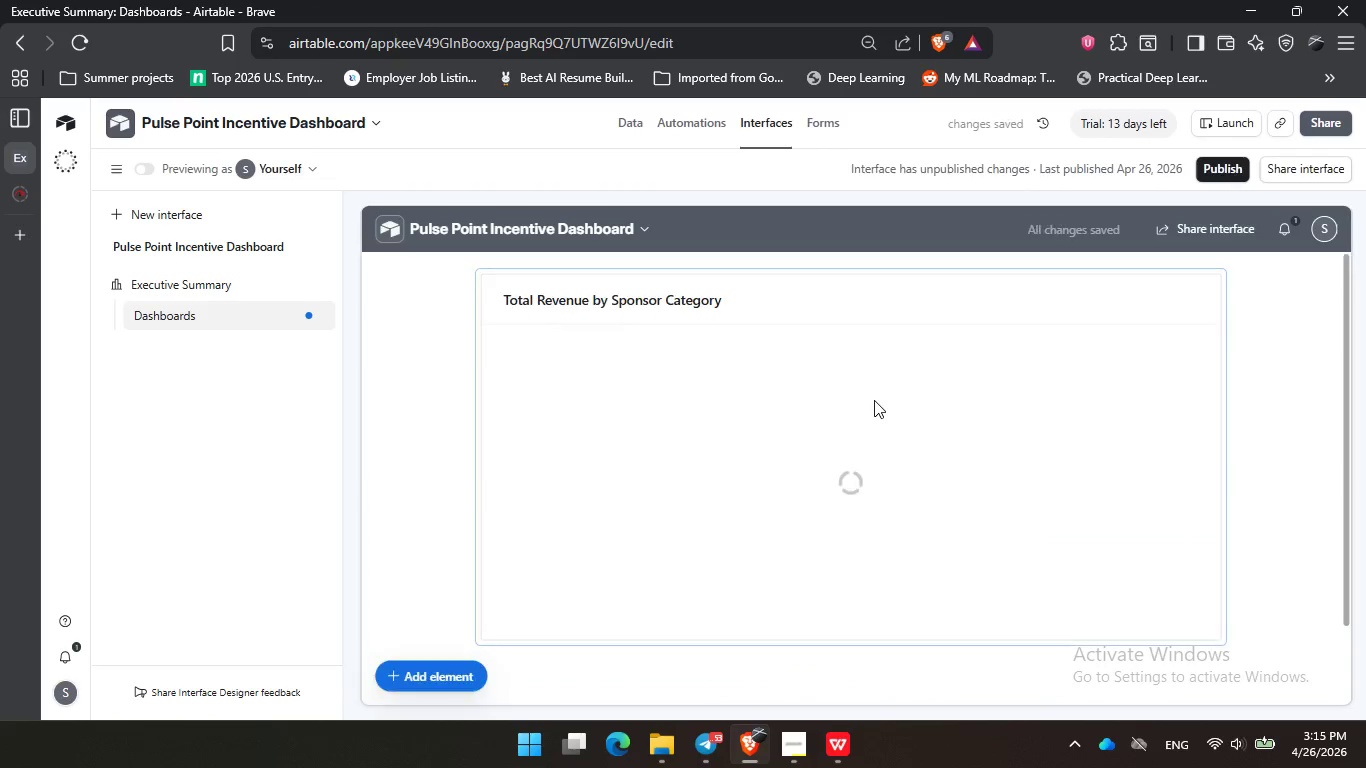 
left_click([777, 348])
 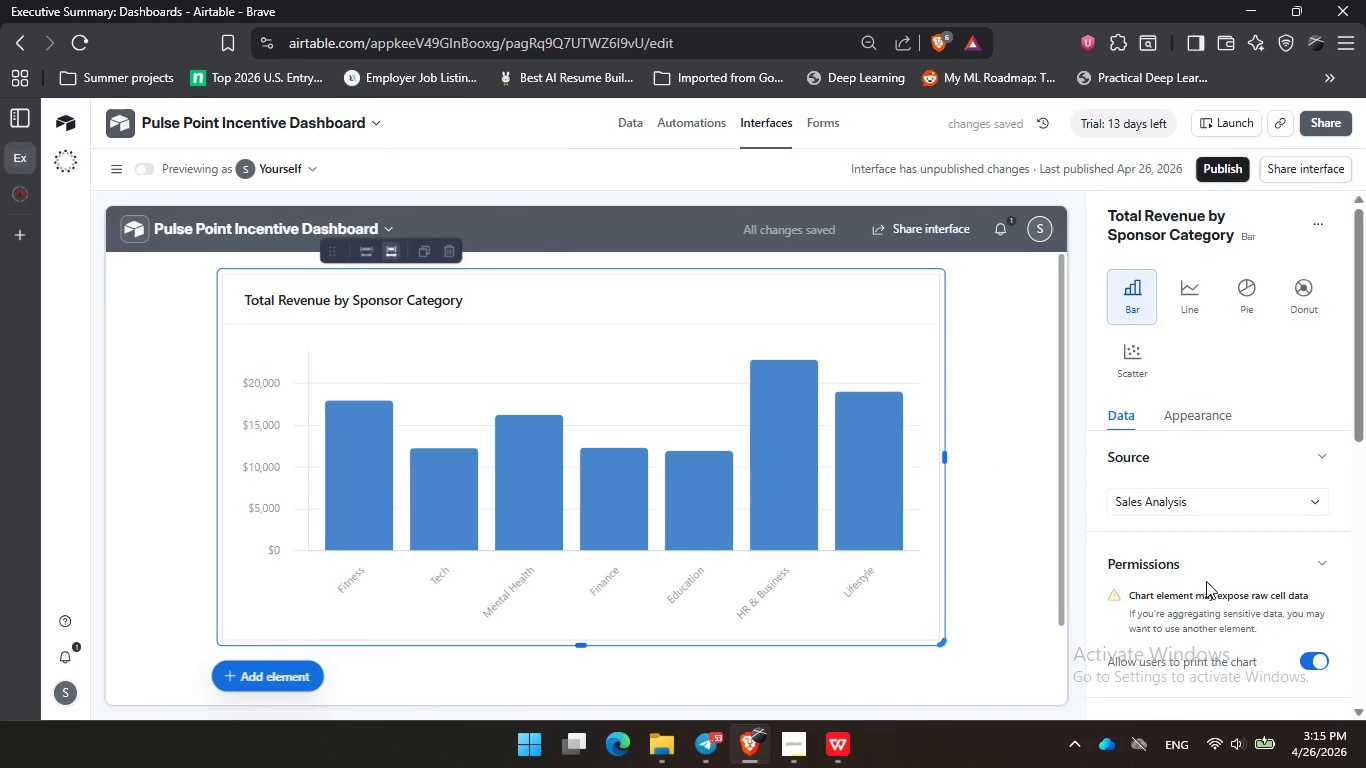 
scroll: coordinate [1206, 582], scroll_direction: down, amount: 6.0
 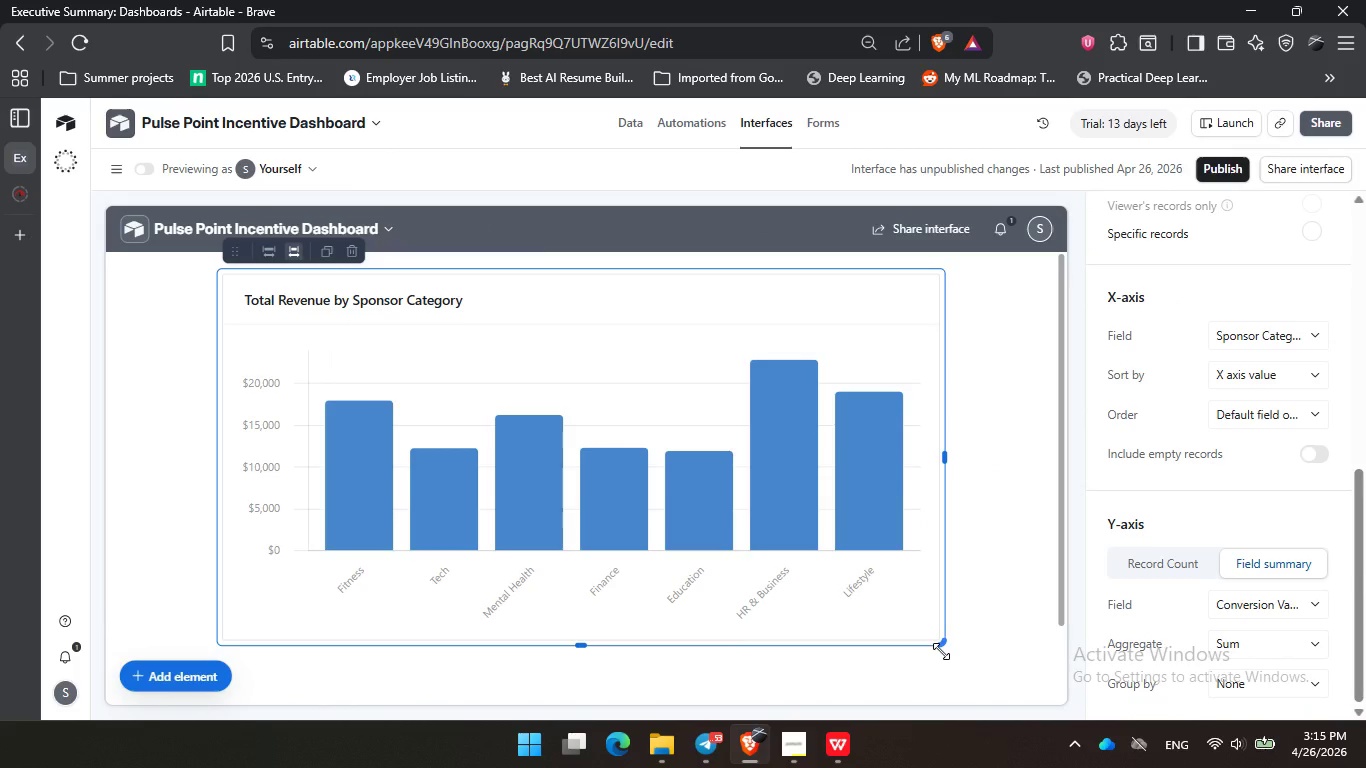 
wait(11.01)
 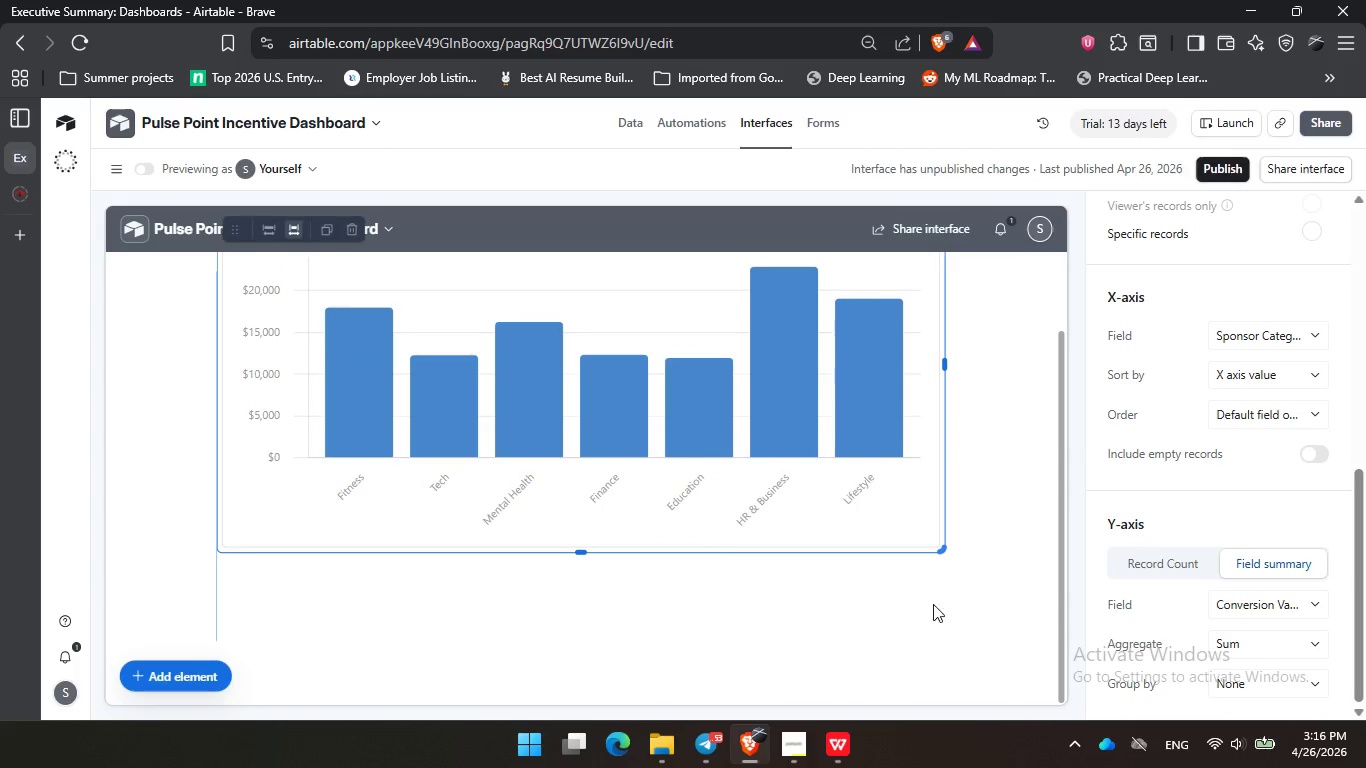 
left_click([914, 617])
 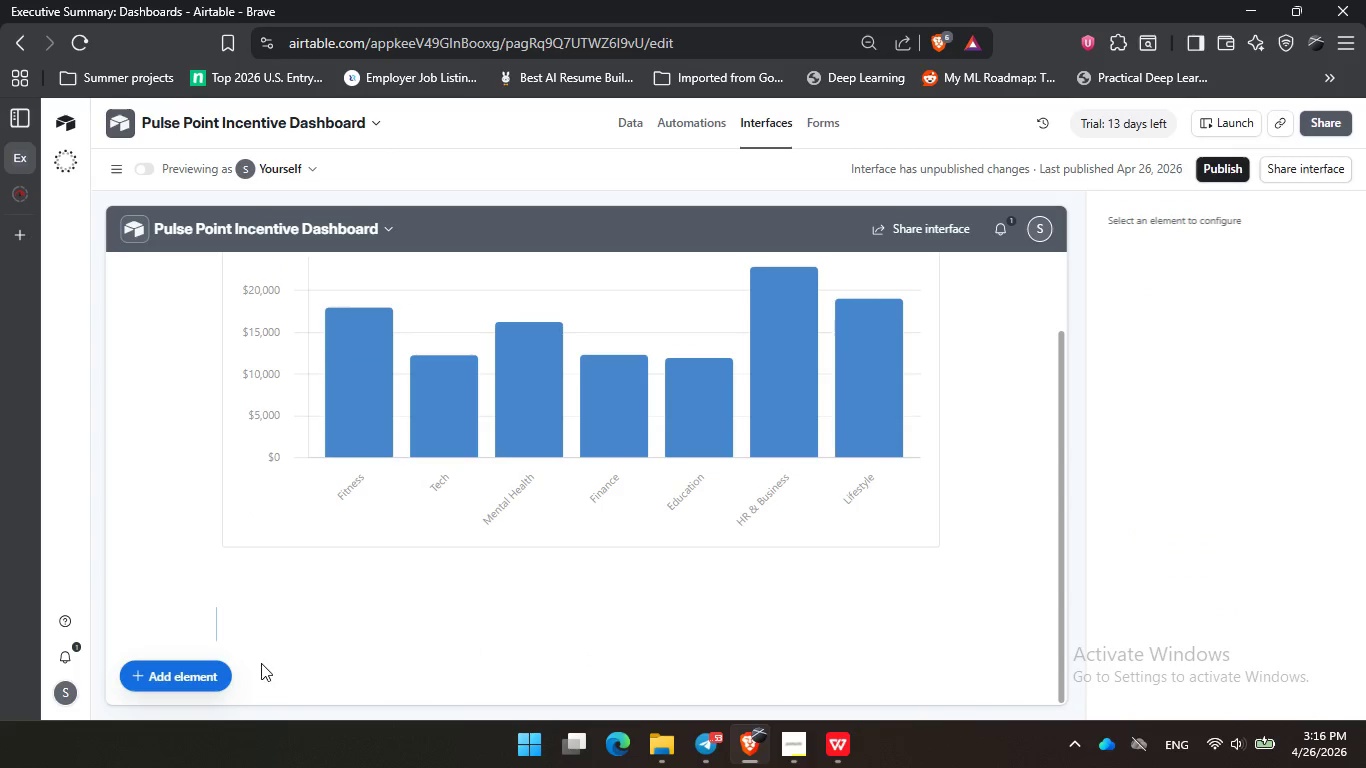 
scroll: coordinate [983, 570], scroll_direction: down, amount: 4.0
 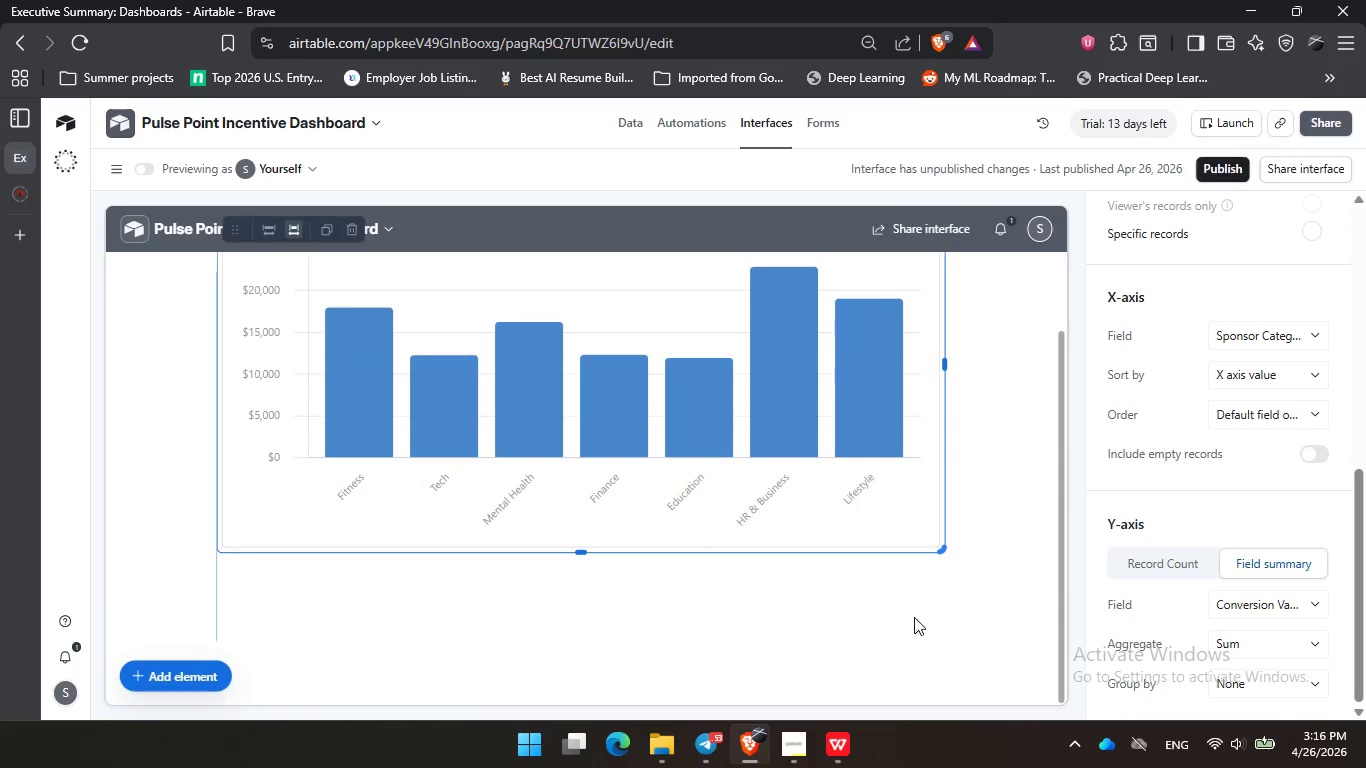 
left_click([156, 685])
 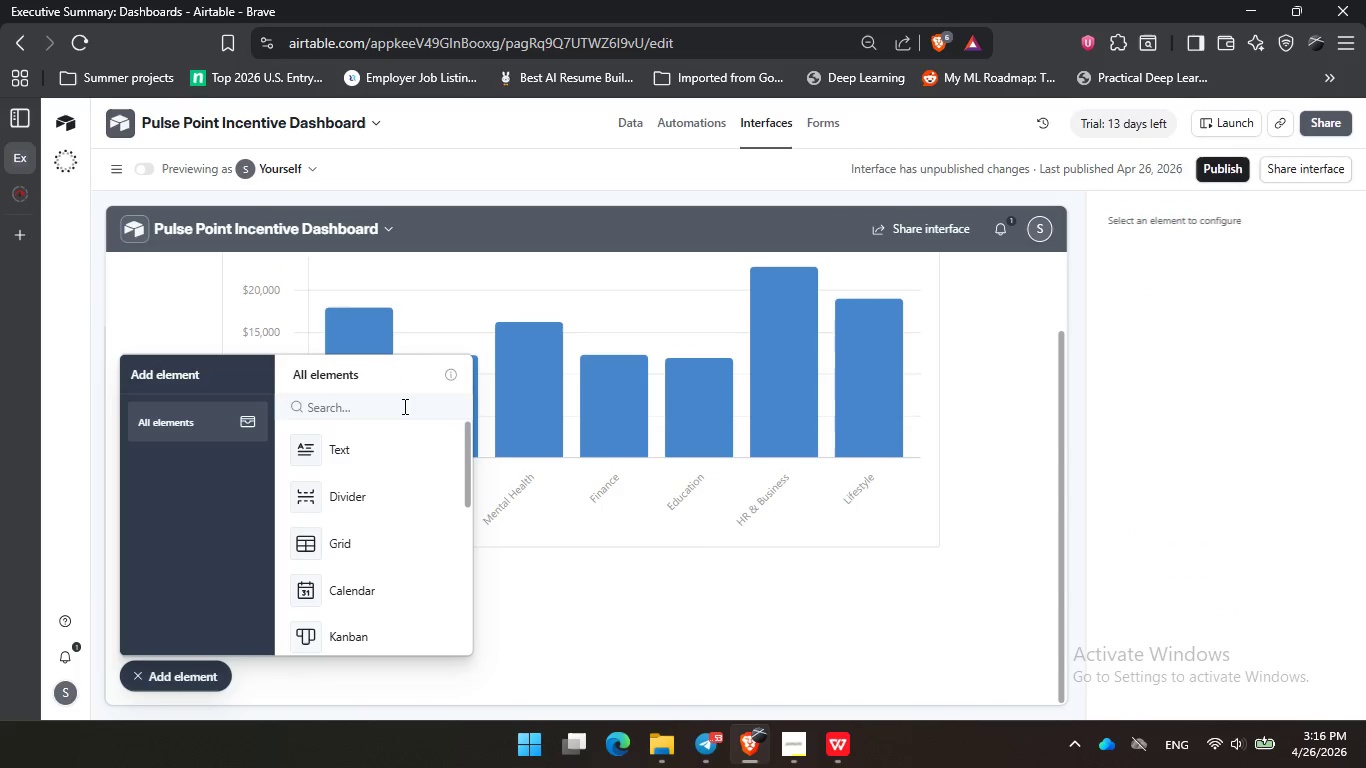 
left_click([403, 405])
 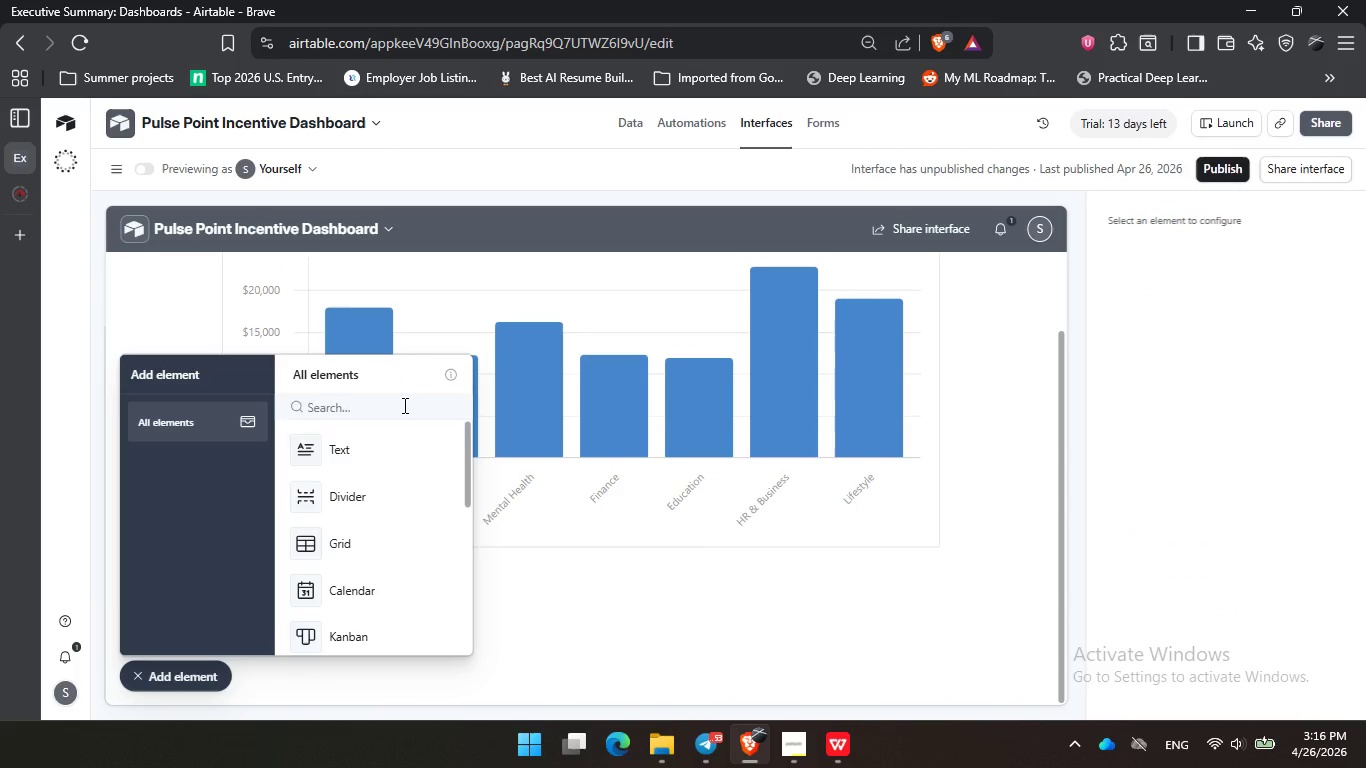 
type(nu)
 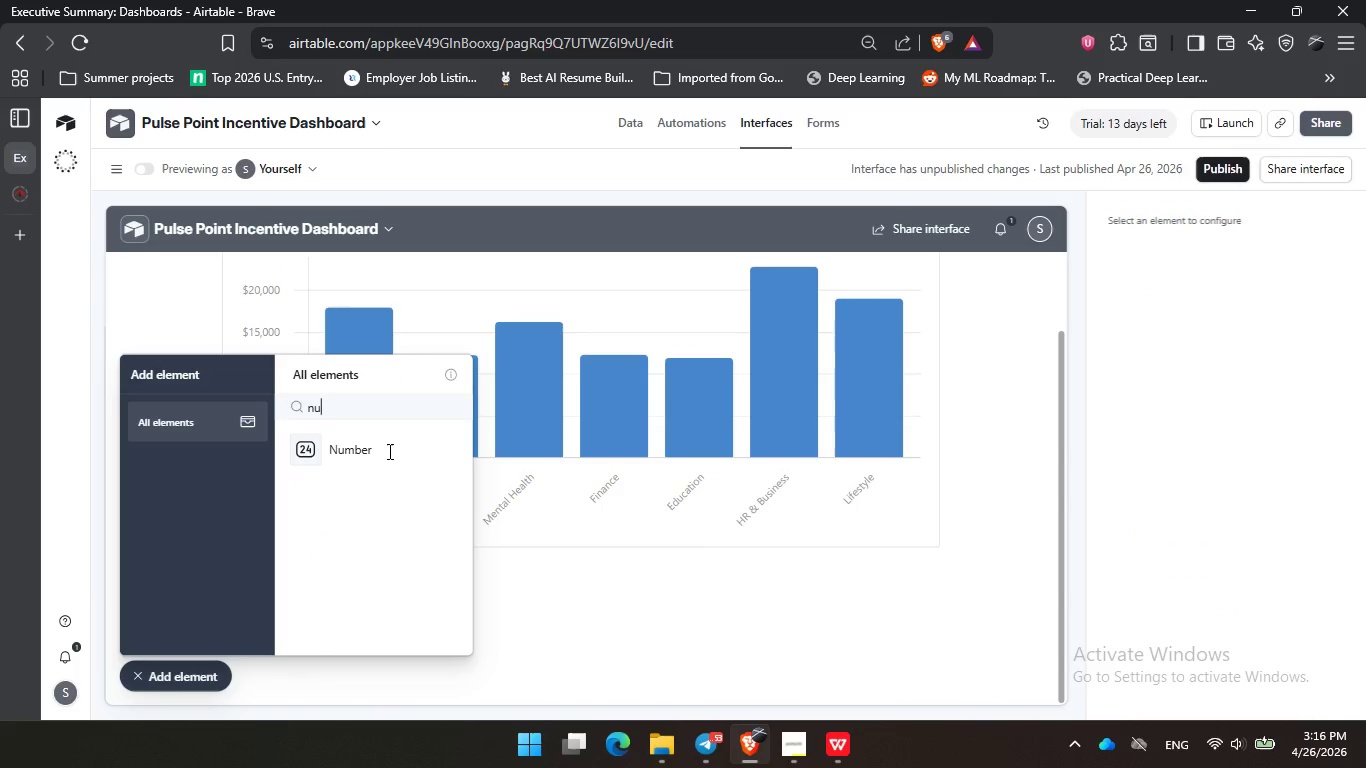 
left_click([388, 451])
 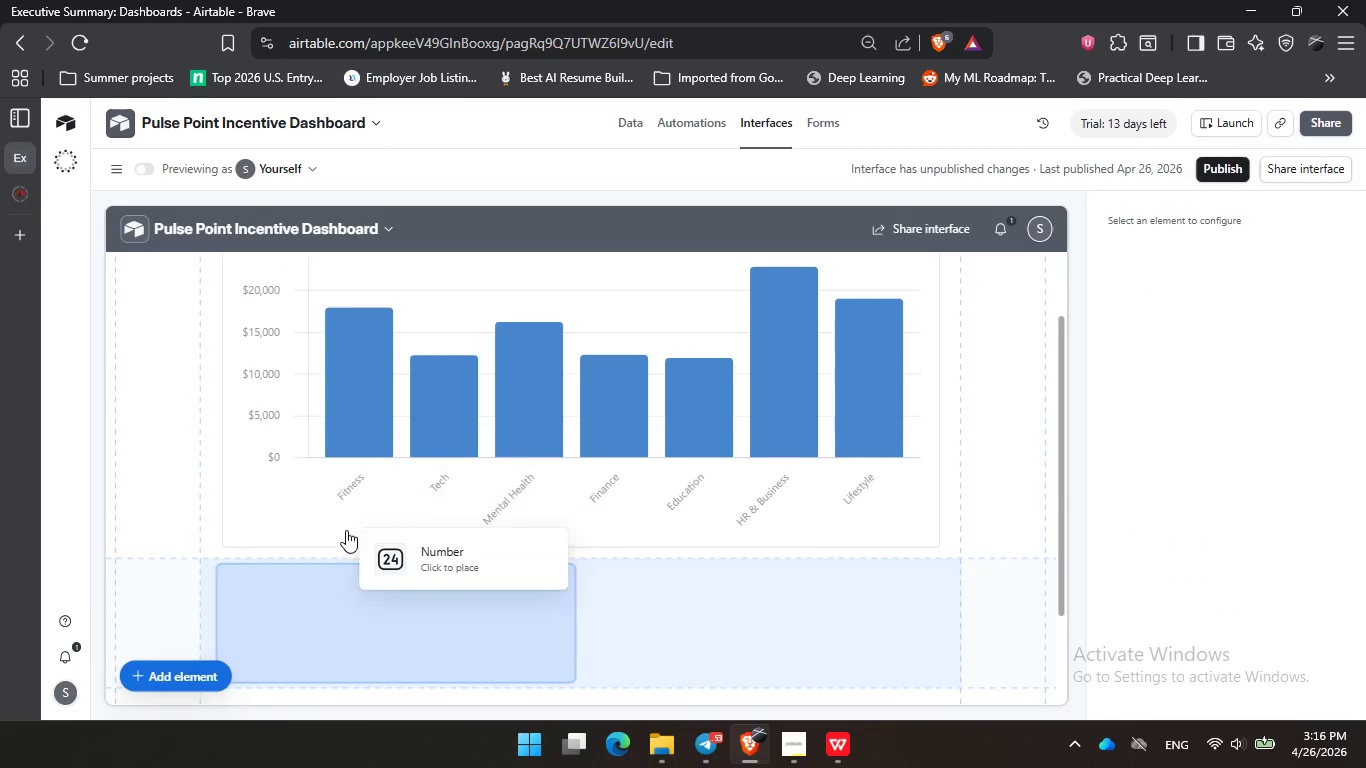 
left_click([332, 601])
 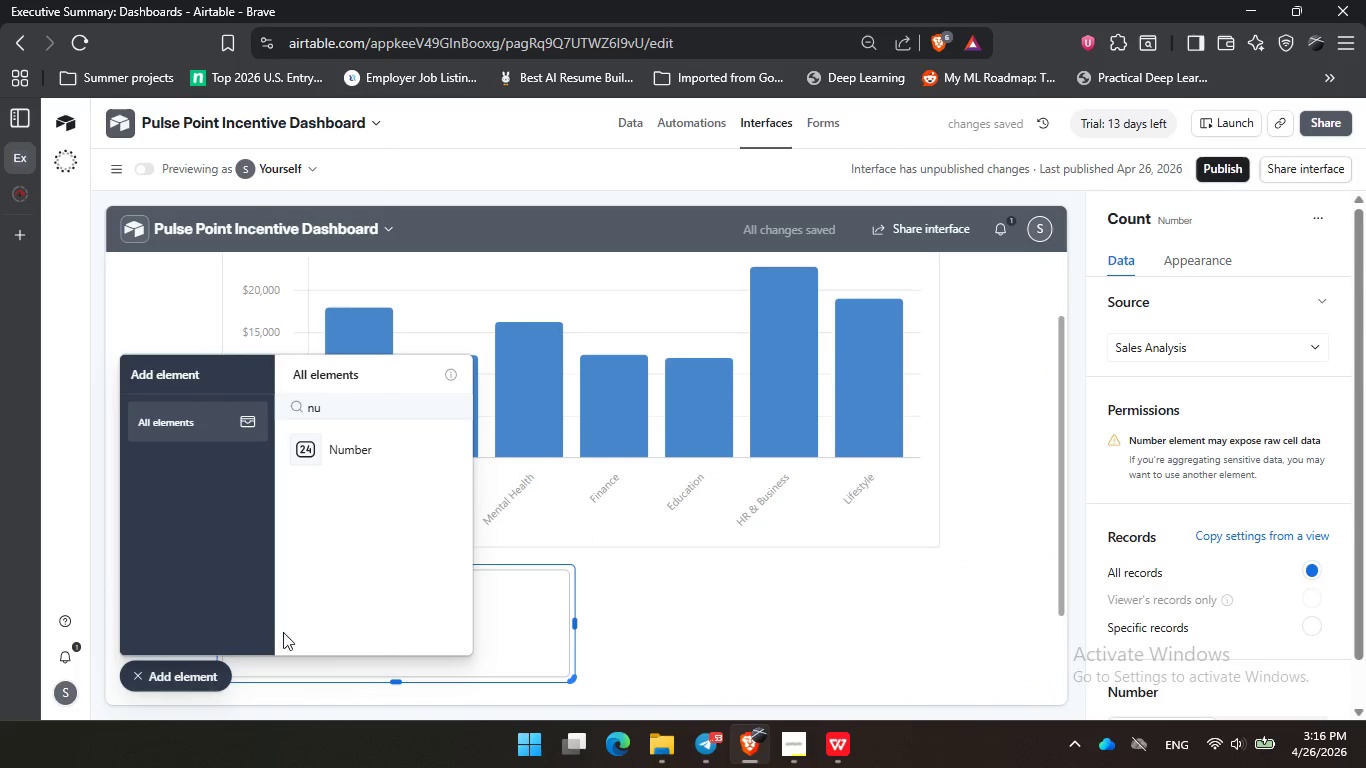 
left_click([196, 675])
 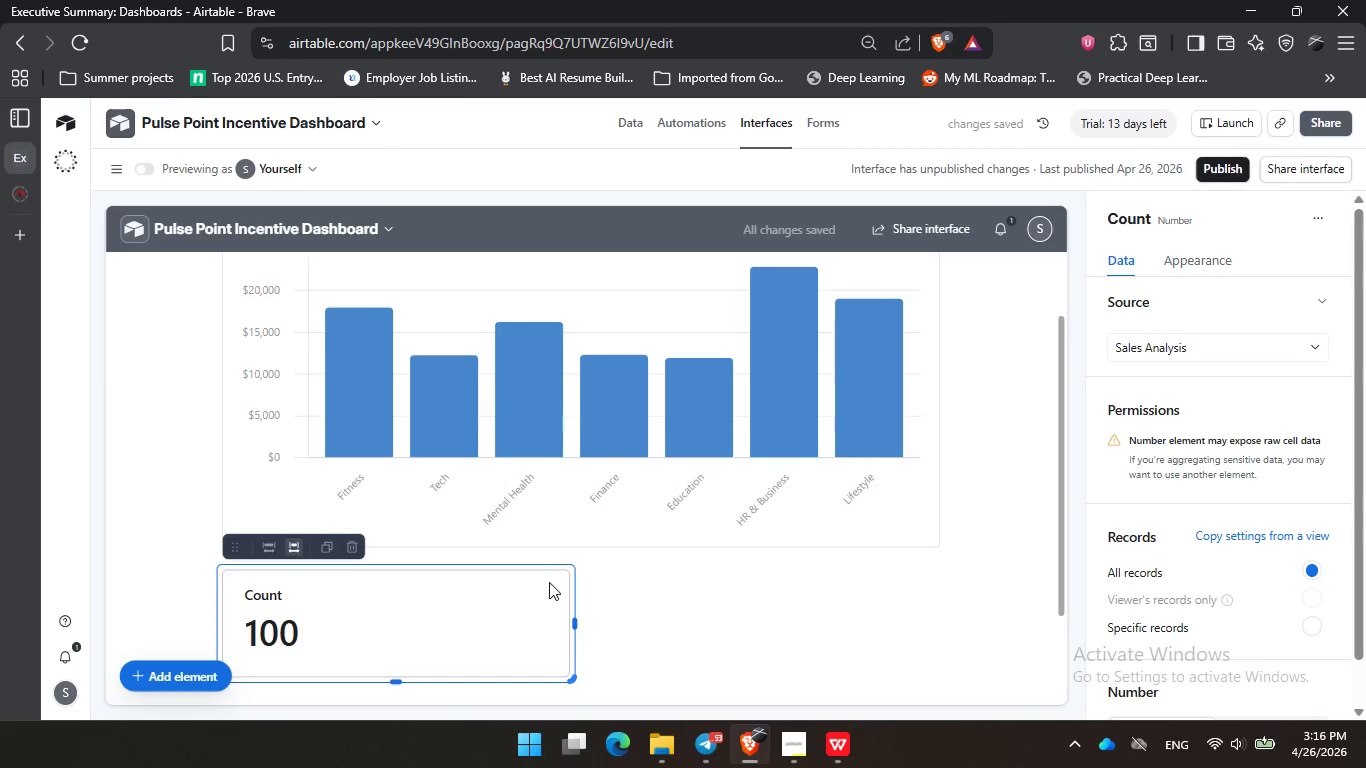 
scroll: coordinate [1221, 497], scroll_direction: down, amount: 6.0
 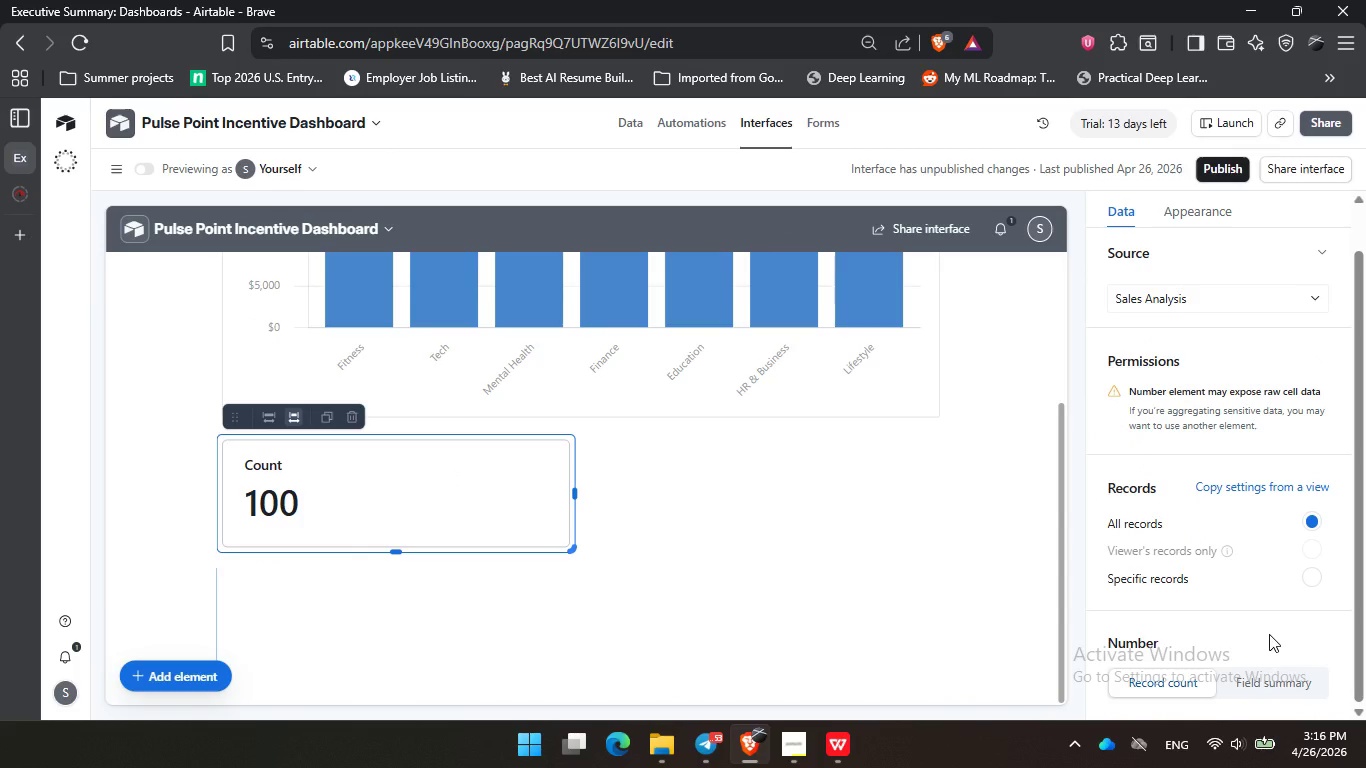 
left_click([1280, 688])
 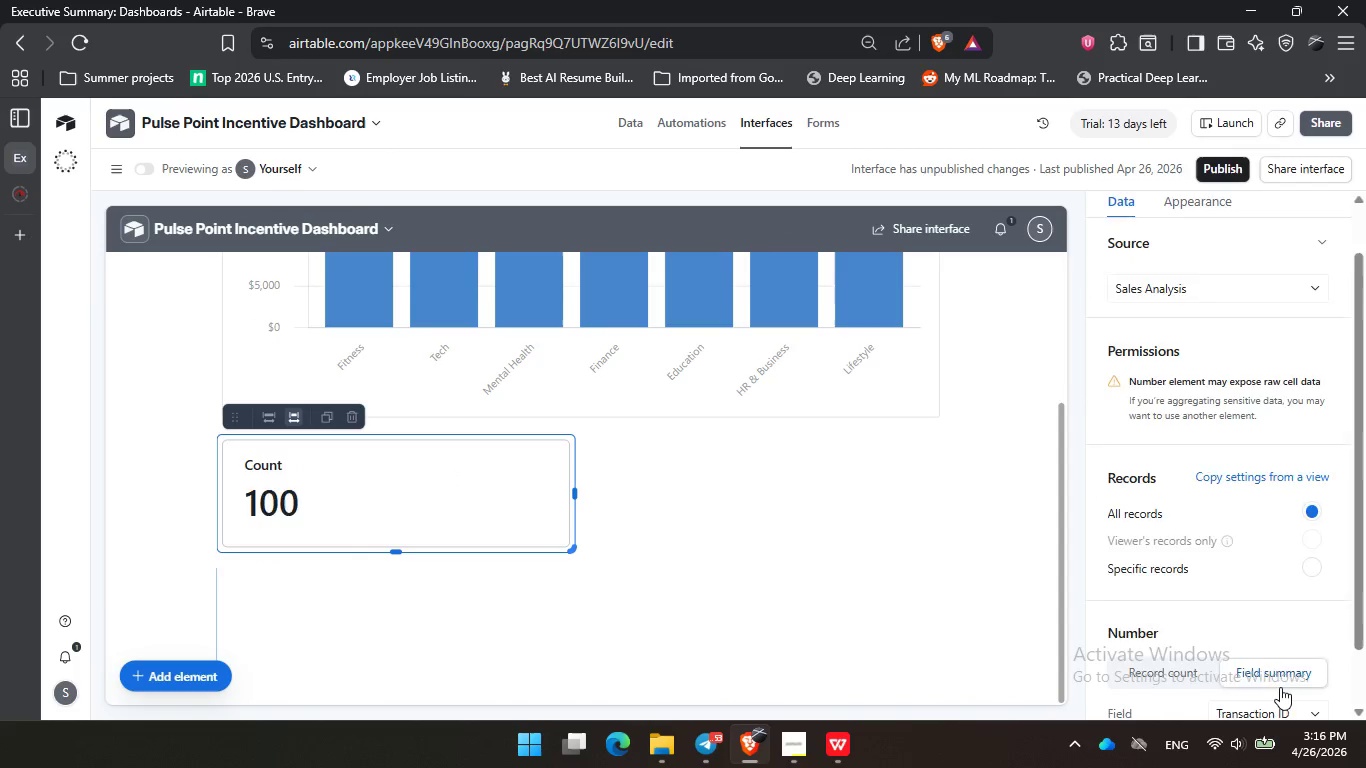 
scroll: coordinate [1280, 687], scroll_direction: down, amount: 3.0
 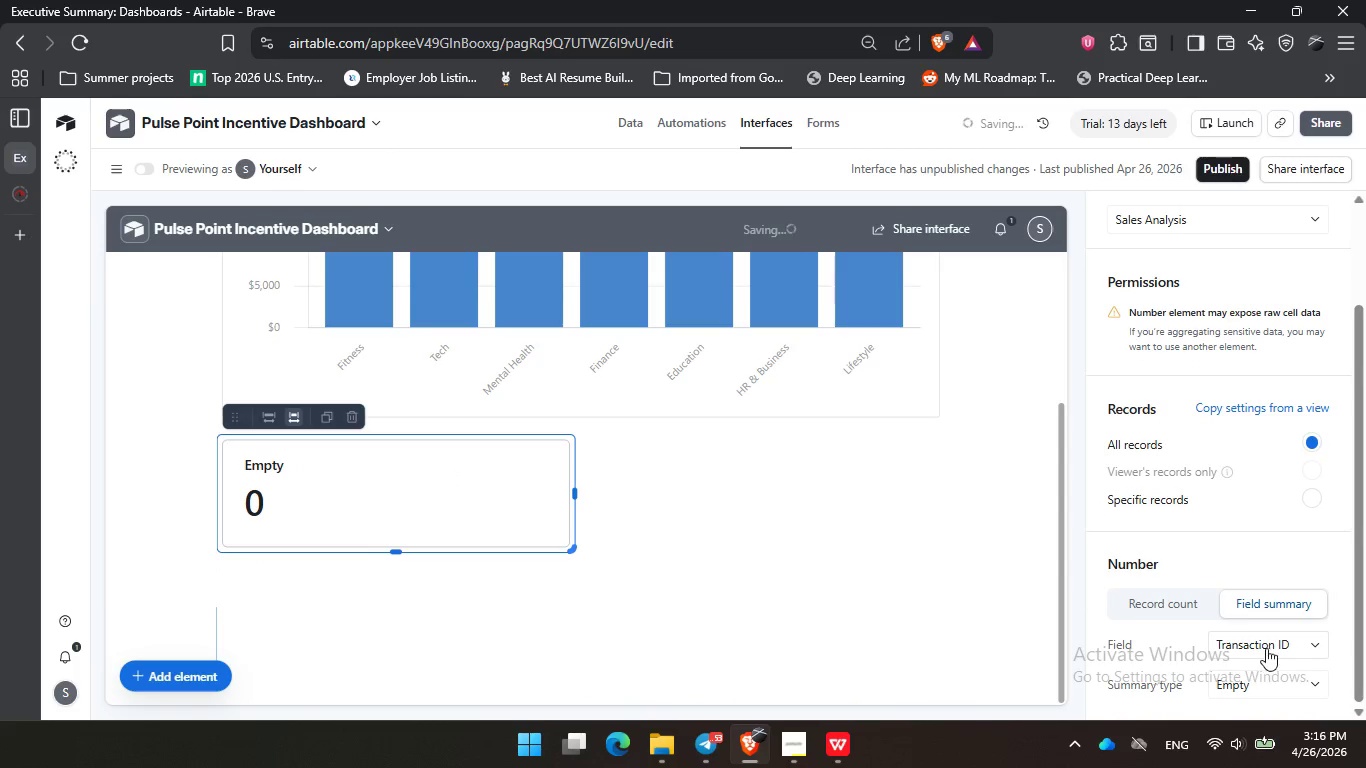 
left_click([1266, 648])
 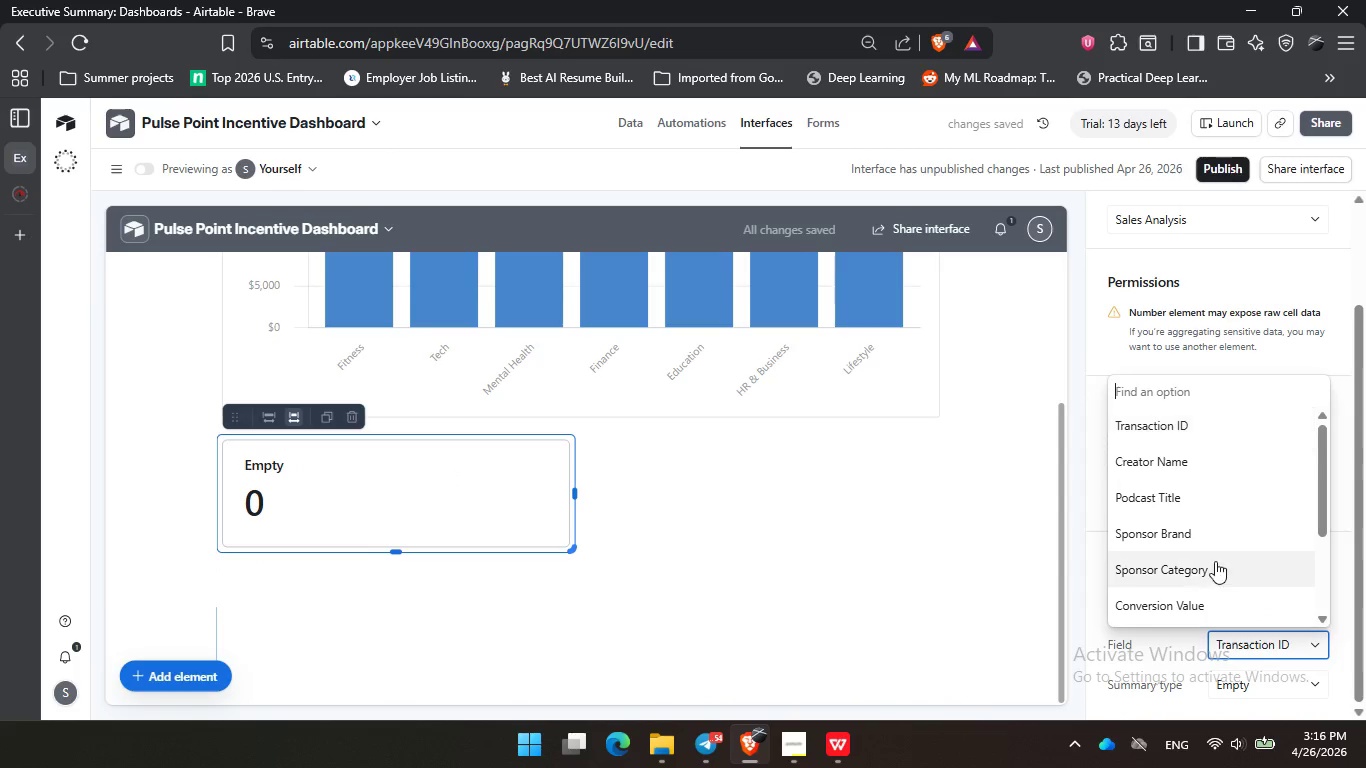 
scroll: coordinate [1215, 557], scroll_direction: down, amount: 6.0
 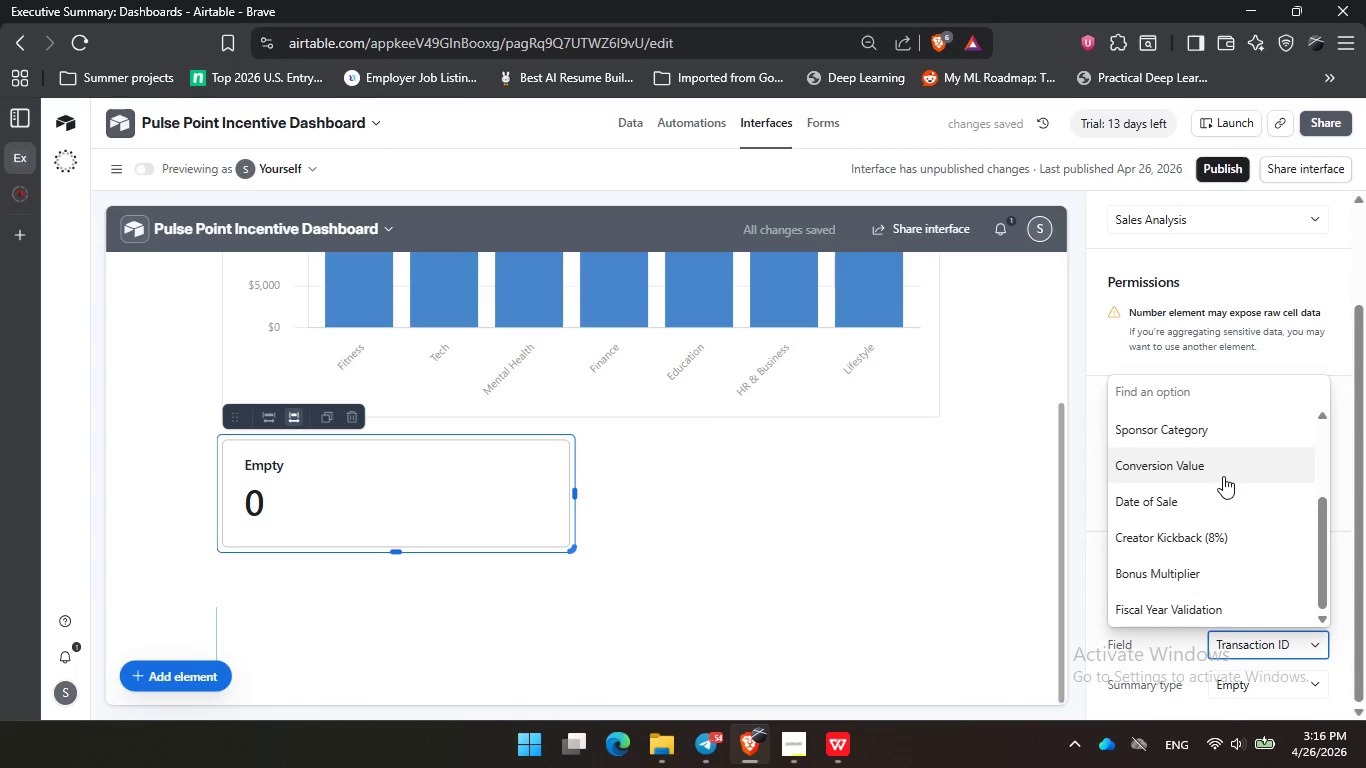 
left_click([1223, 476])
 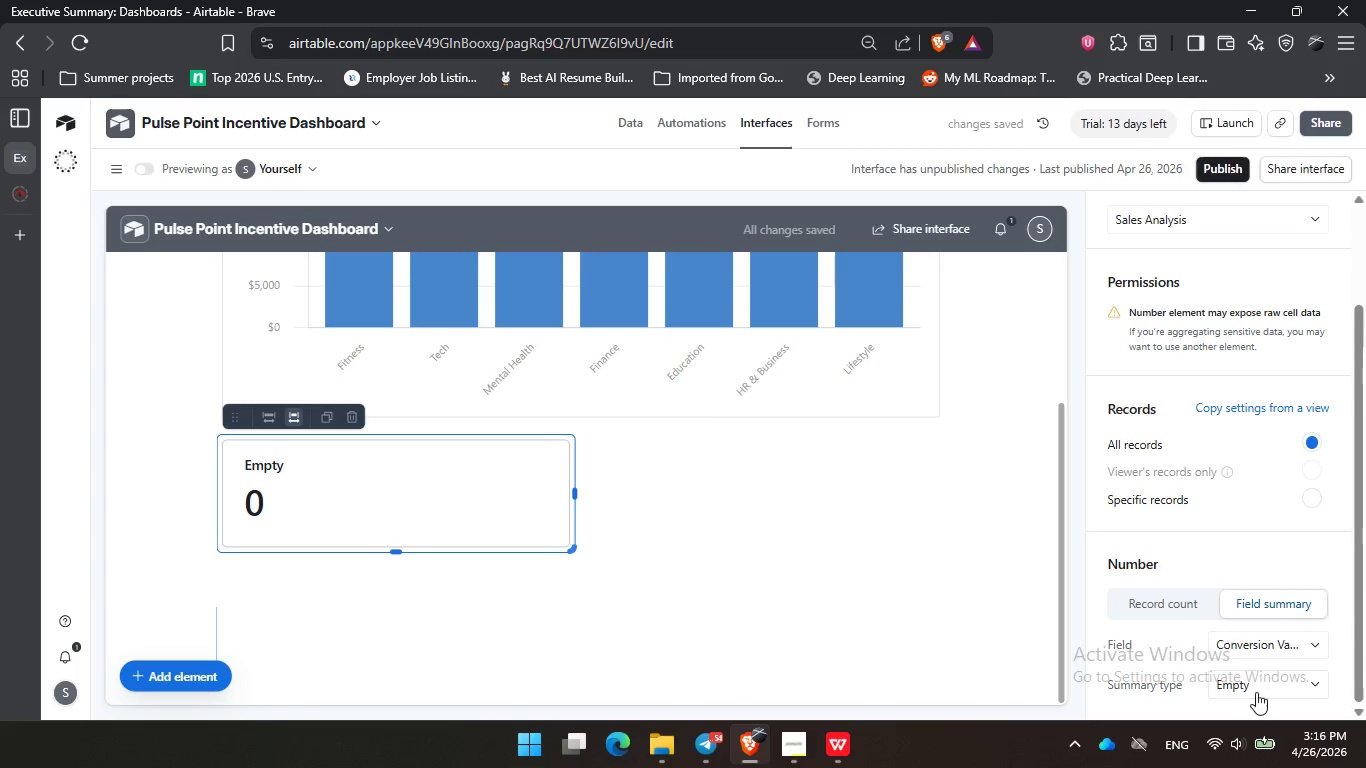 
left_click([1256, 694])
 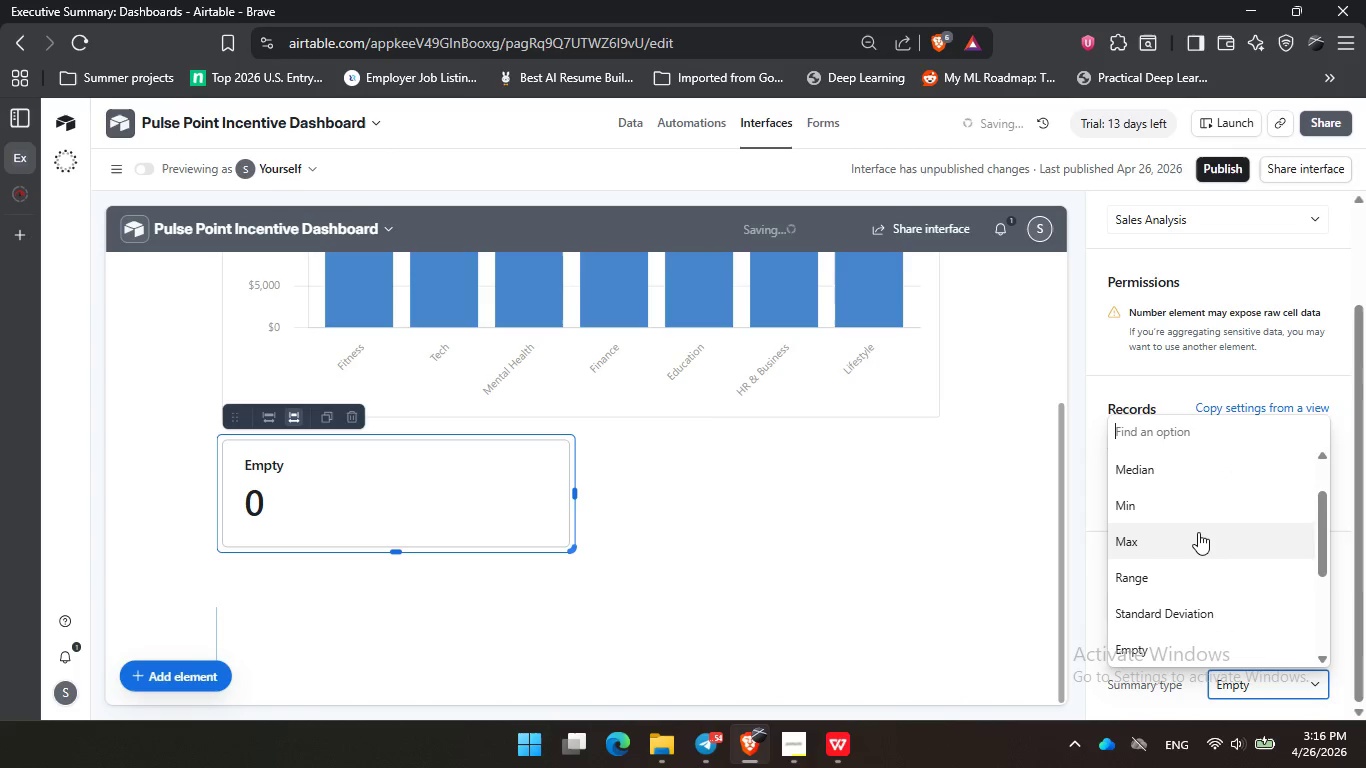 
scroll: coordinate [1197, 530], scroll_direction: up, amount: 2.0
 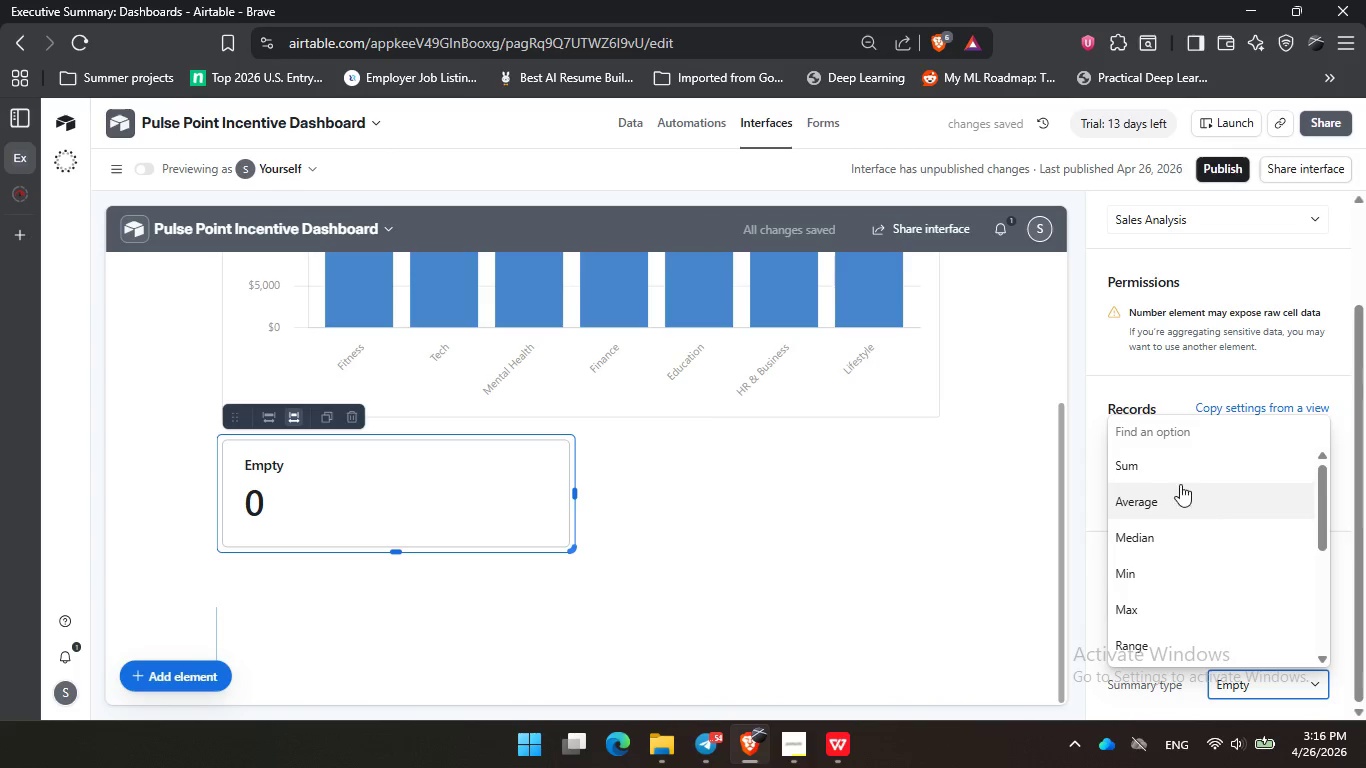 
left_click([1178, 477])
 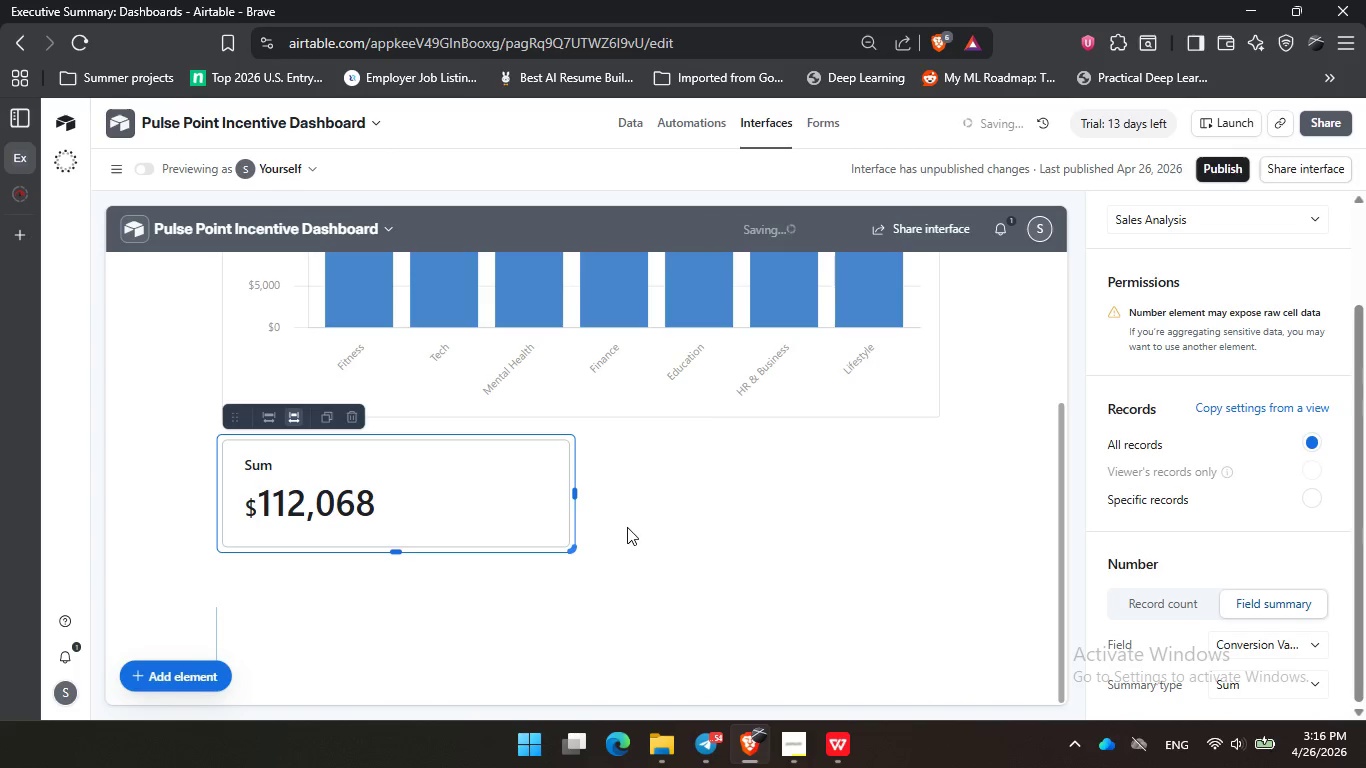 
scroll: coordinate [1234, 474], scroll_direction: up, amount: 1.0
 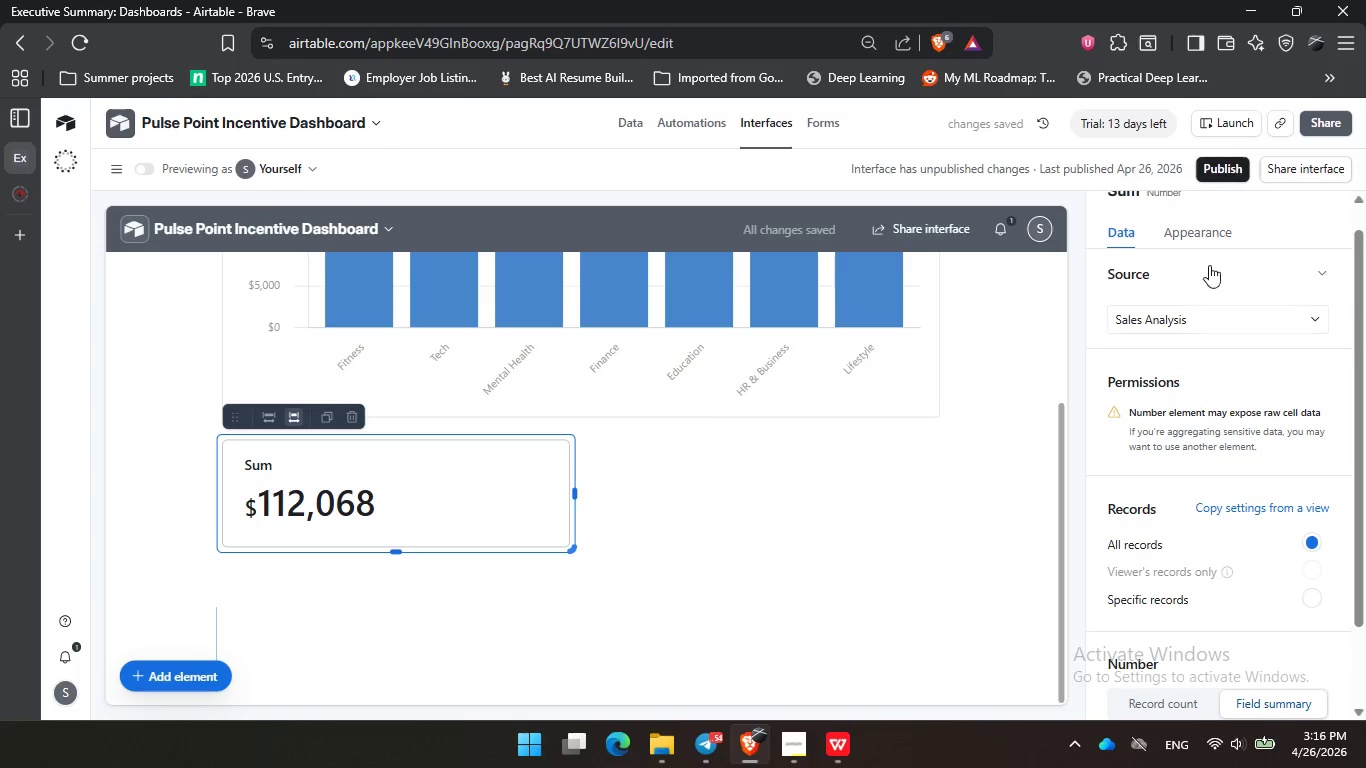 
left_click([1196, 223])
 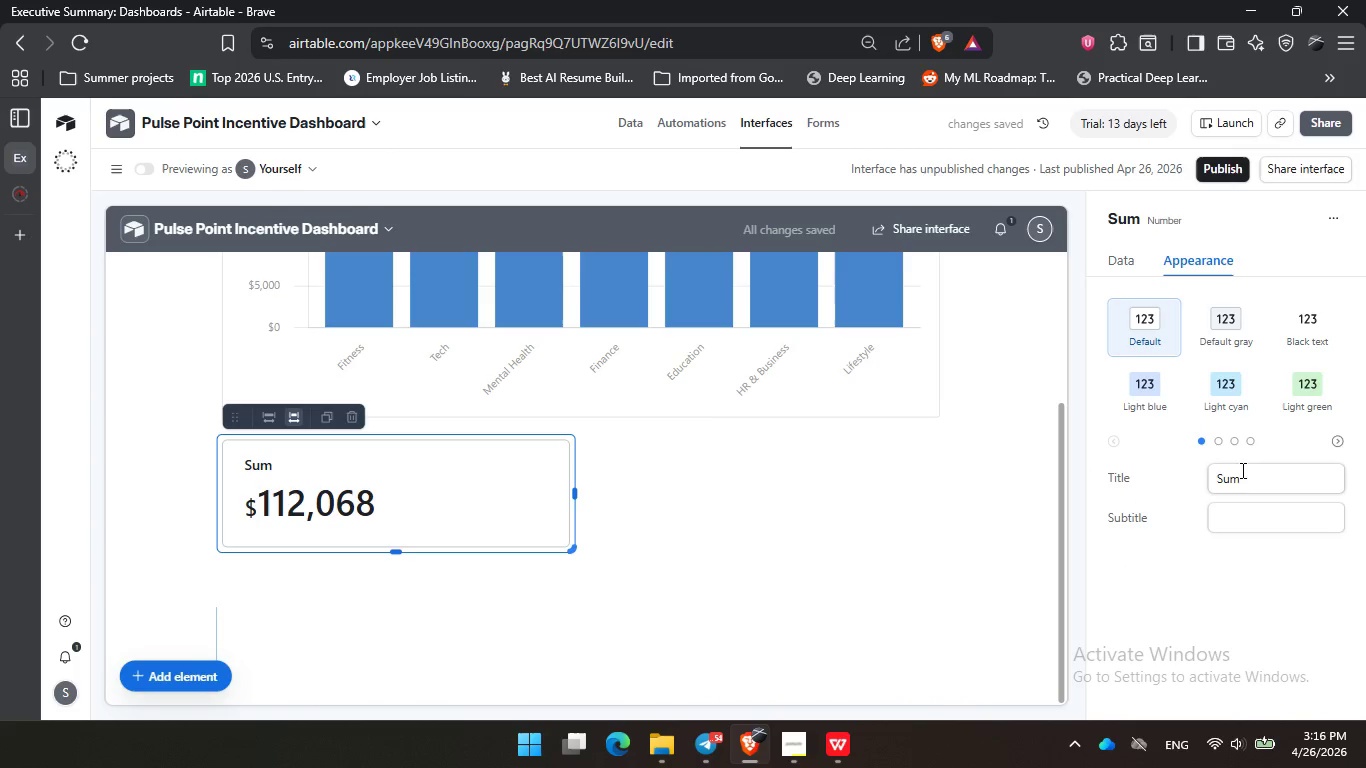 
left_click_drag(start_coordinate=[1247, 478], to_coordinate=[1160, 482])
 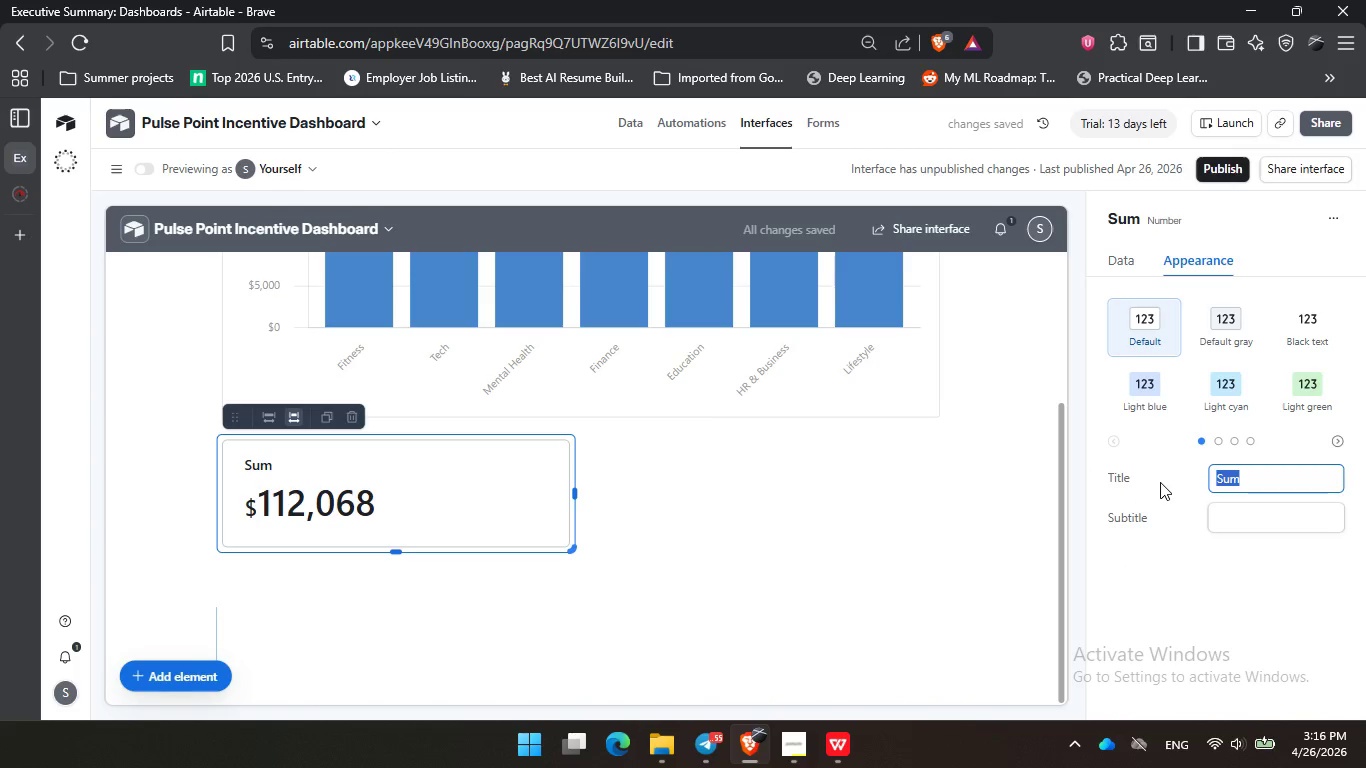 
type(Total Agency Revenue)
 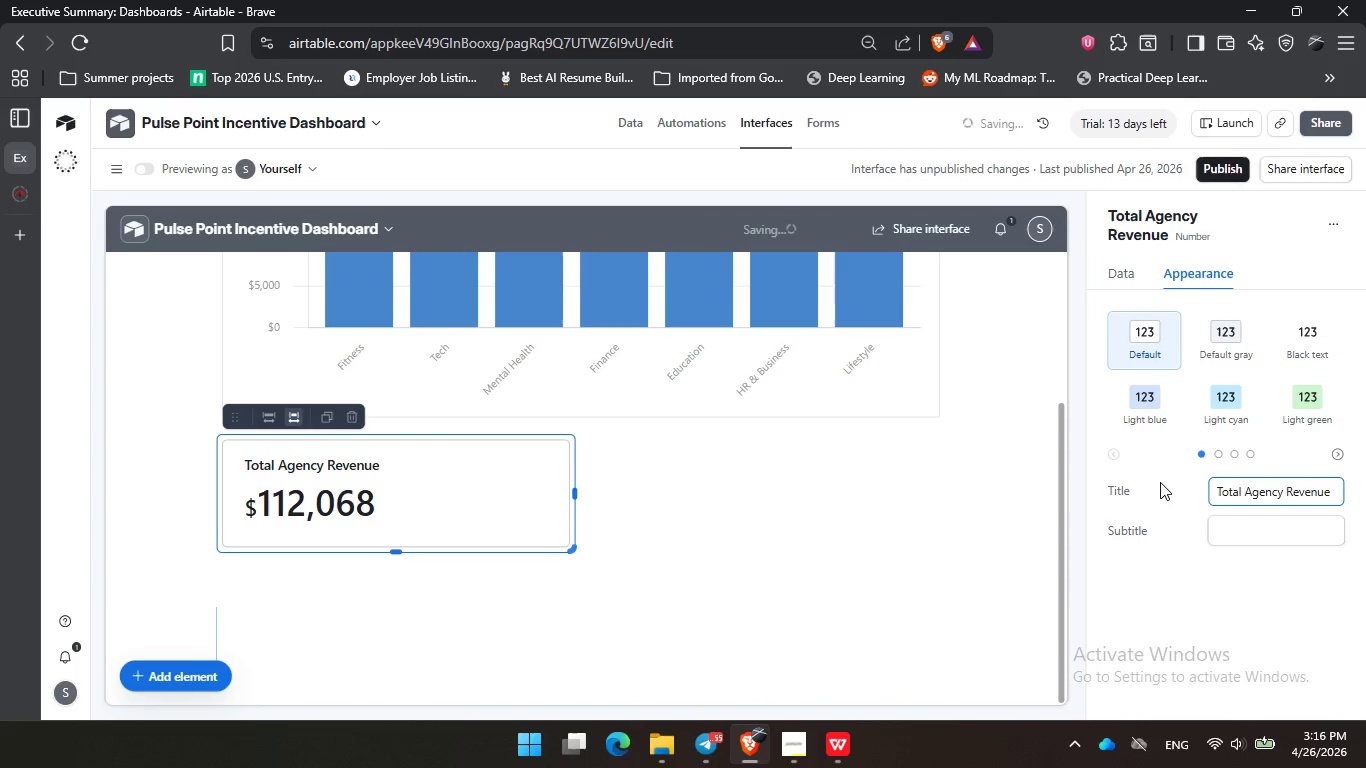 
 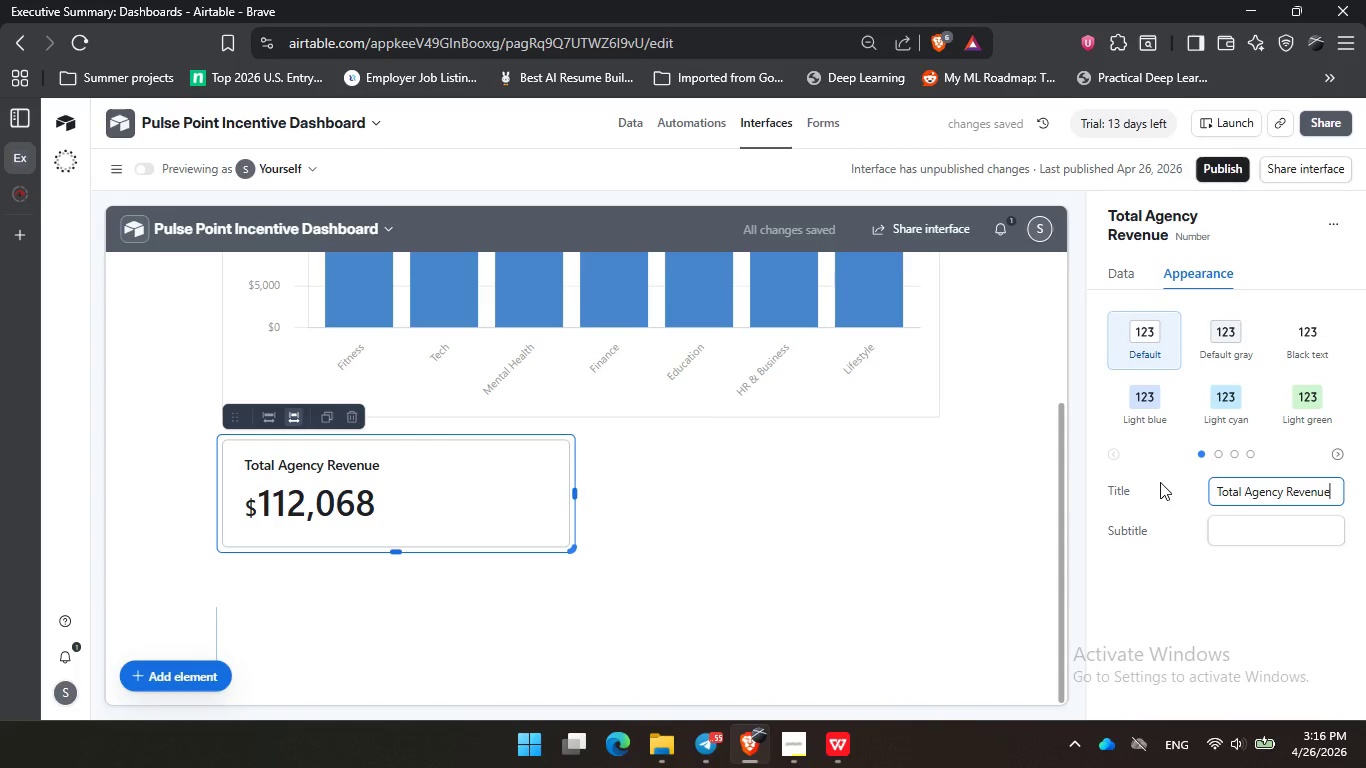 
key(Enter)
 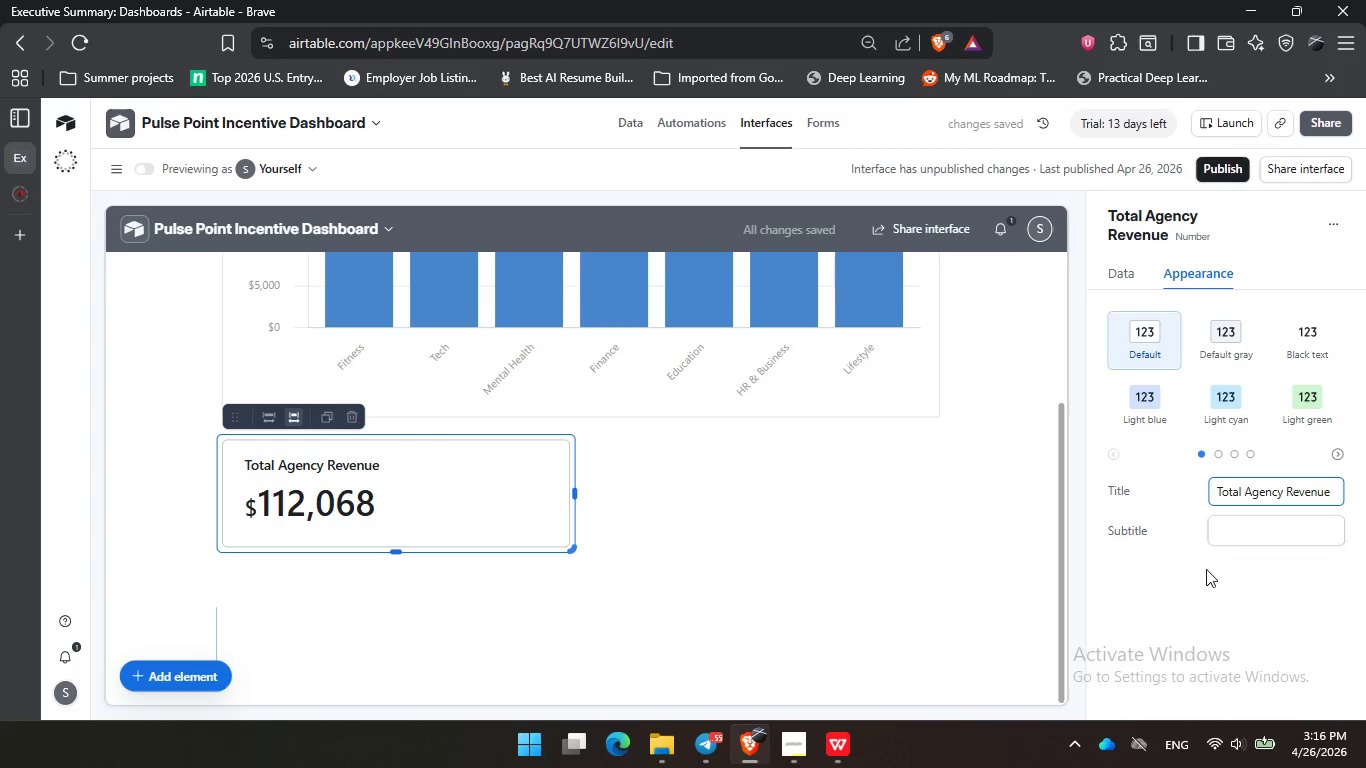 
left_click([789, 578])
 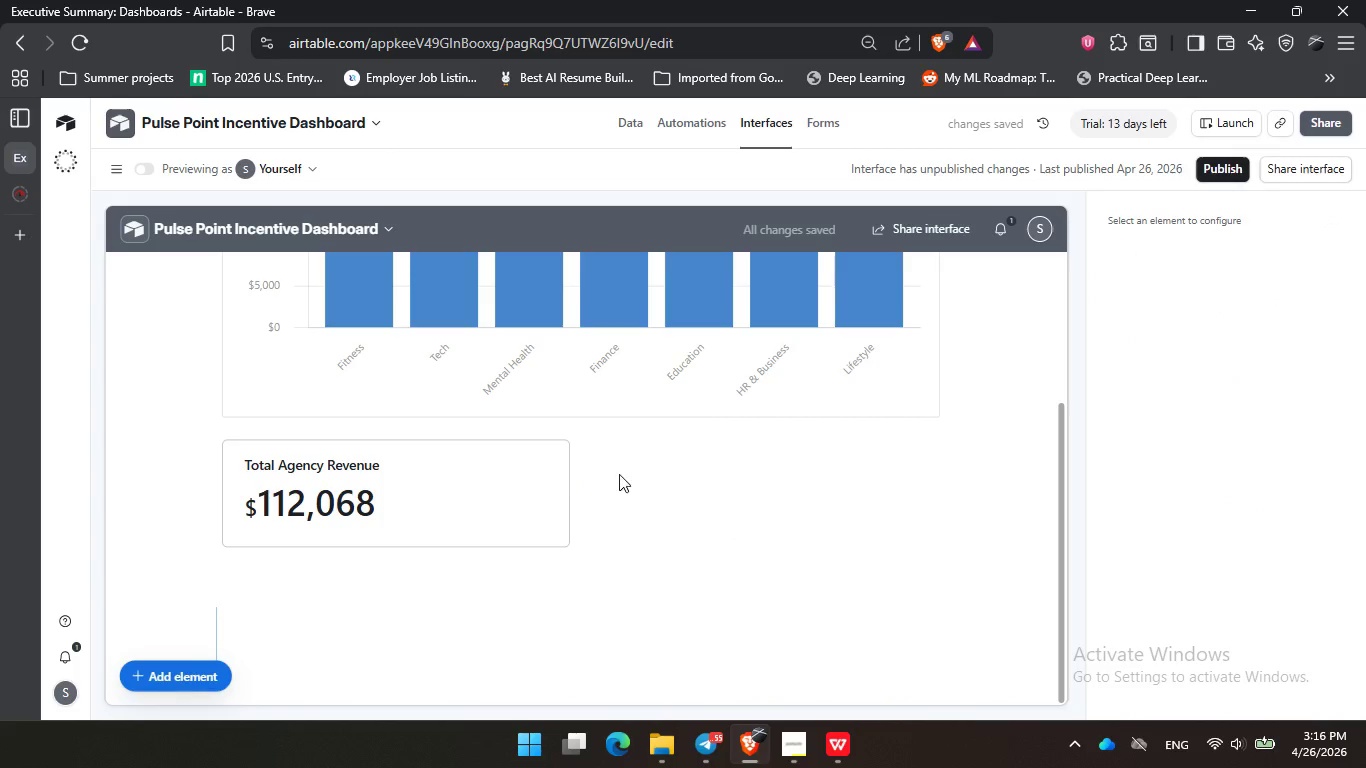 
left_click([167, 662])
 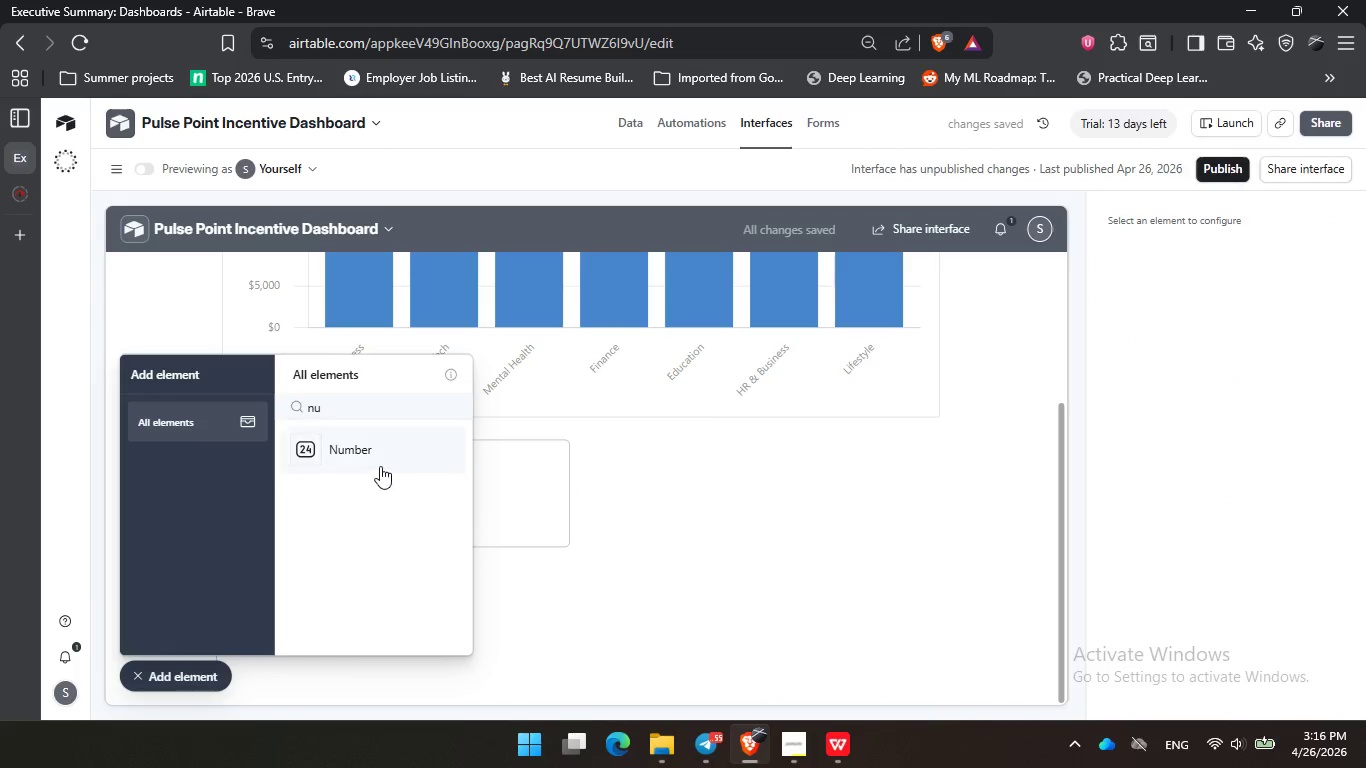 
left_click([377, 463])
 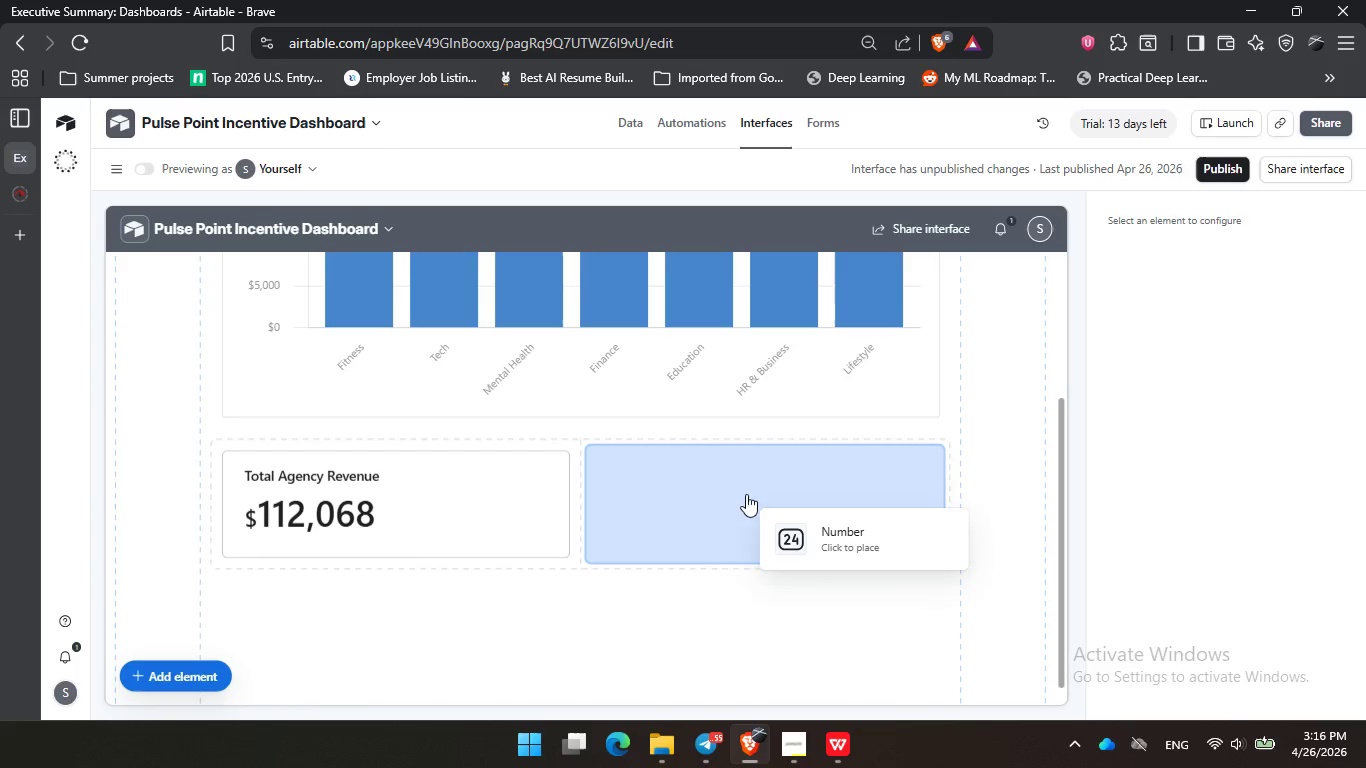 
left_click([723, 499])
 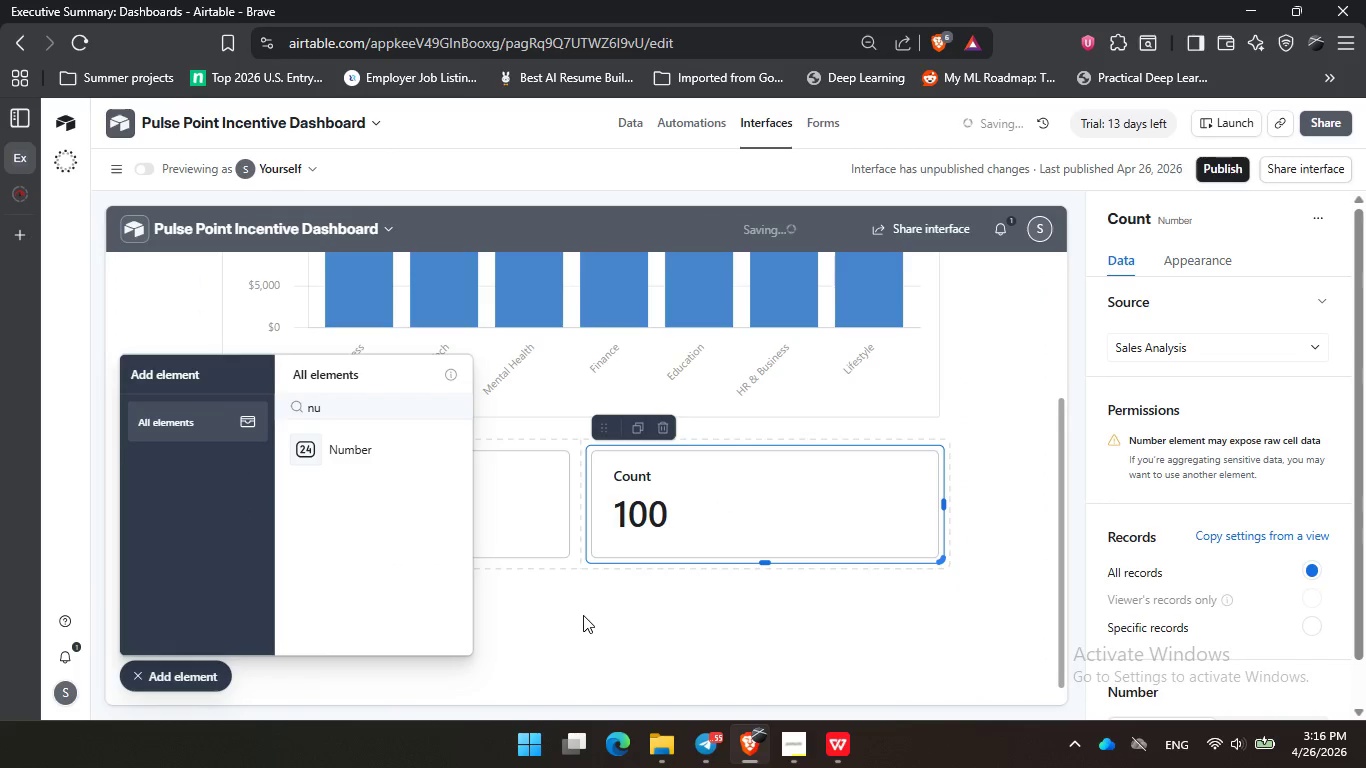 
left_click([583, 615])
 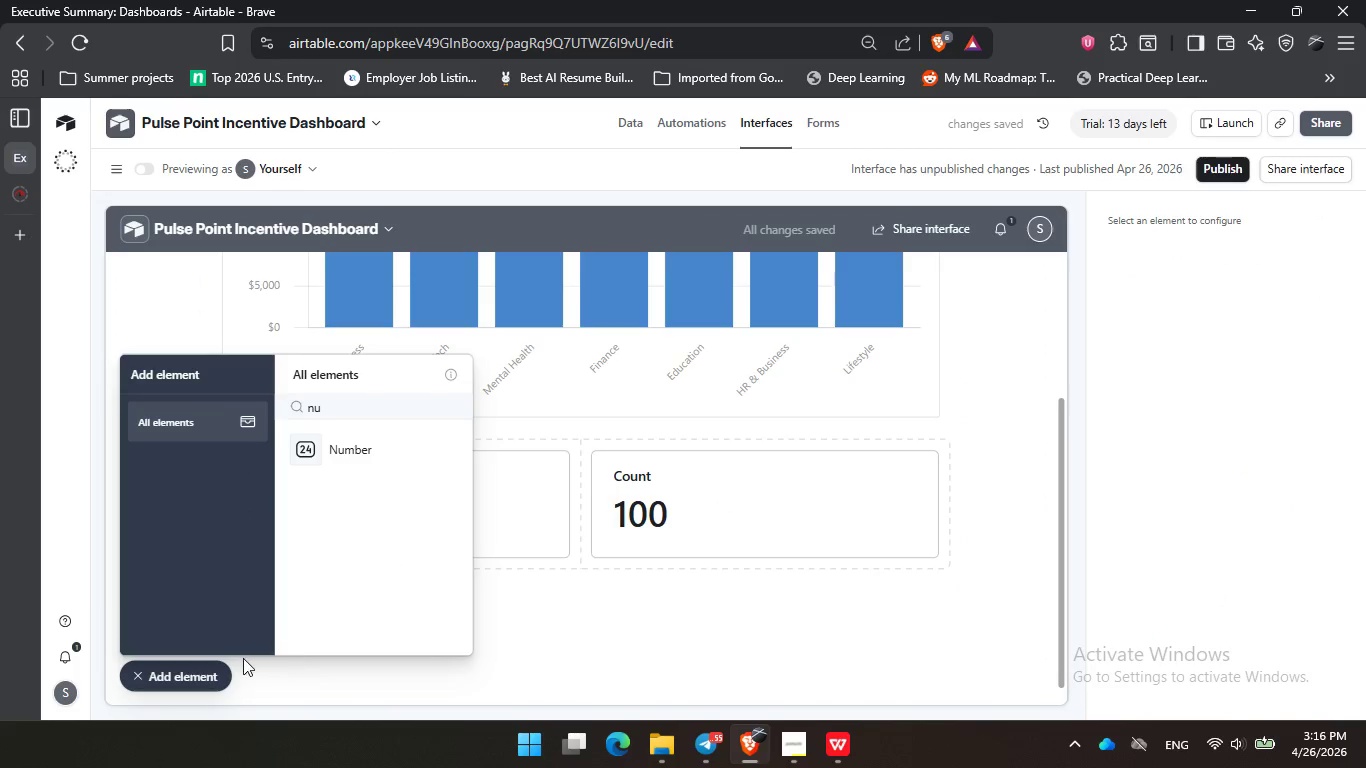 
left_click([170, 675])
 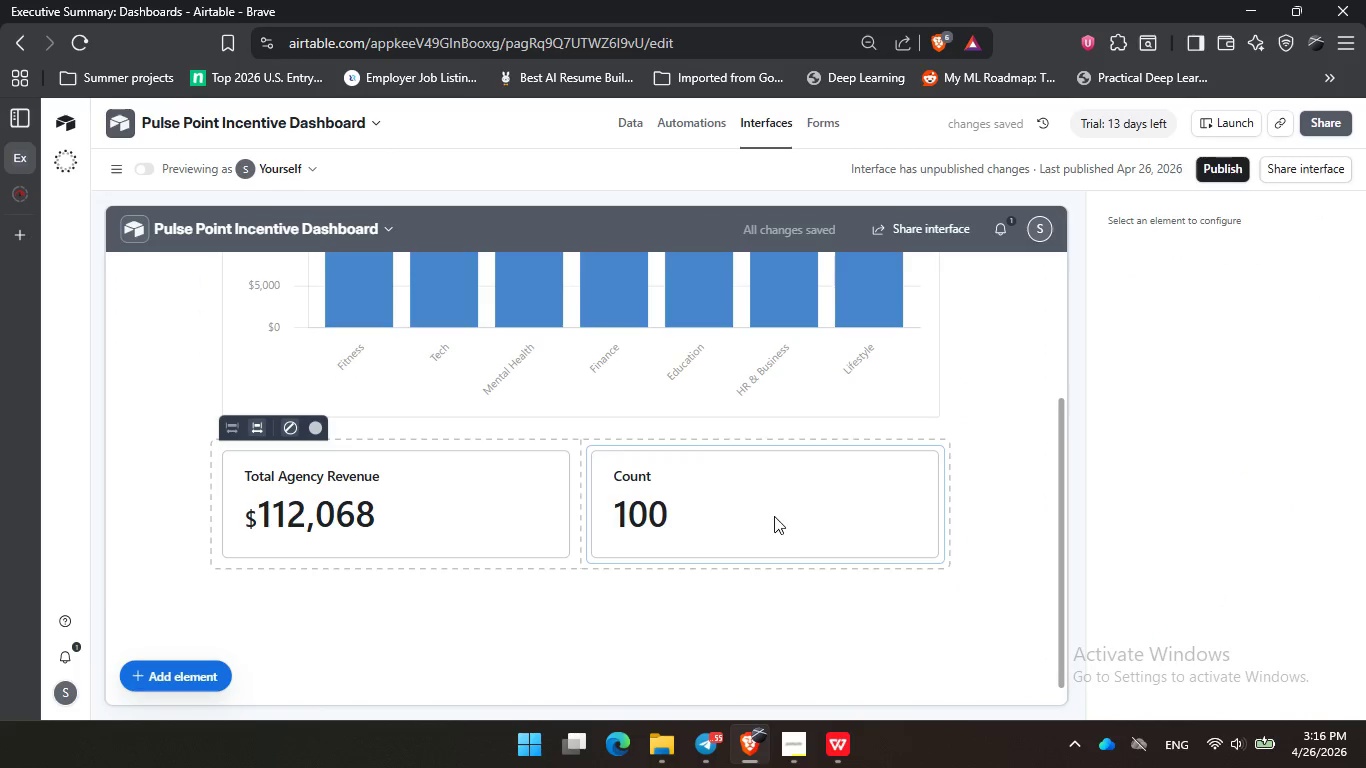 
left_click([767, 513])
 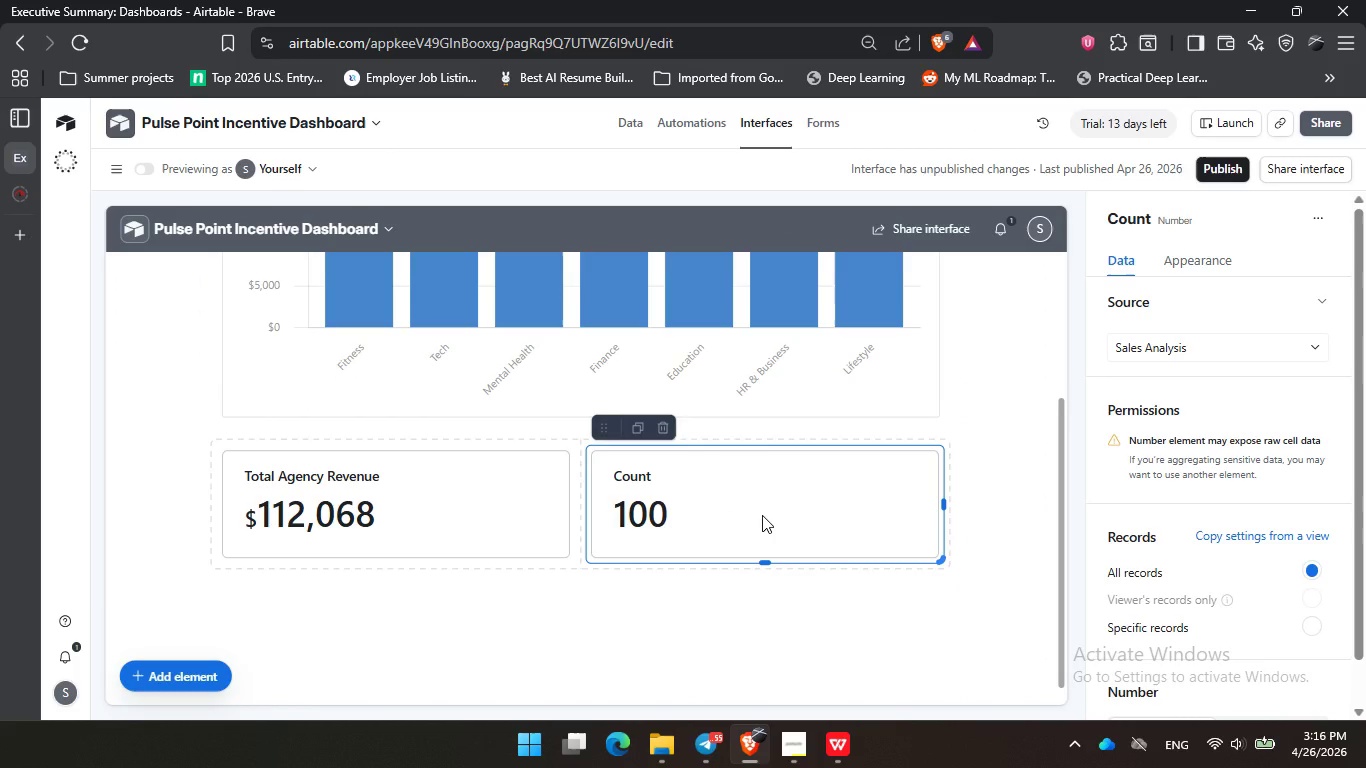 
wait(6.36)
 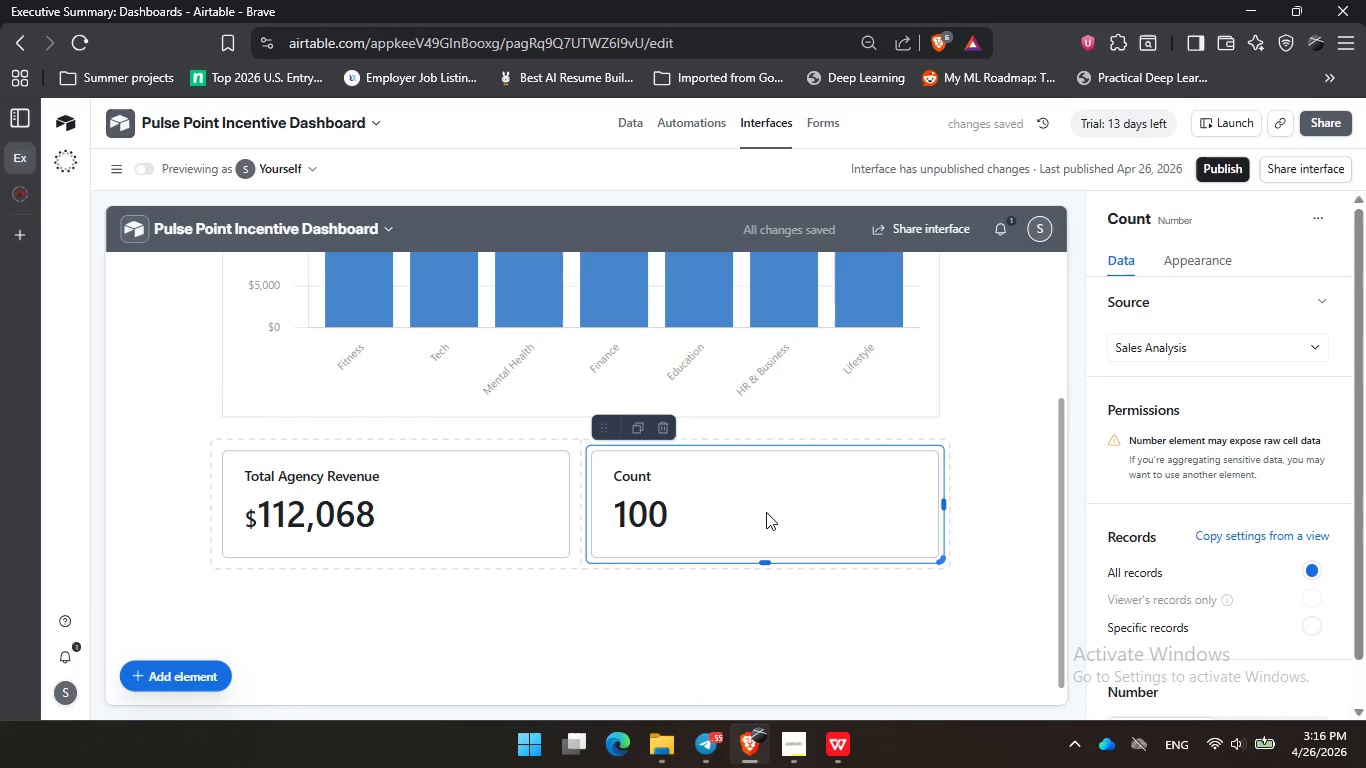 
scroll: coordinate [1121, 559], scroll_direction: down, amount: 4.0
 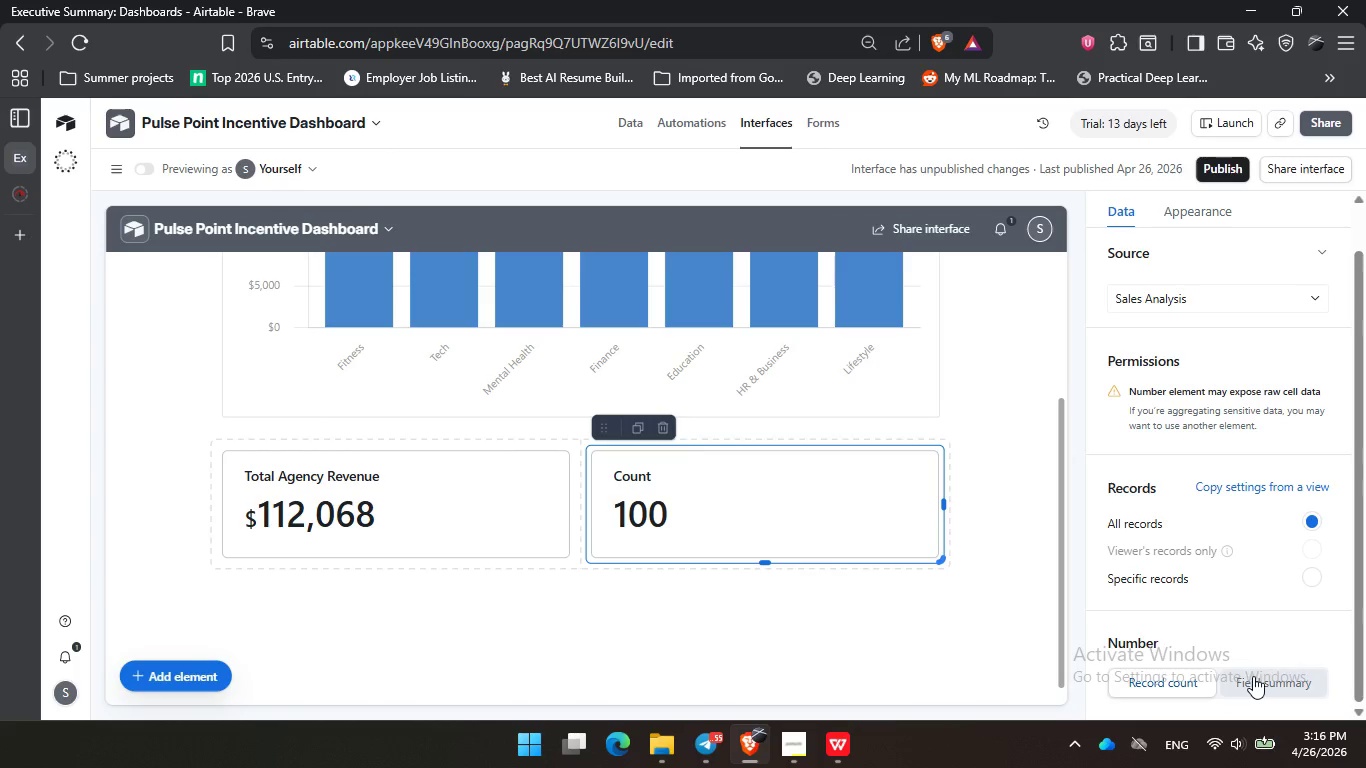 
left_click([1253, 676])
 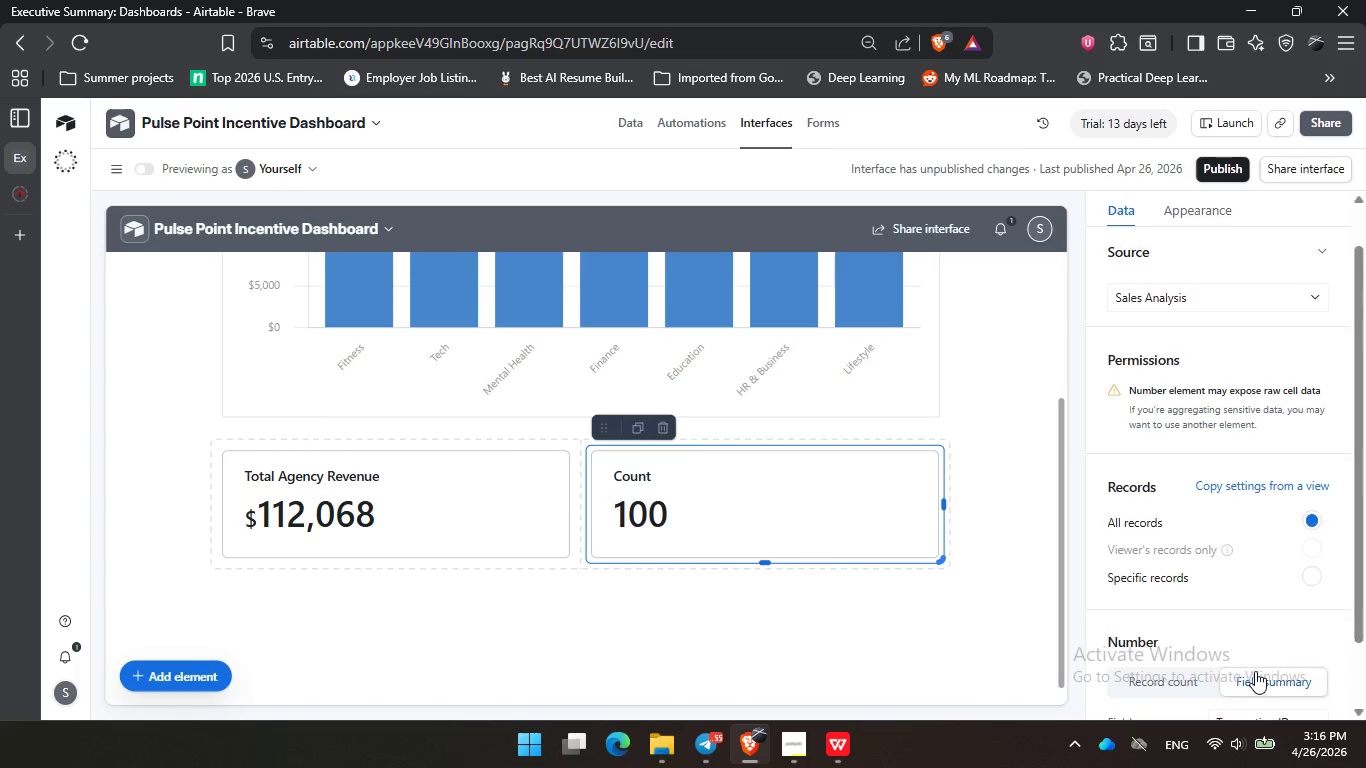 
scroll: coordinate [1255, 671], scroll_direction: down, amount: 3.0
 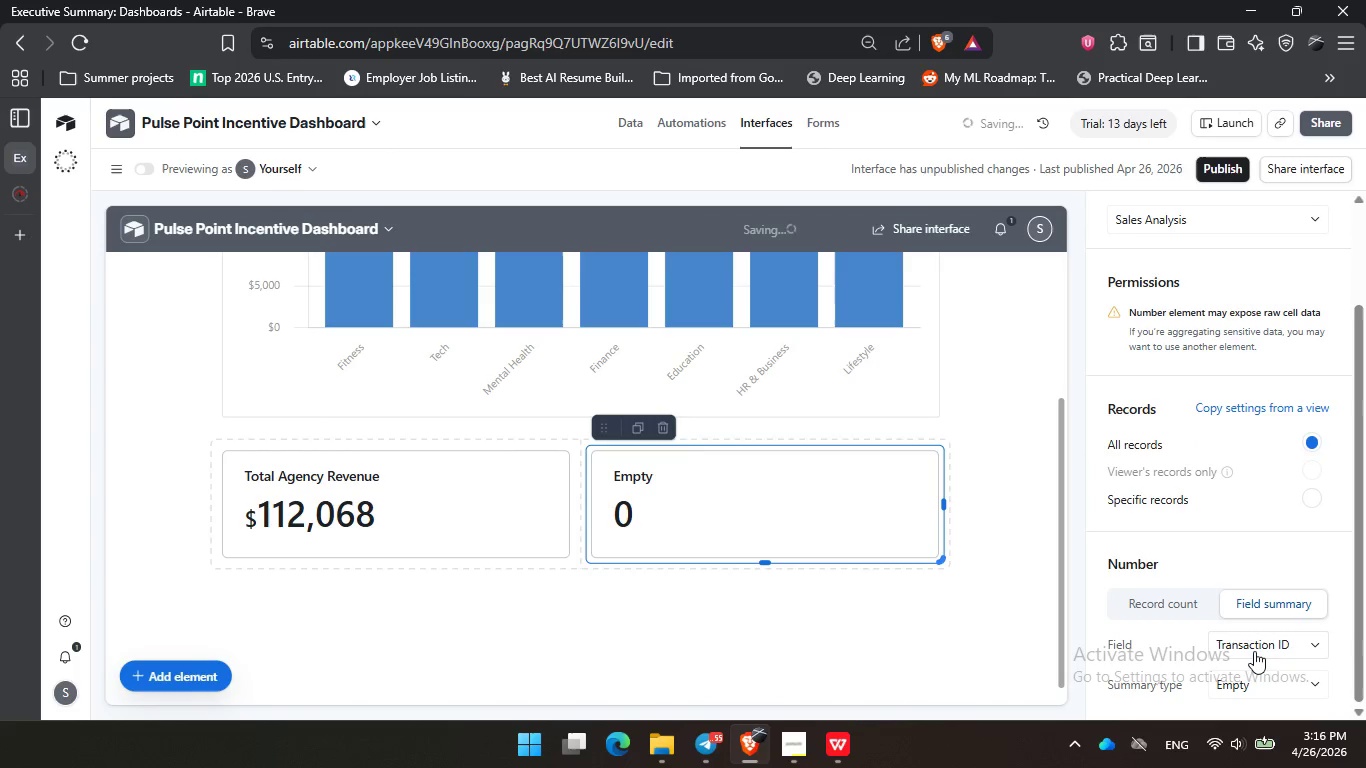 
left_click([1255, 648])
 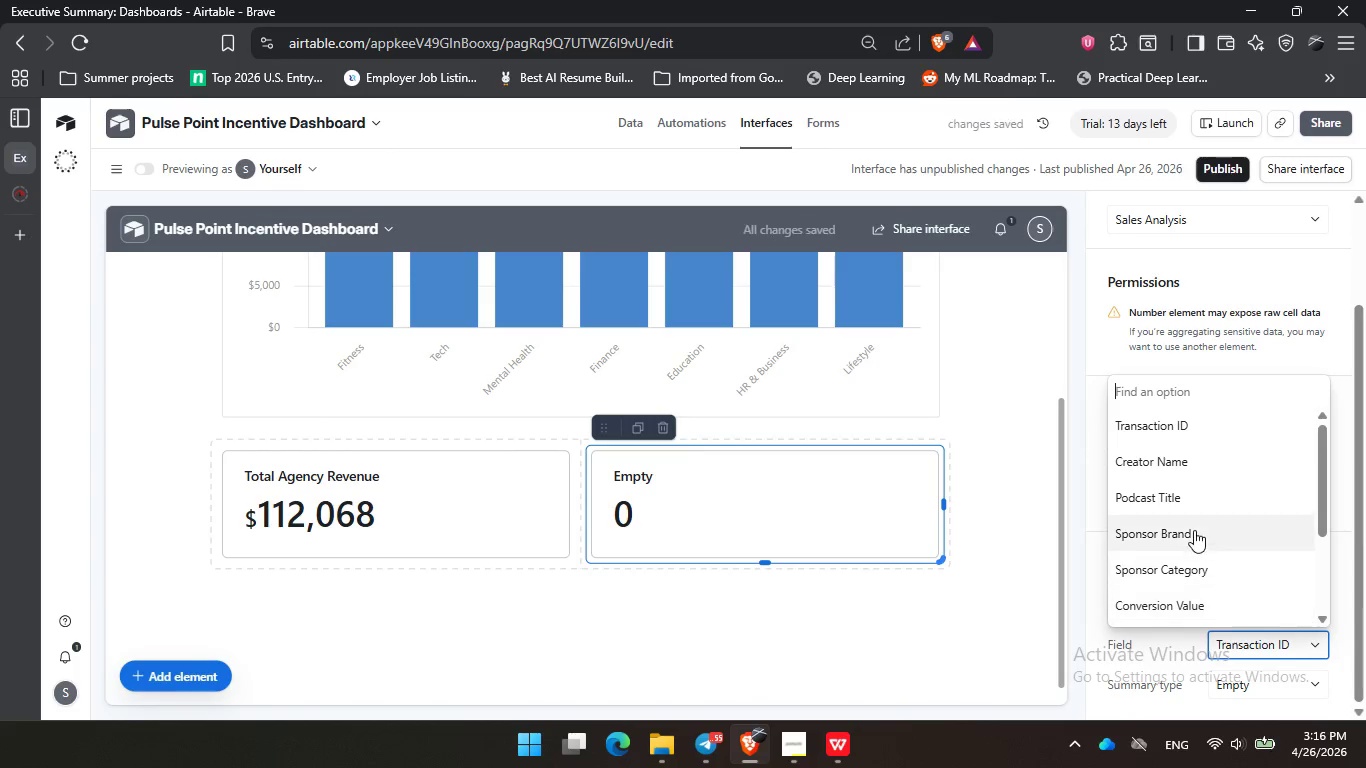 
scroll: coordinate [1194, 530], scroll_direction: down, amount: 2.0
 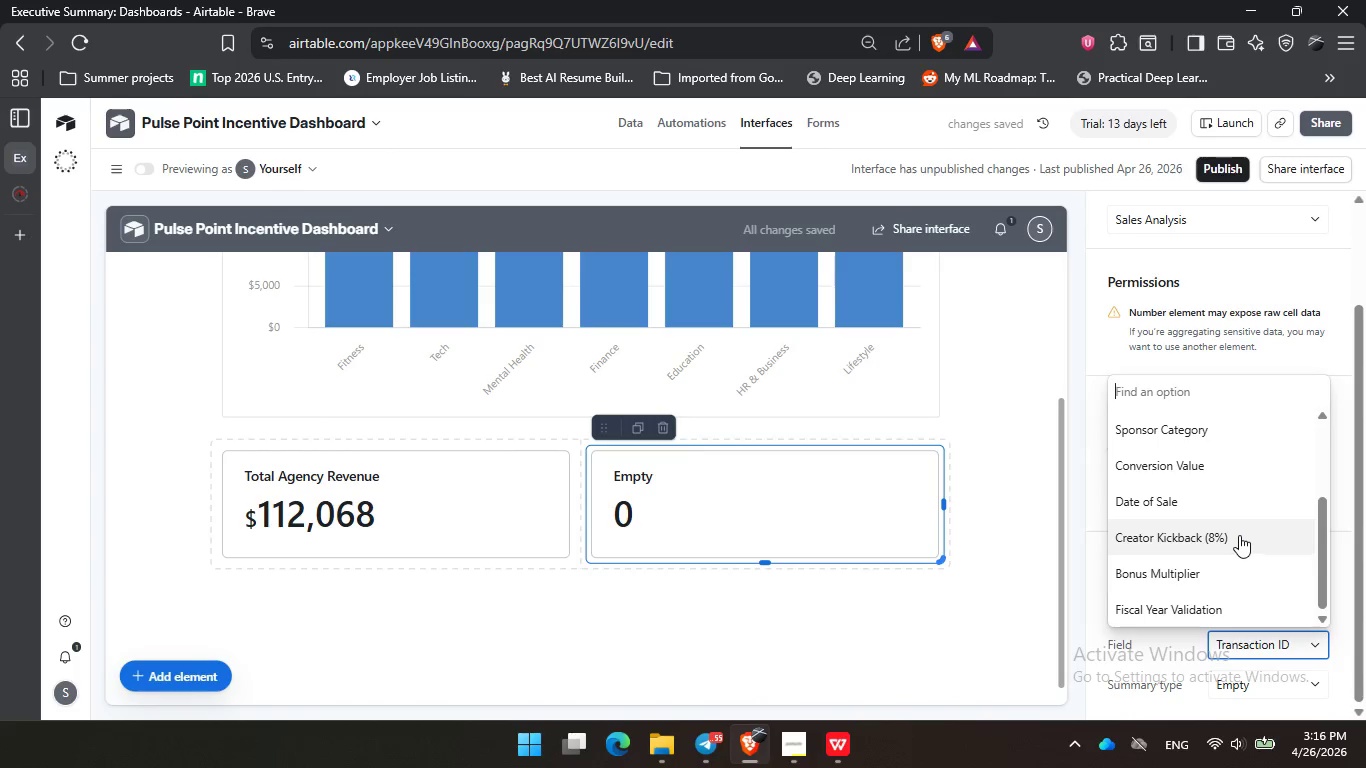 
left_click([1239, 535])
 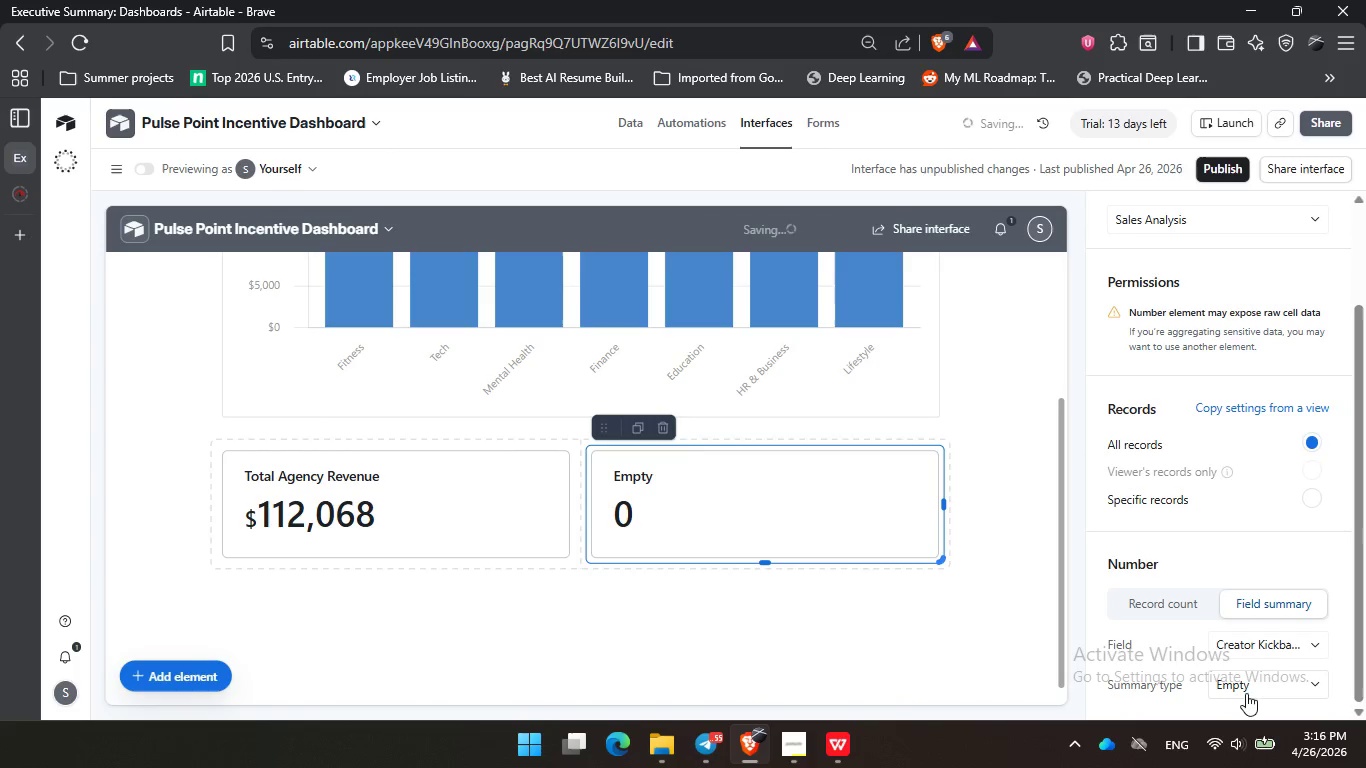 
left_click([1248, 688])
 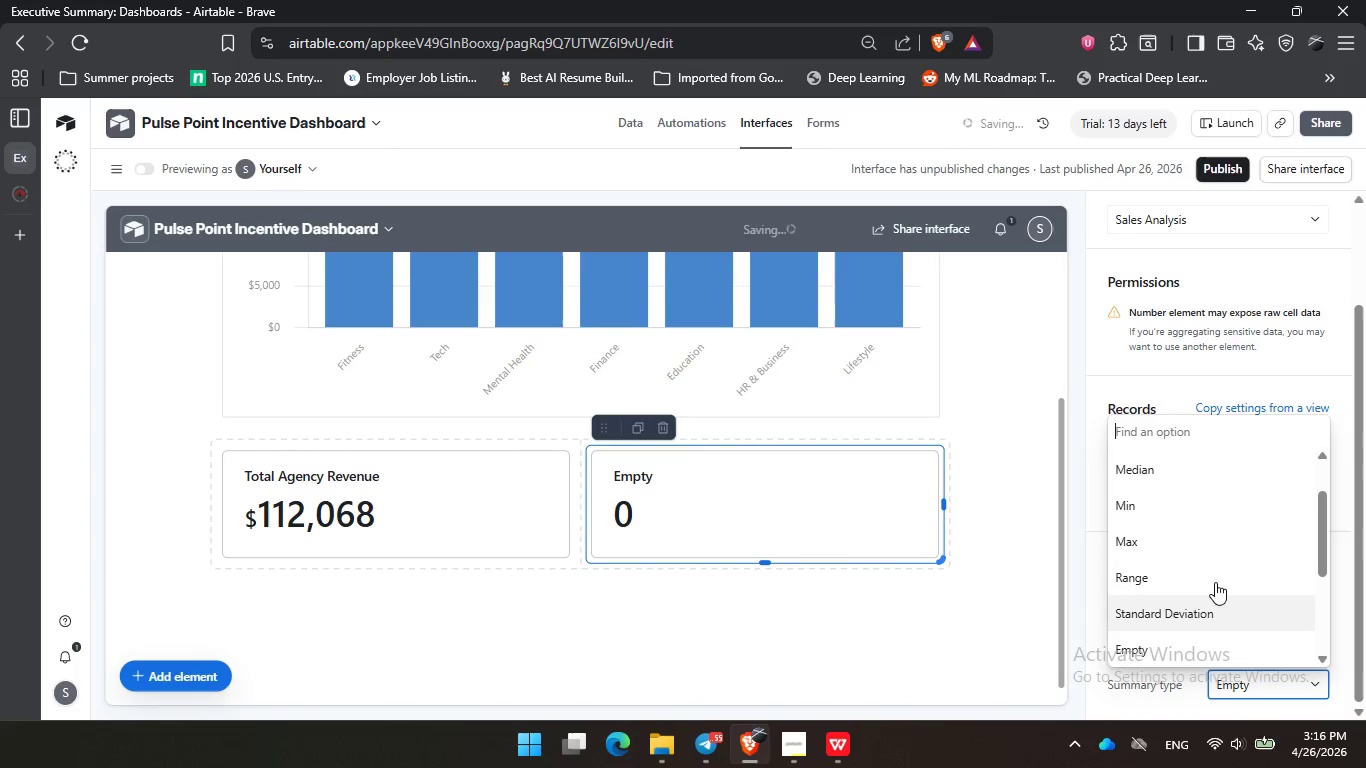 
scroll: coordinate [1215, 582], scroll_direction: up, amount: 3.0
 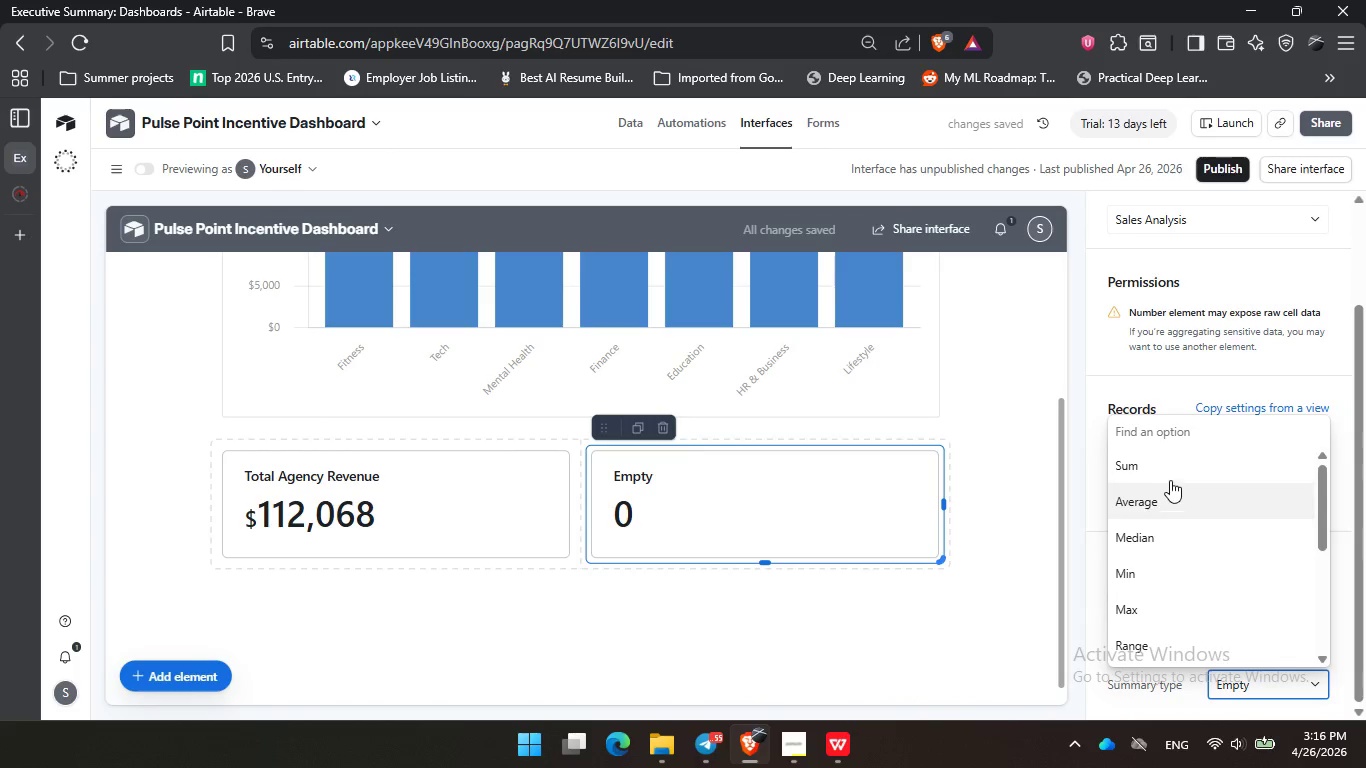 
left_click([1170, 479])
 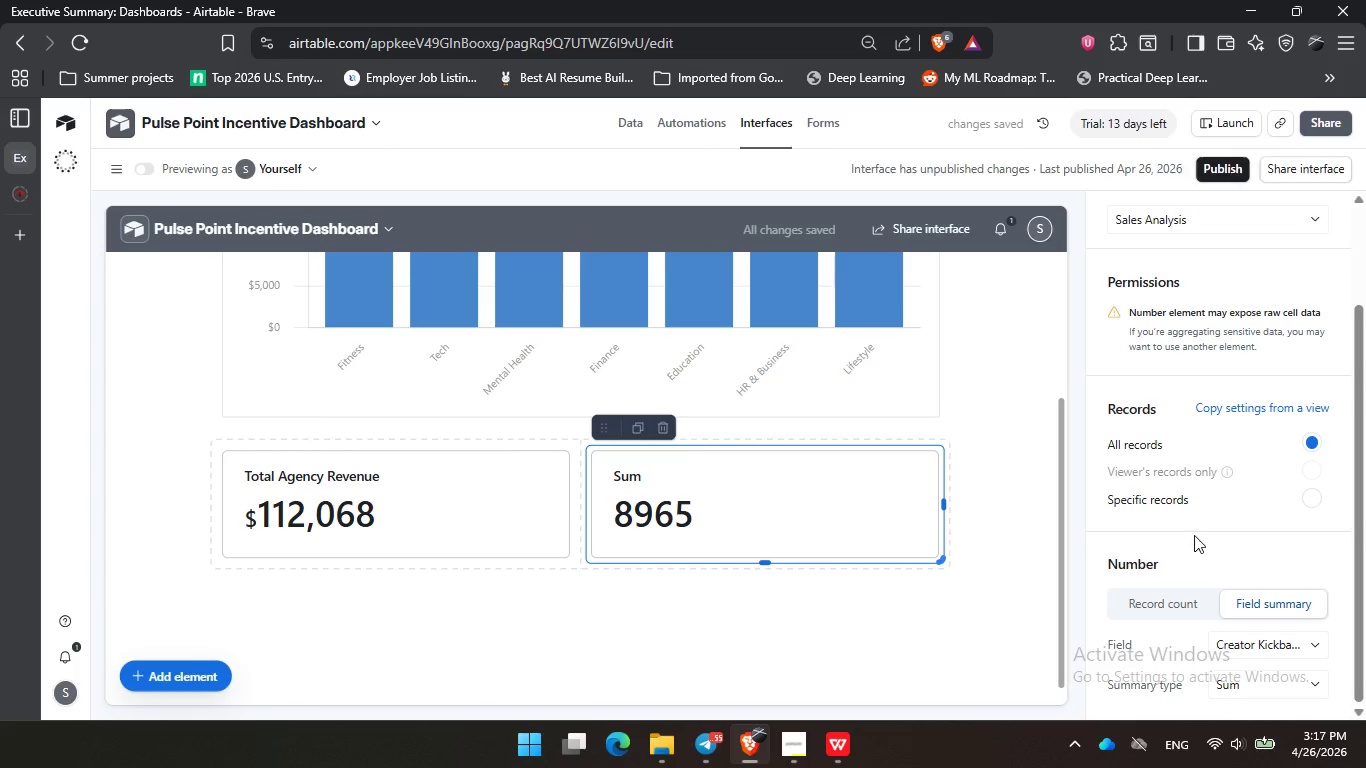 
wait(5.8)
 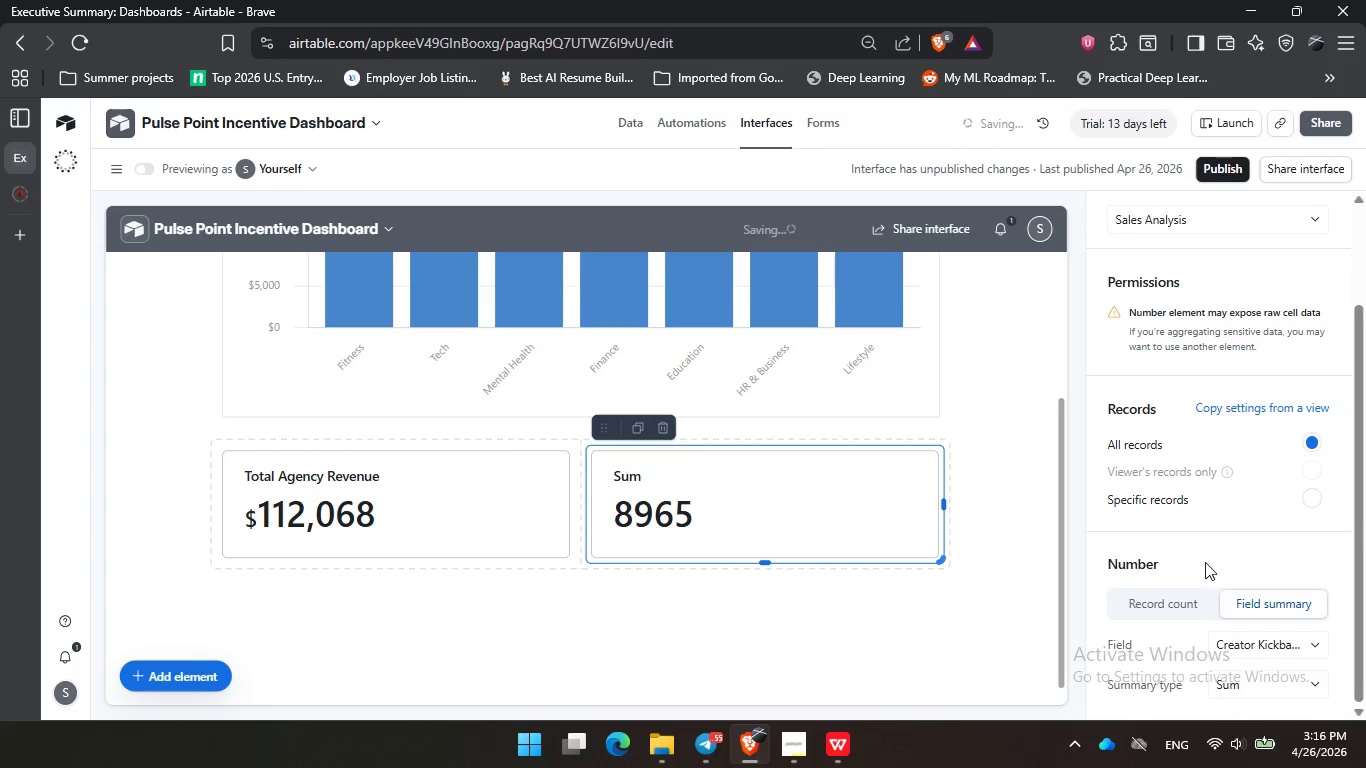 
scroll: coordinate [1201, 533], scroll_direction: up, amount: 5.0
 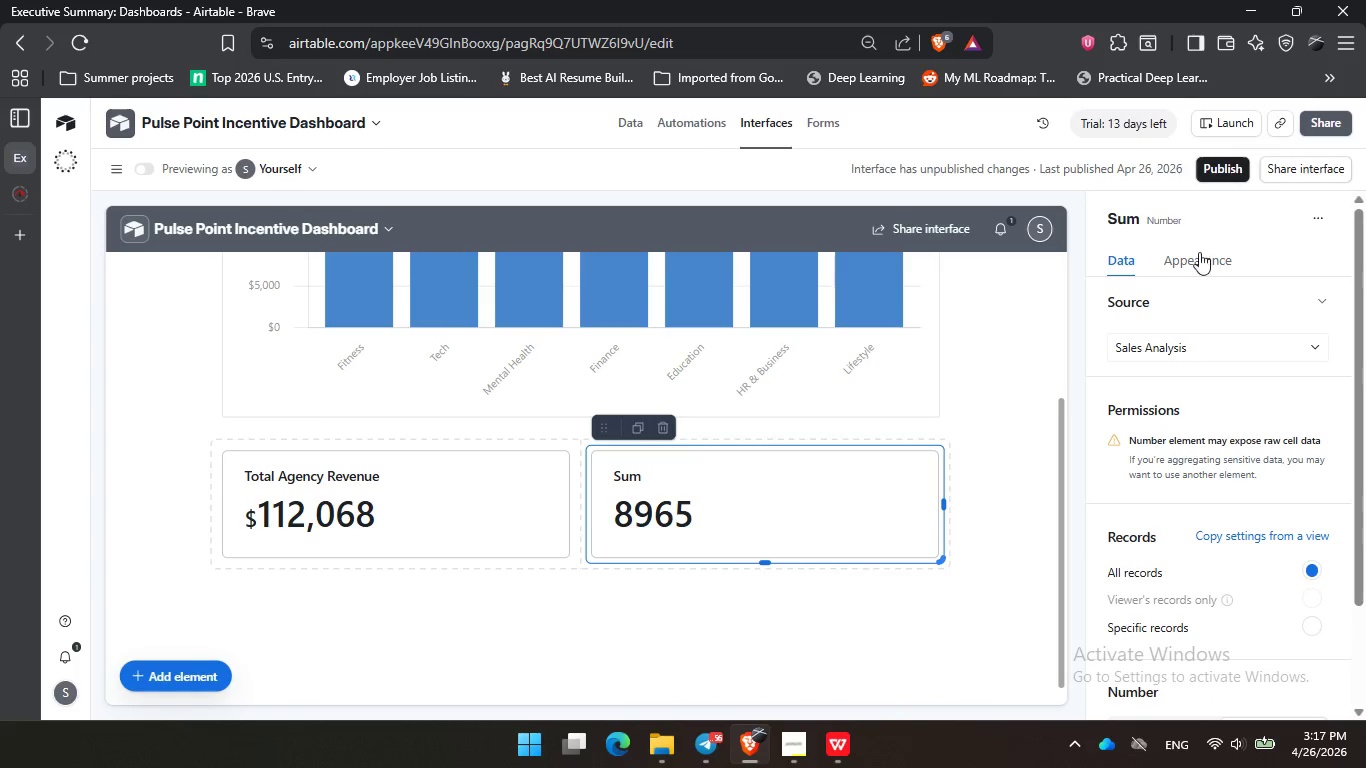 
double_click([1199, 255])
 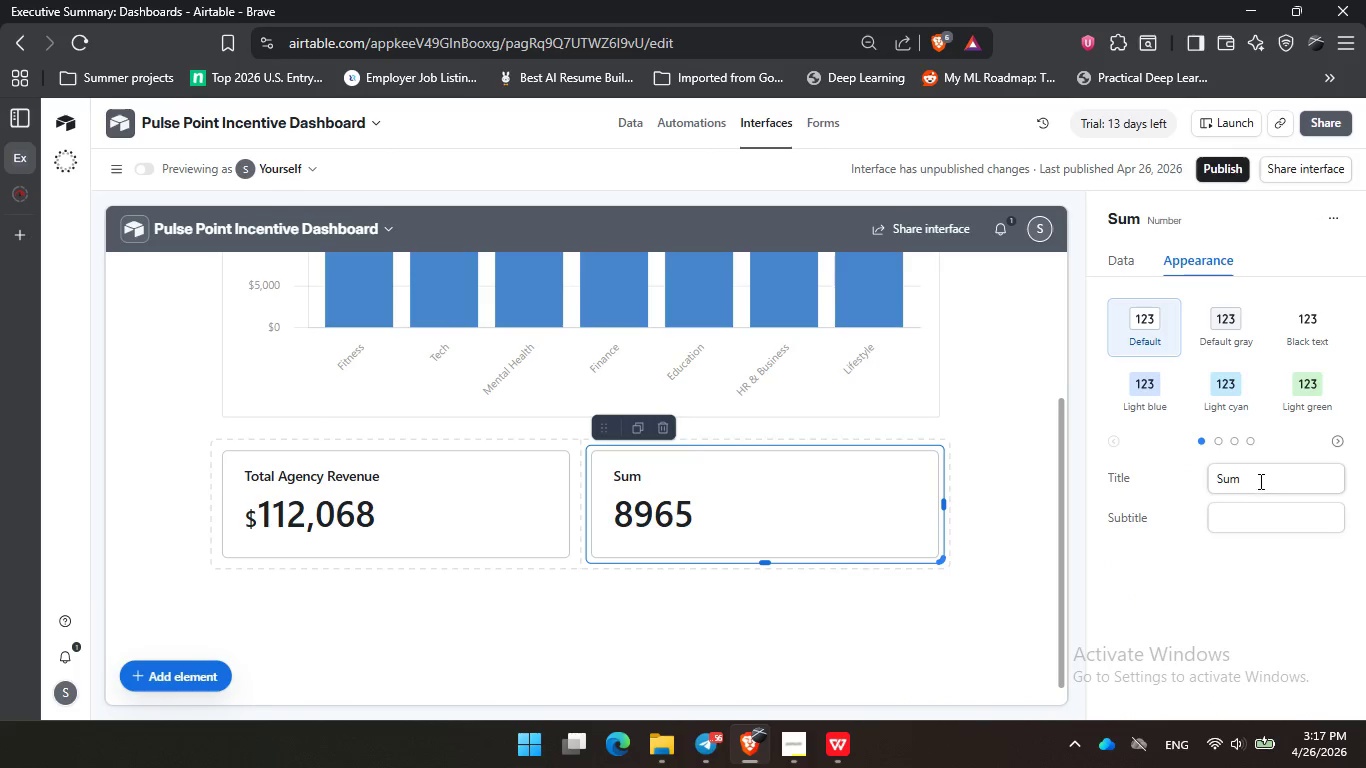 
left_click_drag(start_coordinate=[1259, 480], to_coordinate=[1172, 479])
 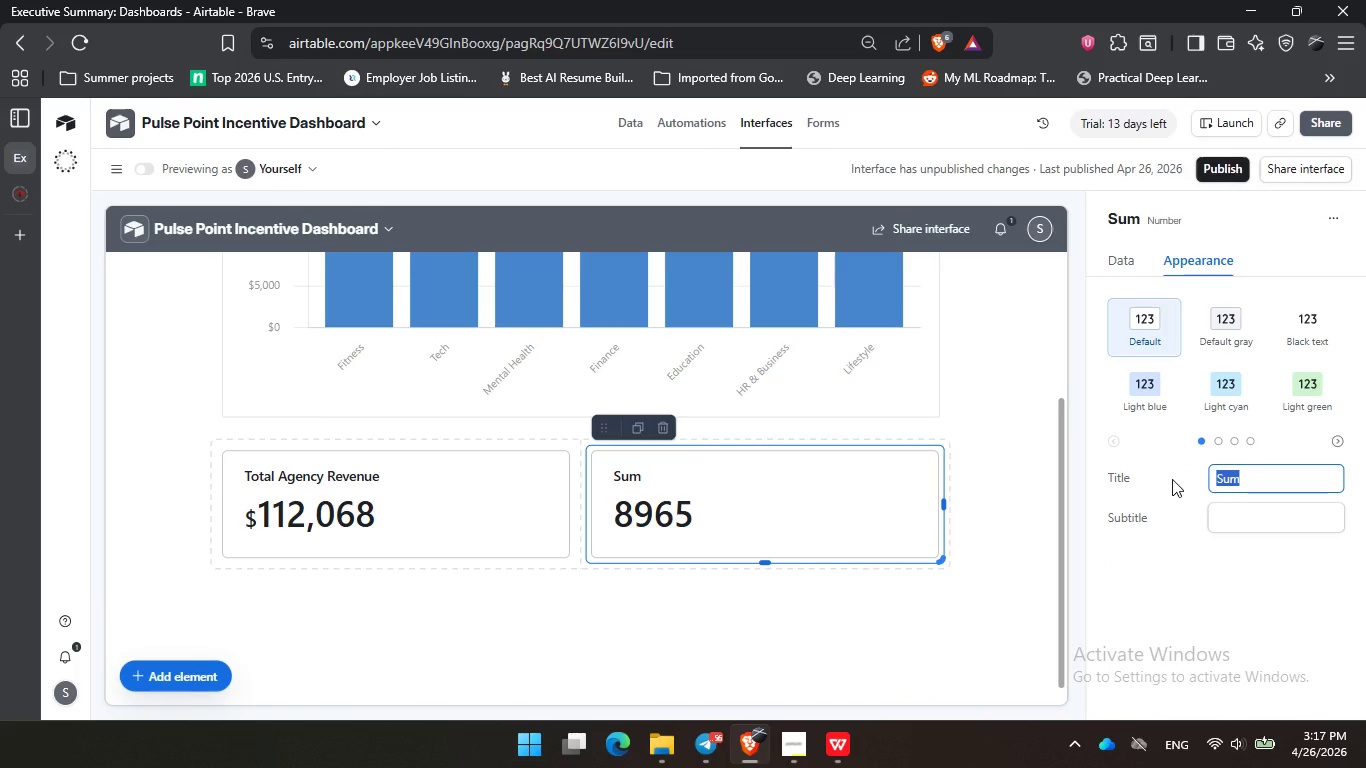 
type(Total Agency )
key(Backspace)
key(Backspace)
key(Backspace)
key(Backspace)
key(Backspace)
key(Backspace)
key(Backspace)
type(Creator Payout (Kickback))
 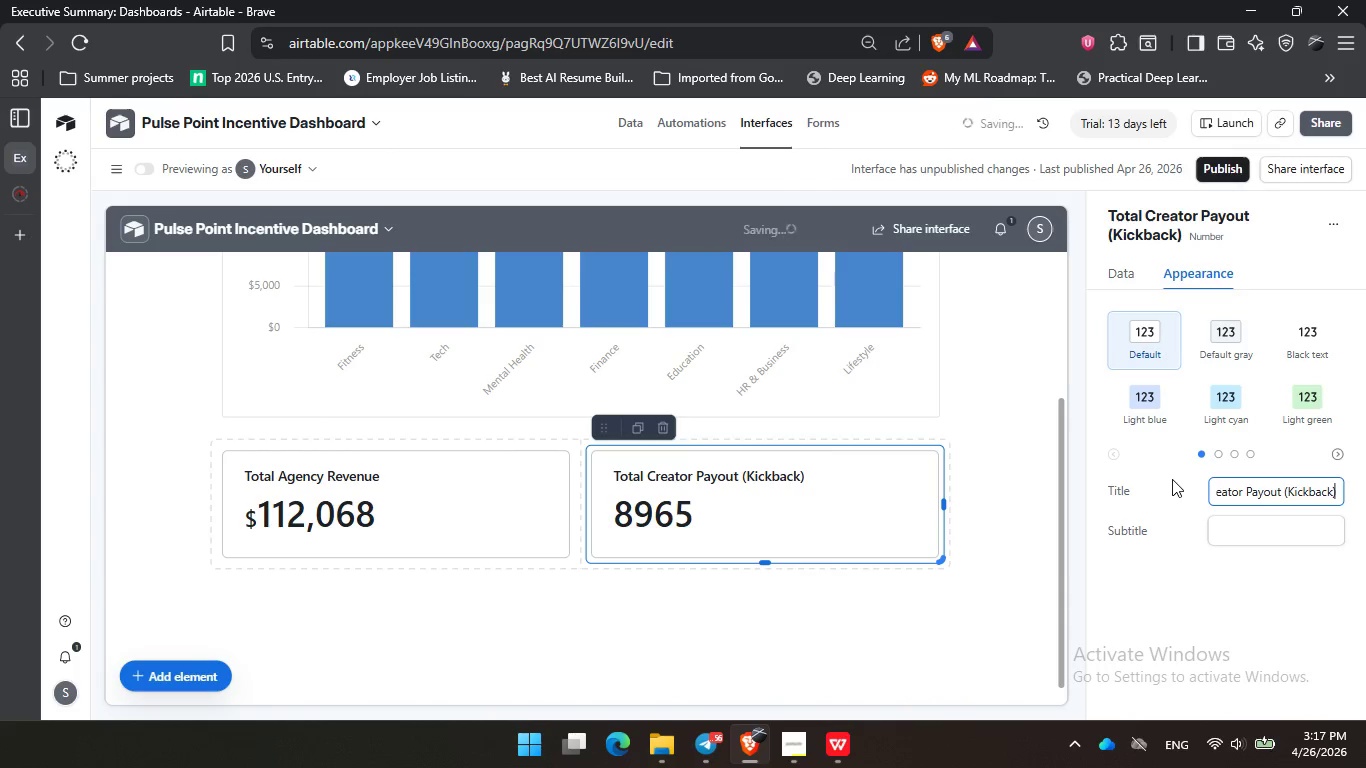 
left_click([1251, 572])
 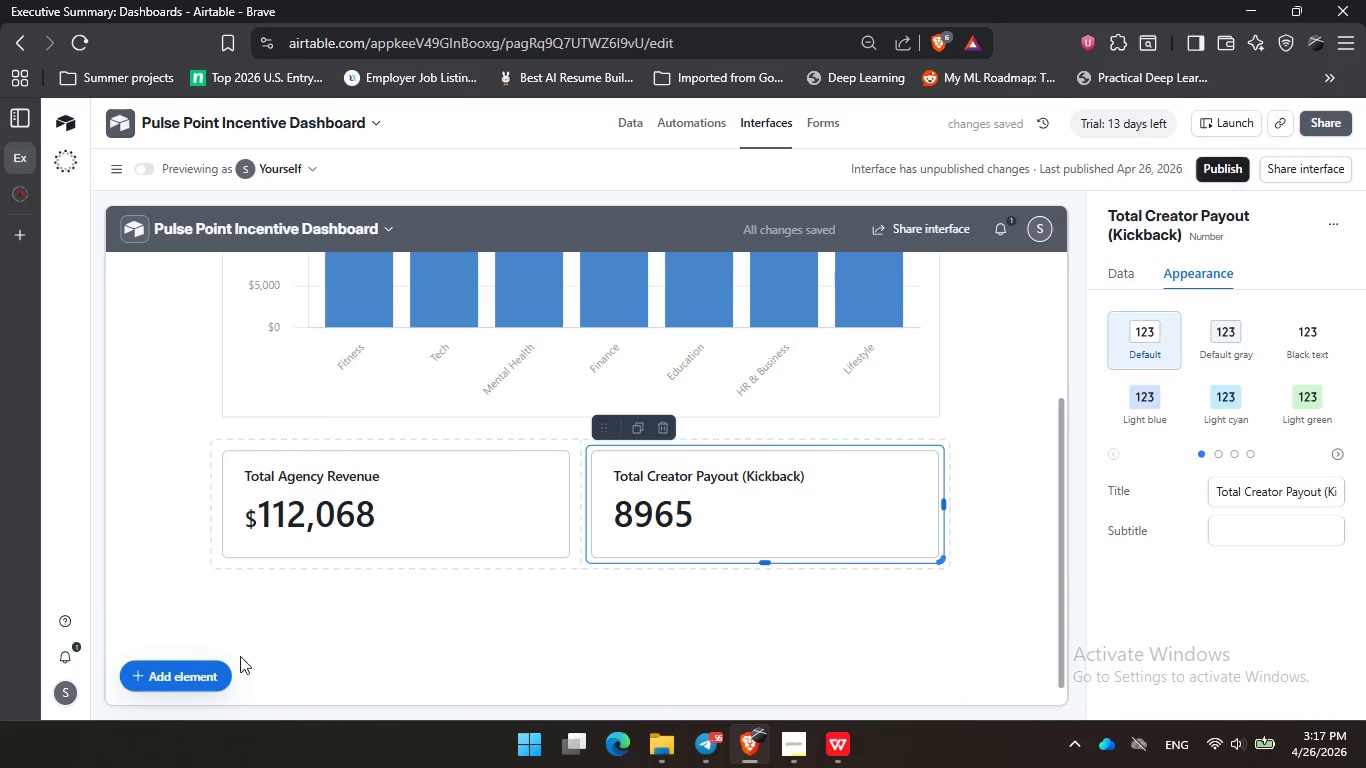 
left_click([198, 672])
 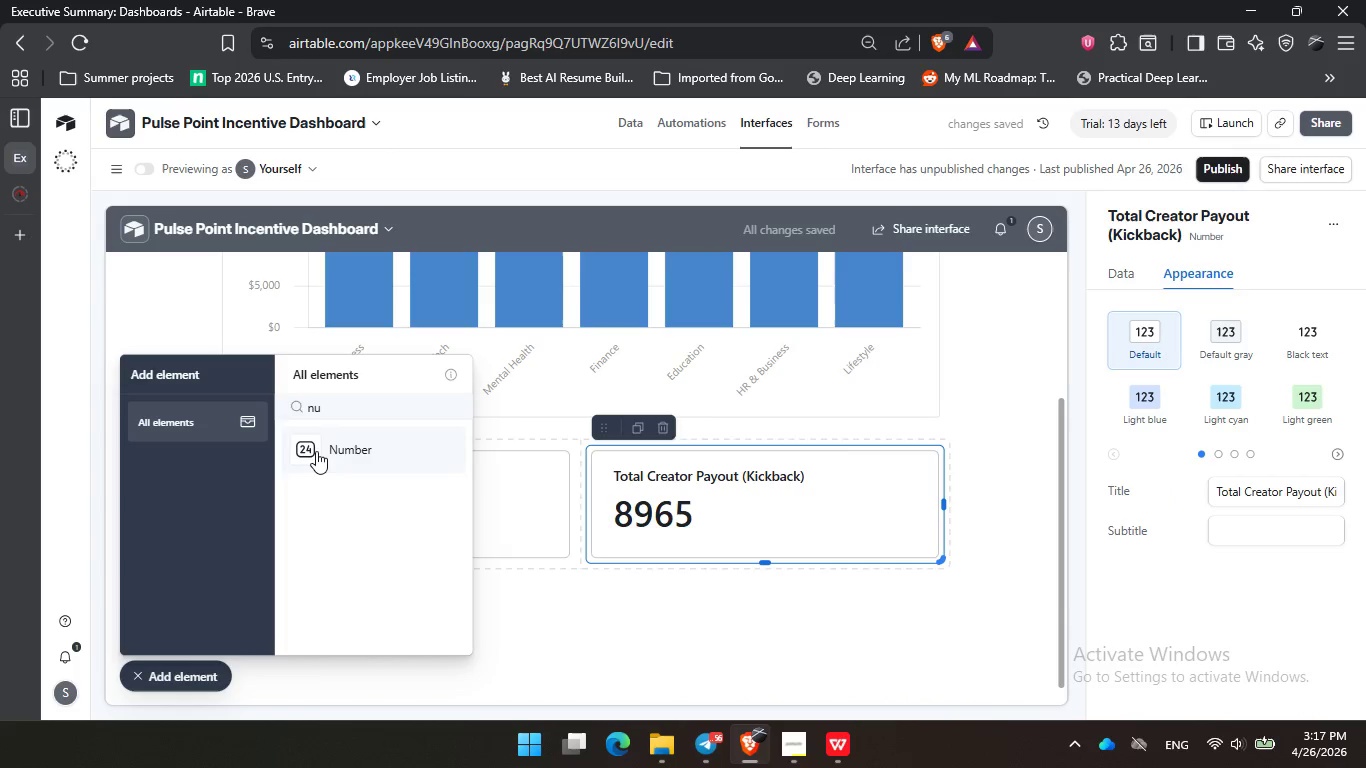 
left_click([316, 451])
 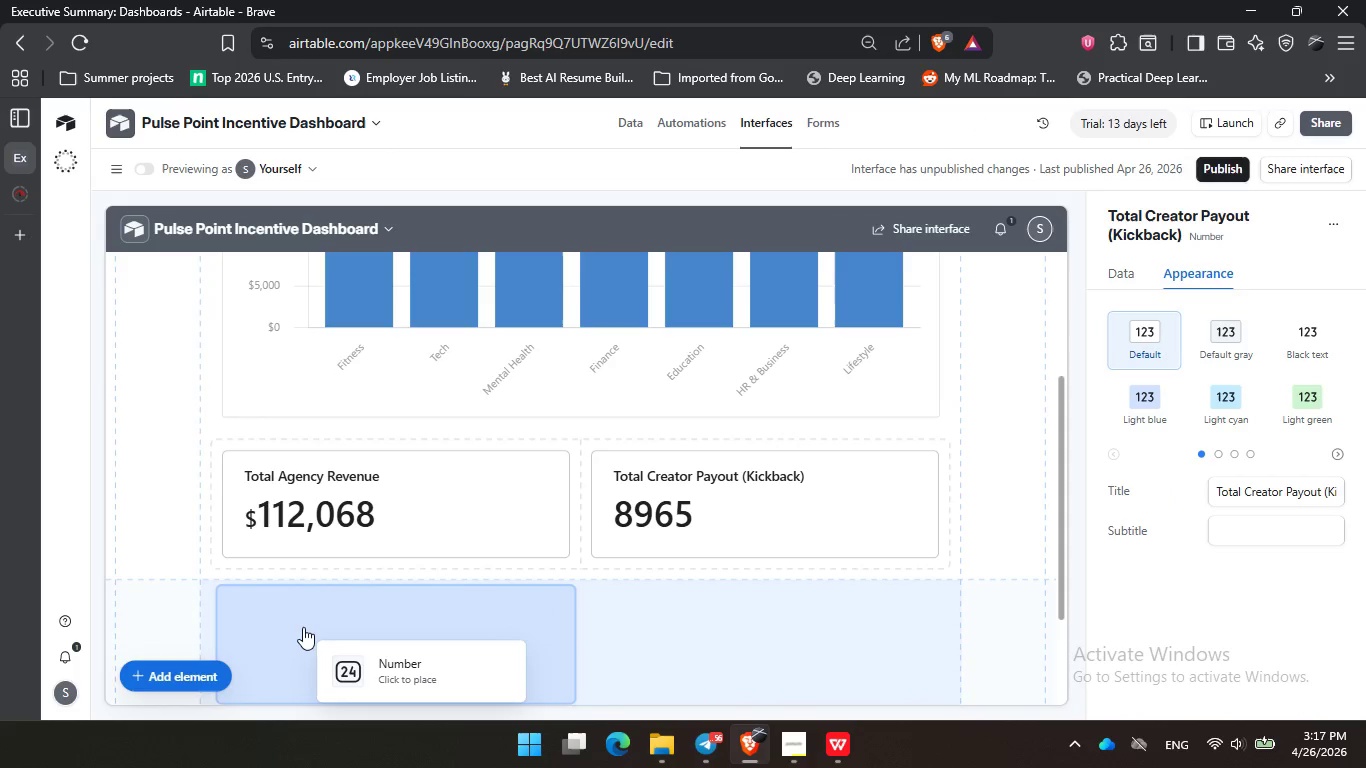 
left_click([303, 627])
 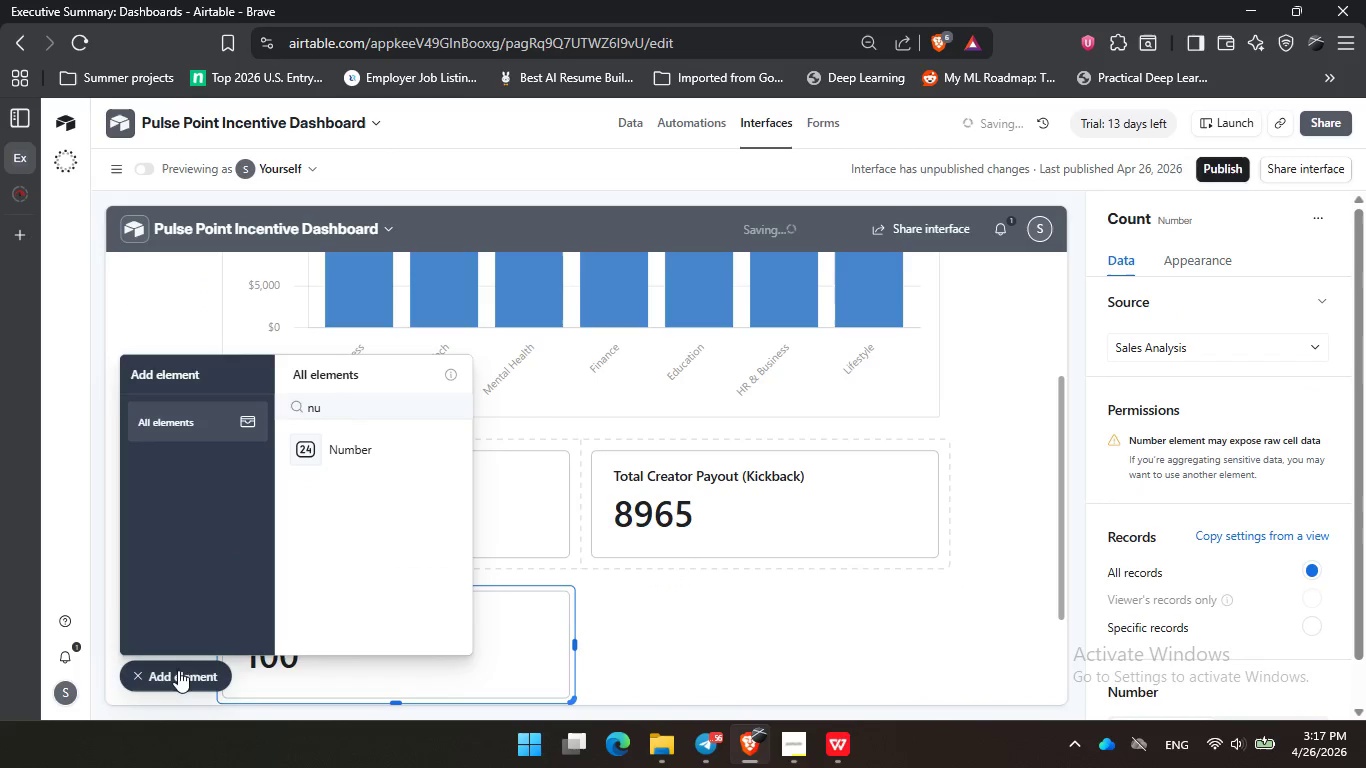 
left_click([167, 676])
 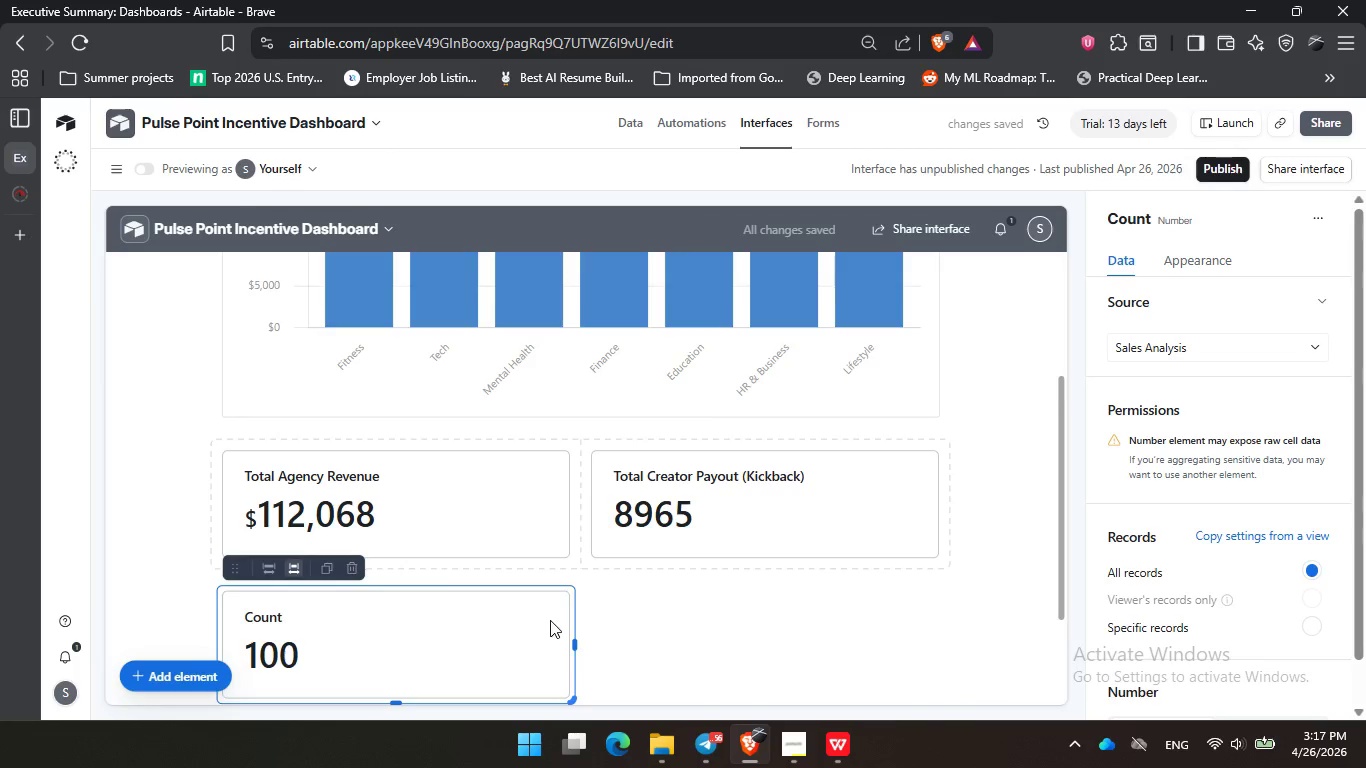 
scroll: coordinate [1269, 470], scroll_direction: down, amount: 4.0
 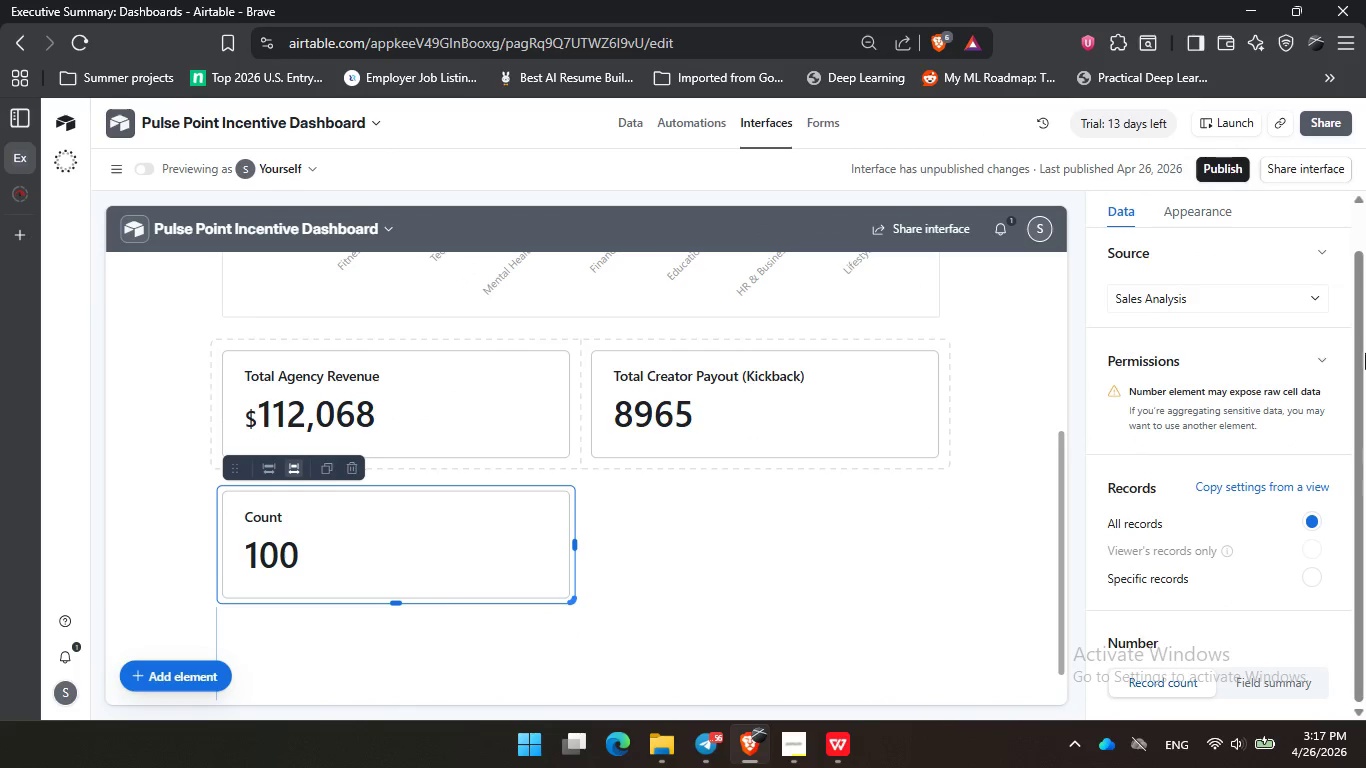 
scroll: coordinate [1262, 291], scroll_direction: up, amount: 2.0
 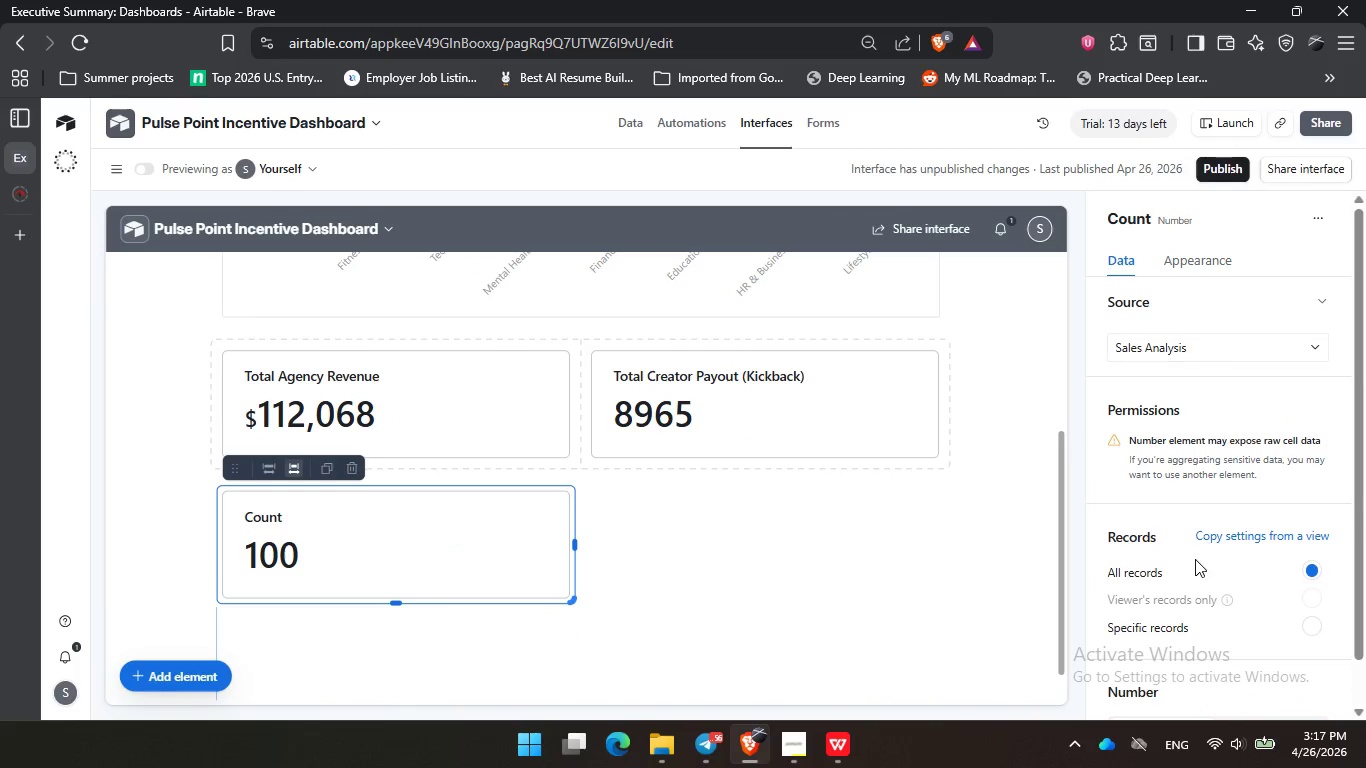 
scroll: coordinate [1213, 605], scroll_direction: down, amount: 7.0
 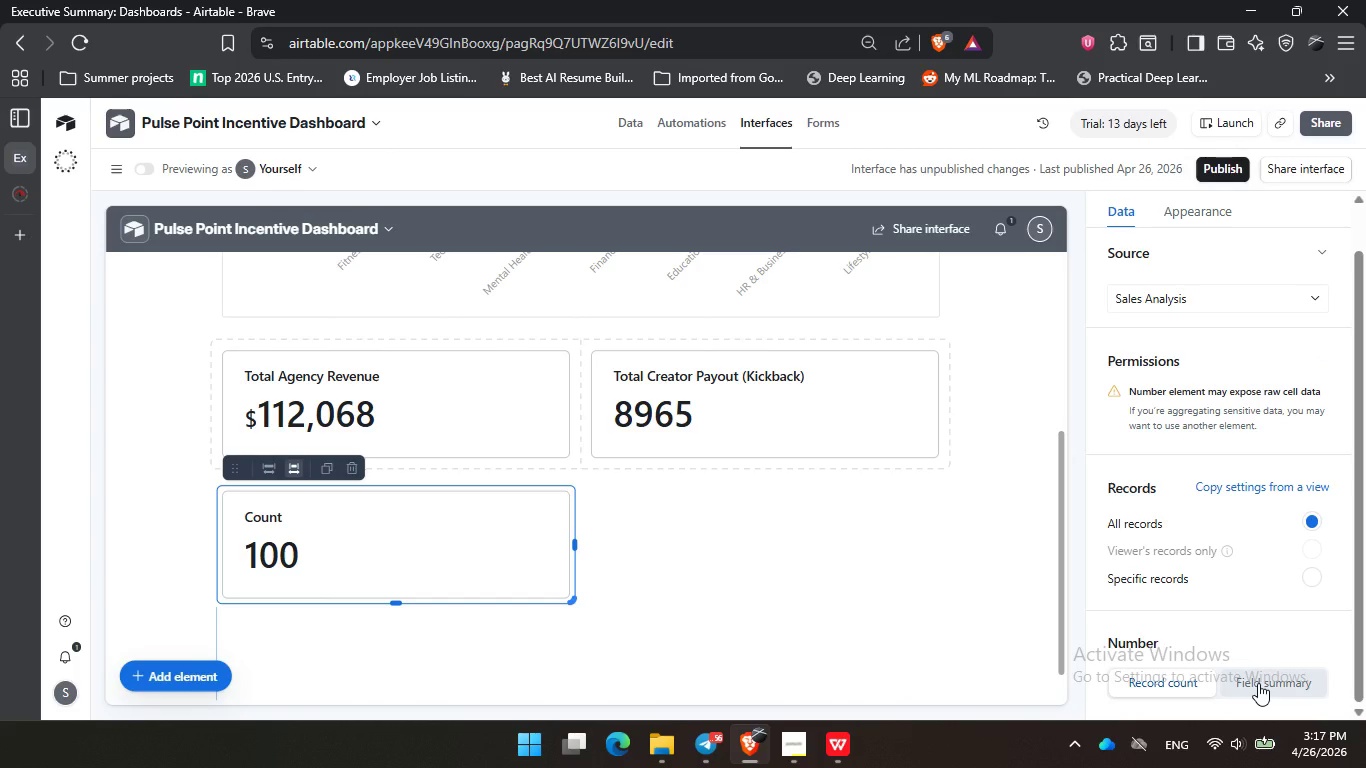 
left_click([1258, 683])
 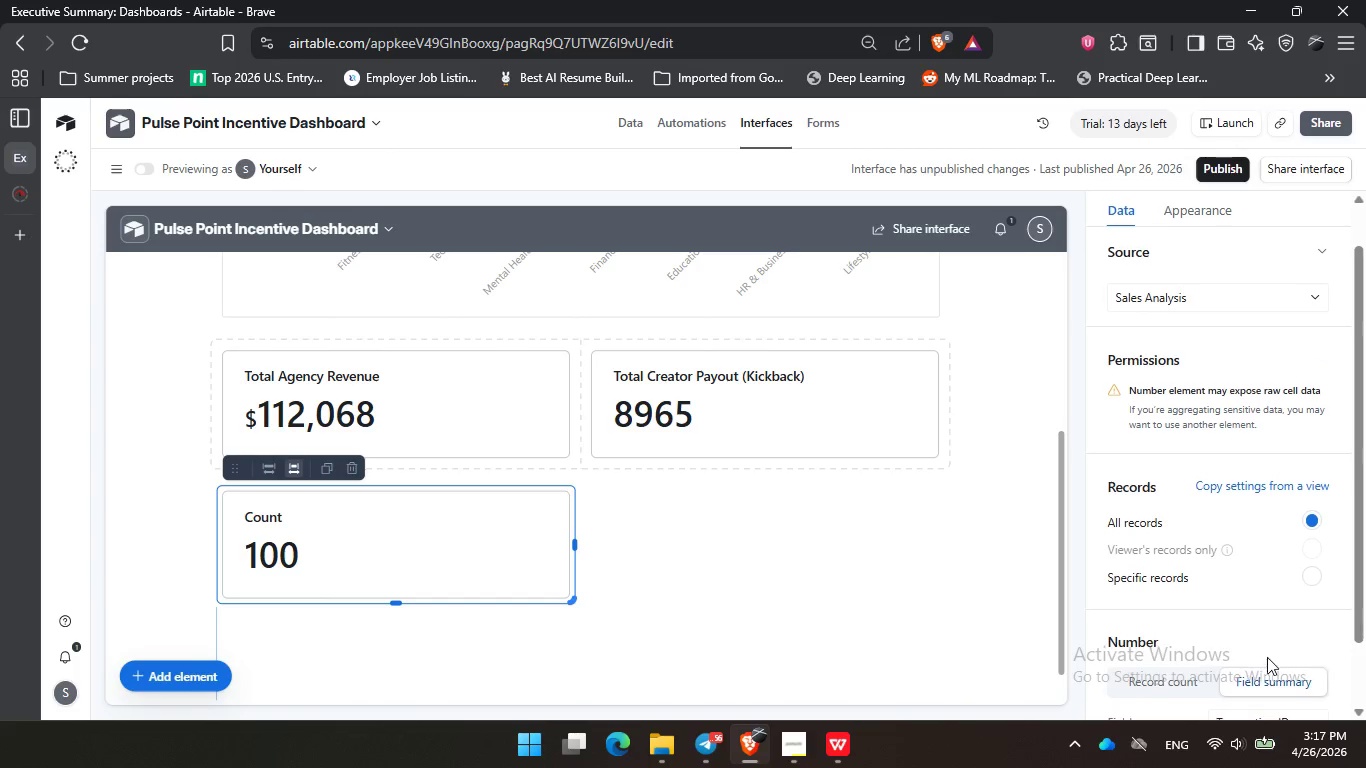 
scroll: coordinate [1267, 657], scroll_direction: down, amount: 4.0
 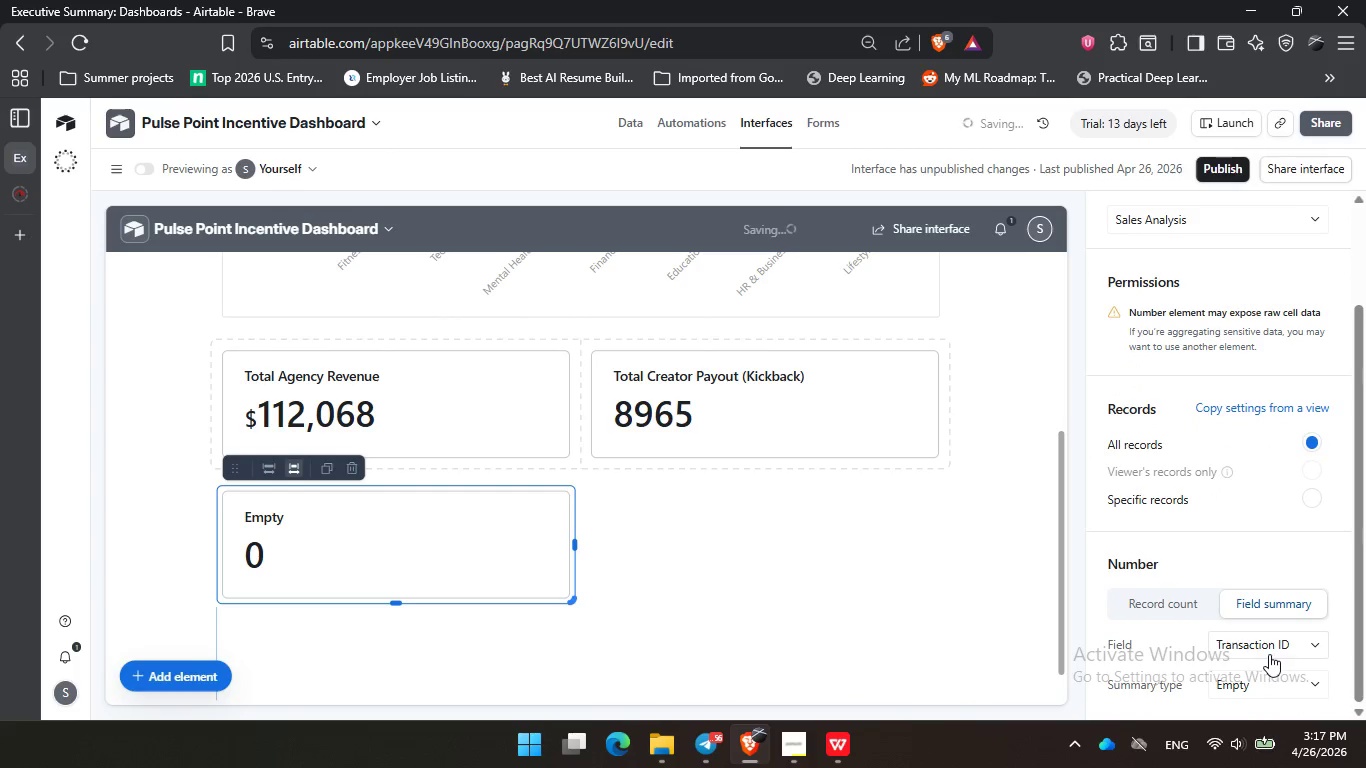 
left_click([1269, 650])
 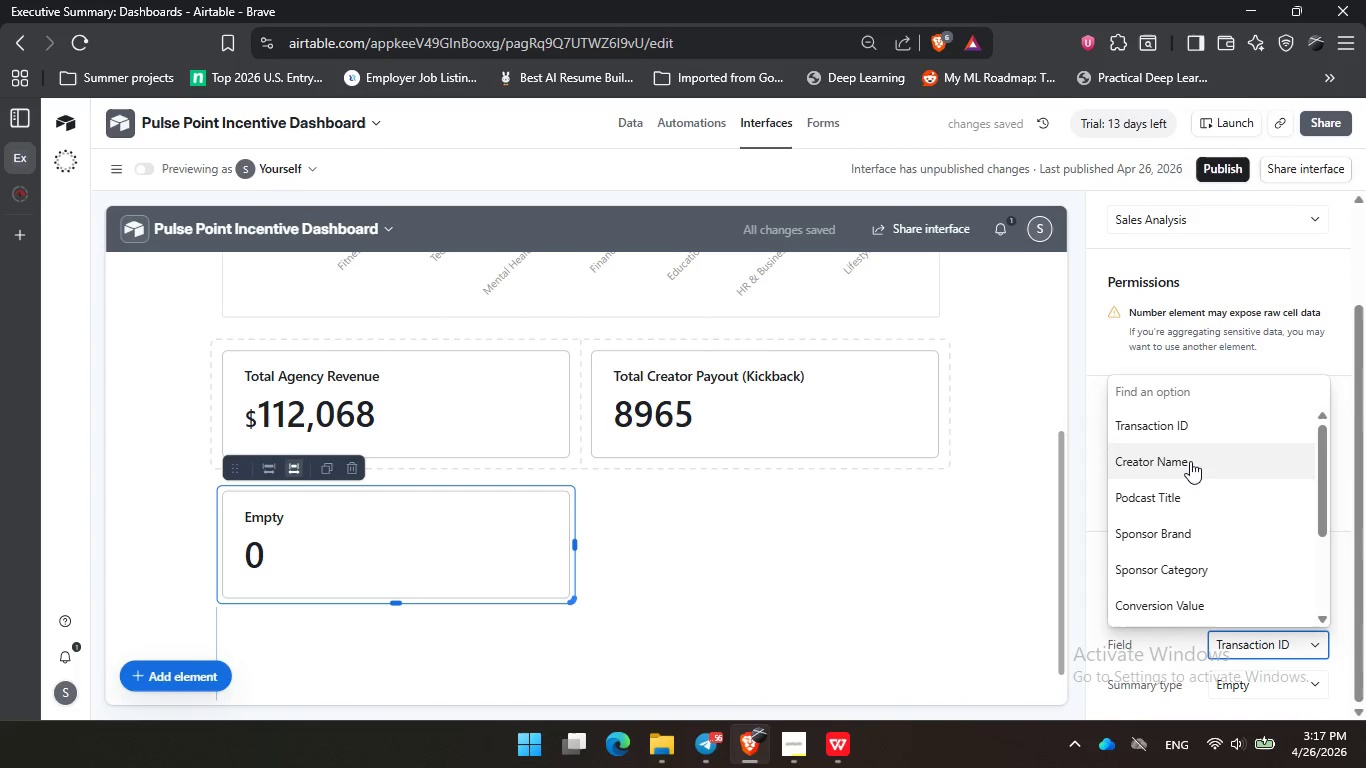 
left_click([1186, 454])
 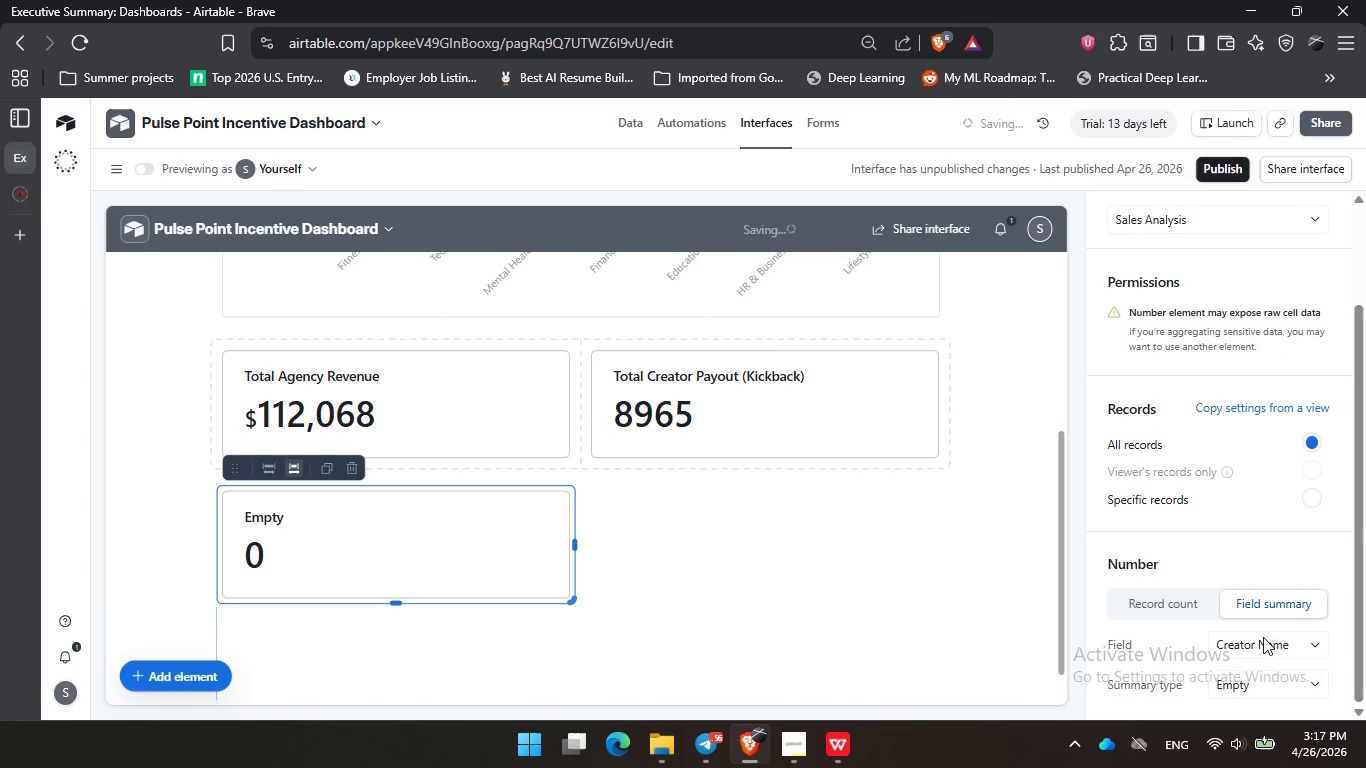 
left_click([1263, 684])
 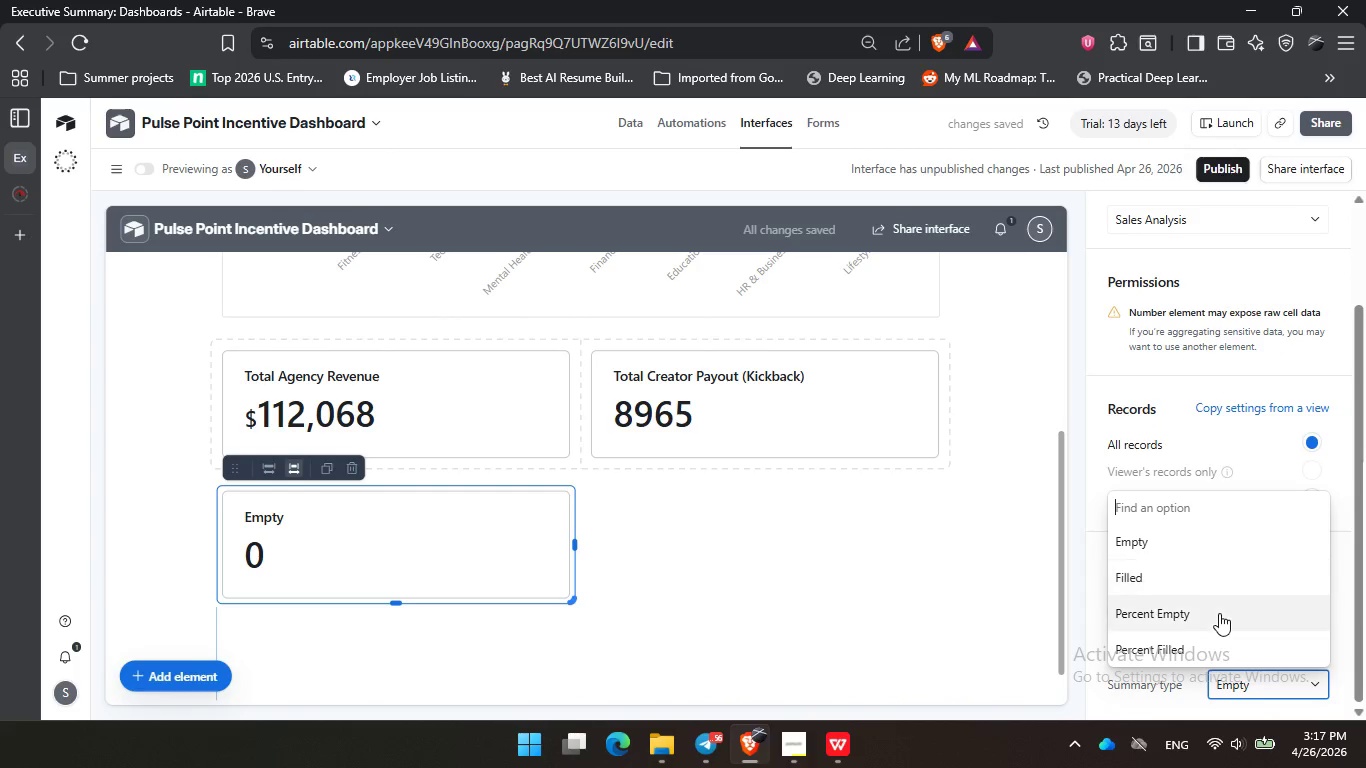 
scroll: coordinate [1228, 631], scroll_direction: up, amount: 2.0
 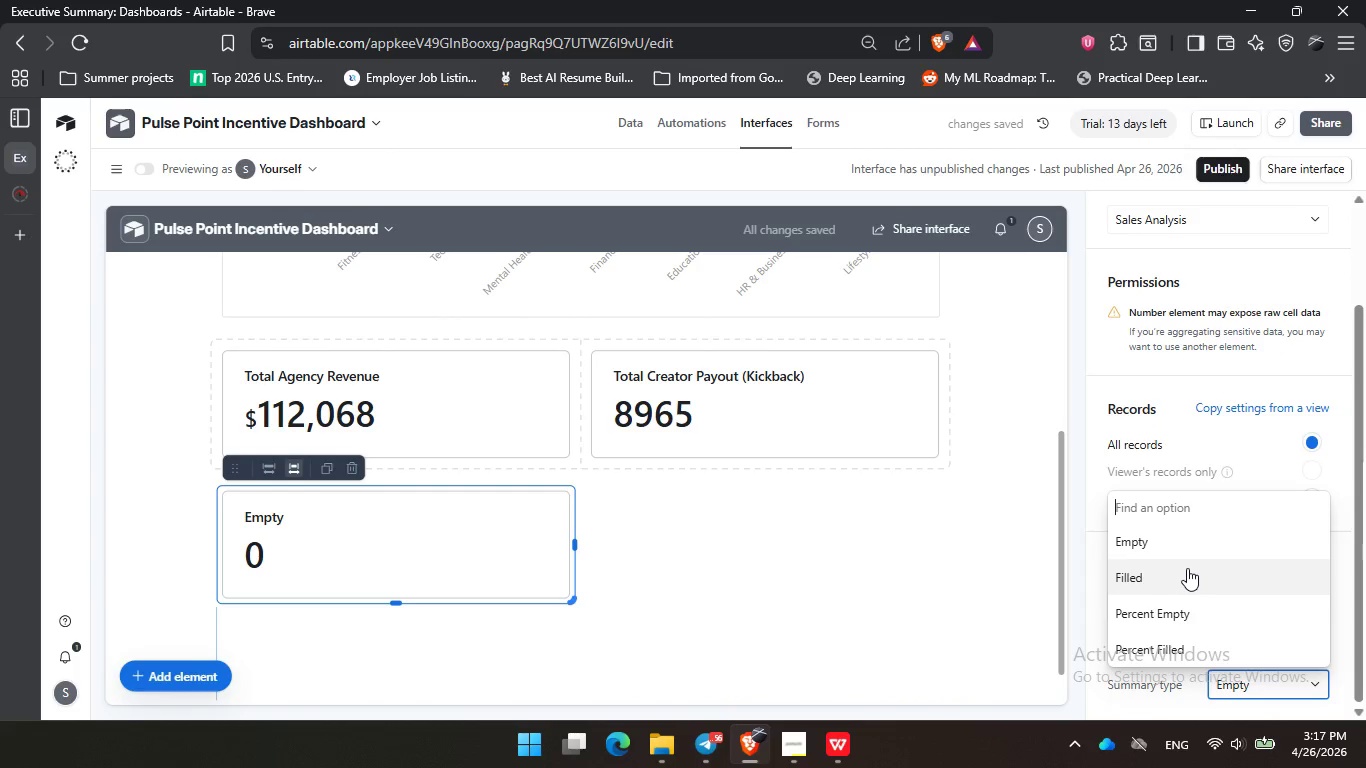 
left_click([1187, 568])
 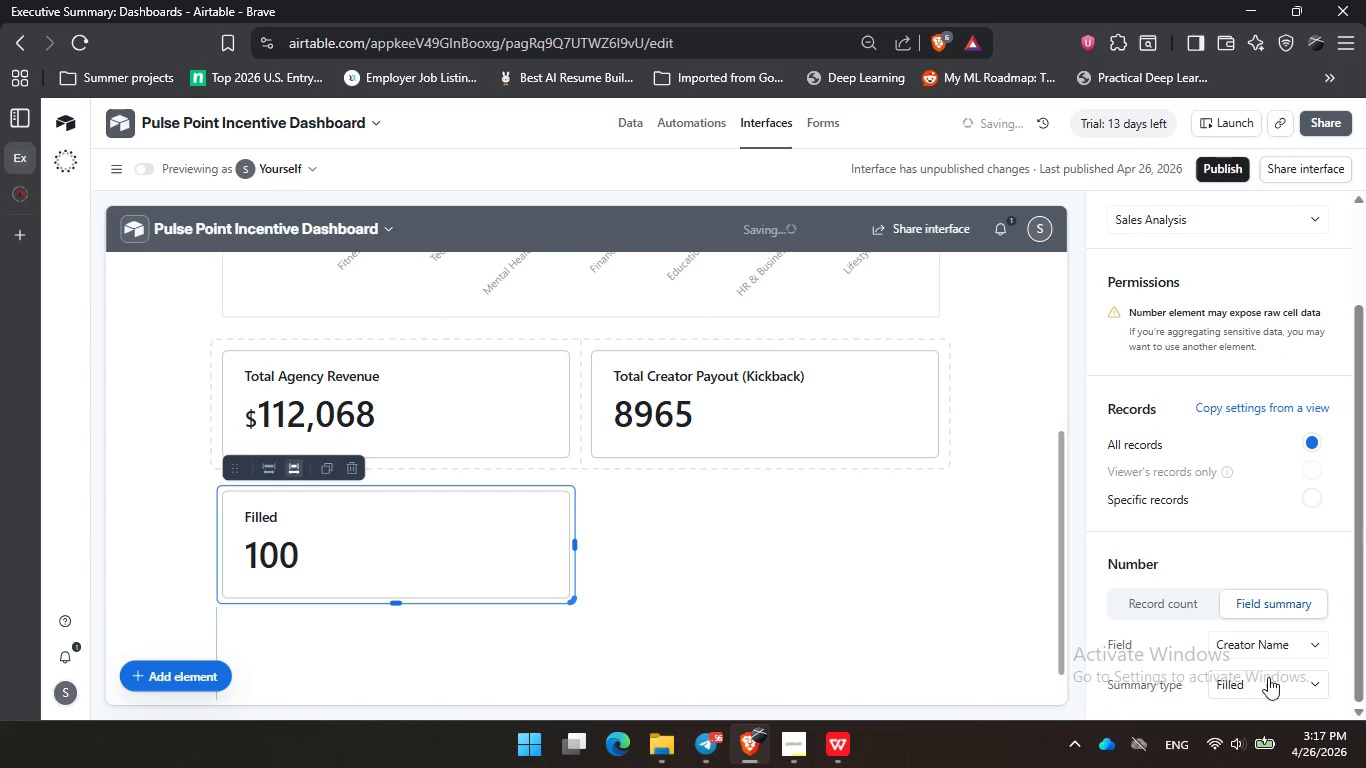 
left_click([1269, 676])
 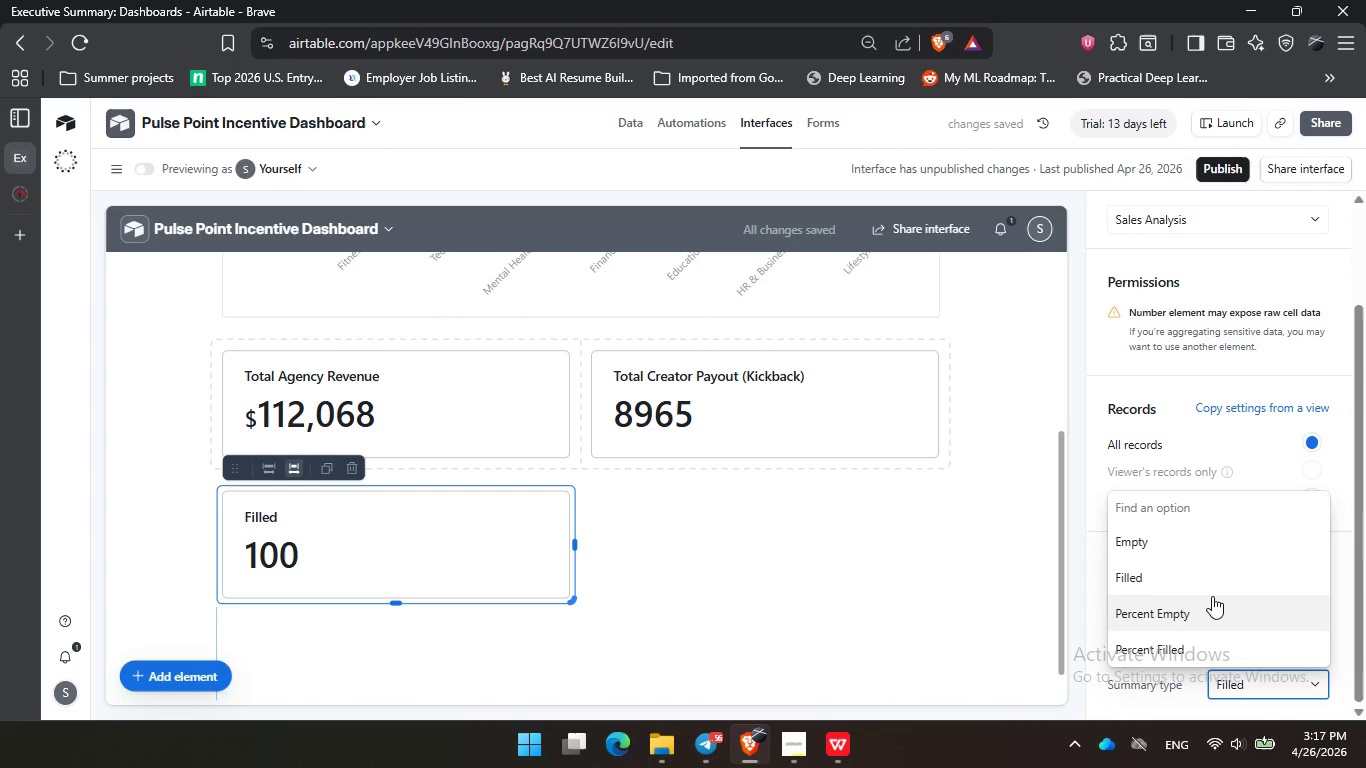 
scroll: coordinate [1212, 596], scroll_direction: down, amount: 2.0
 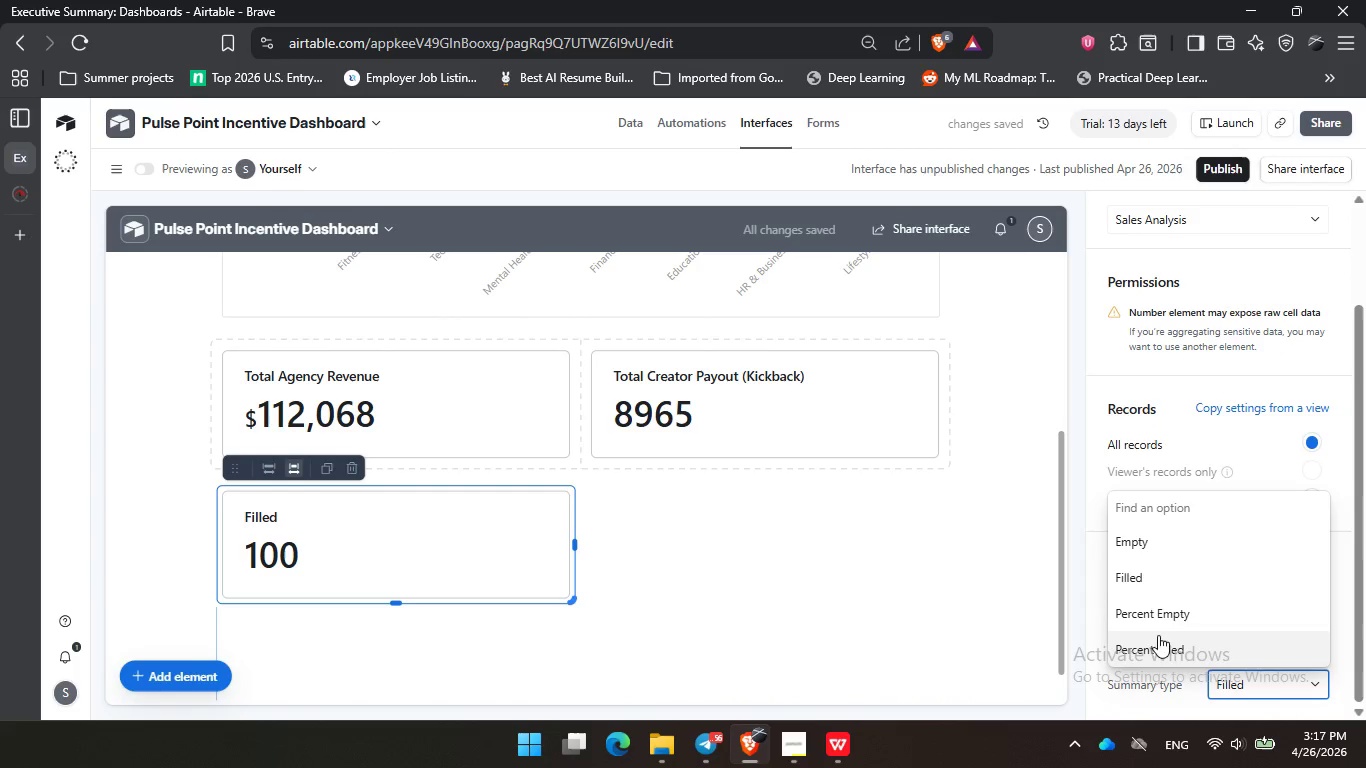 
scroll: coordinate [1171, 603], scroll_direction: up, amount: 2.0
 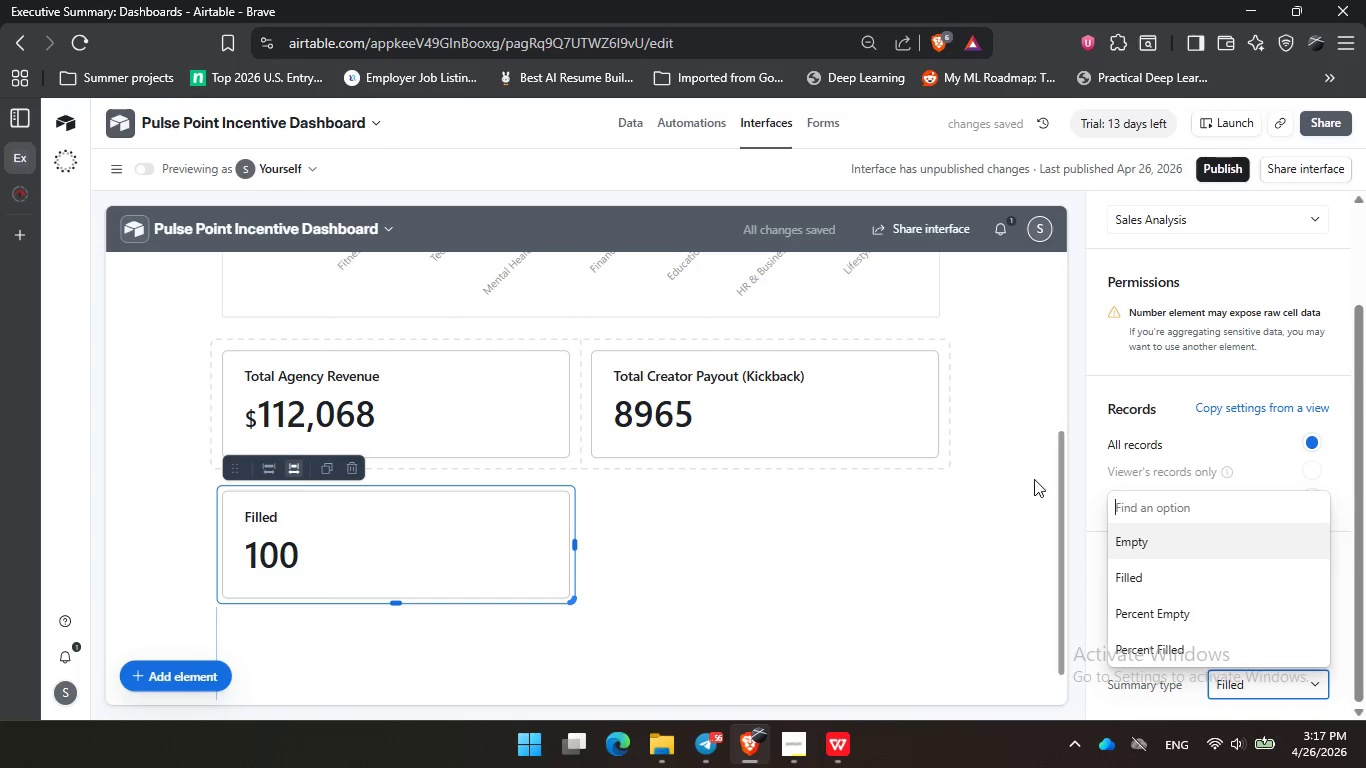 
left_click([1024, 527])
 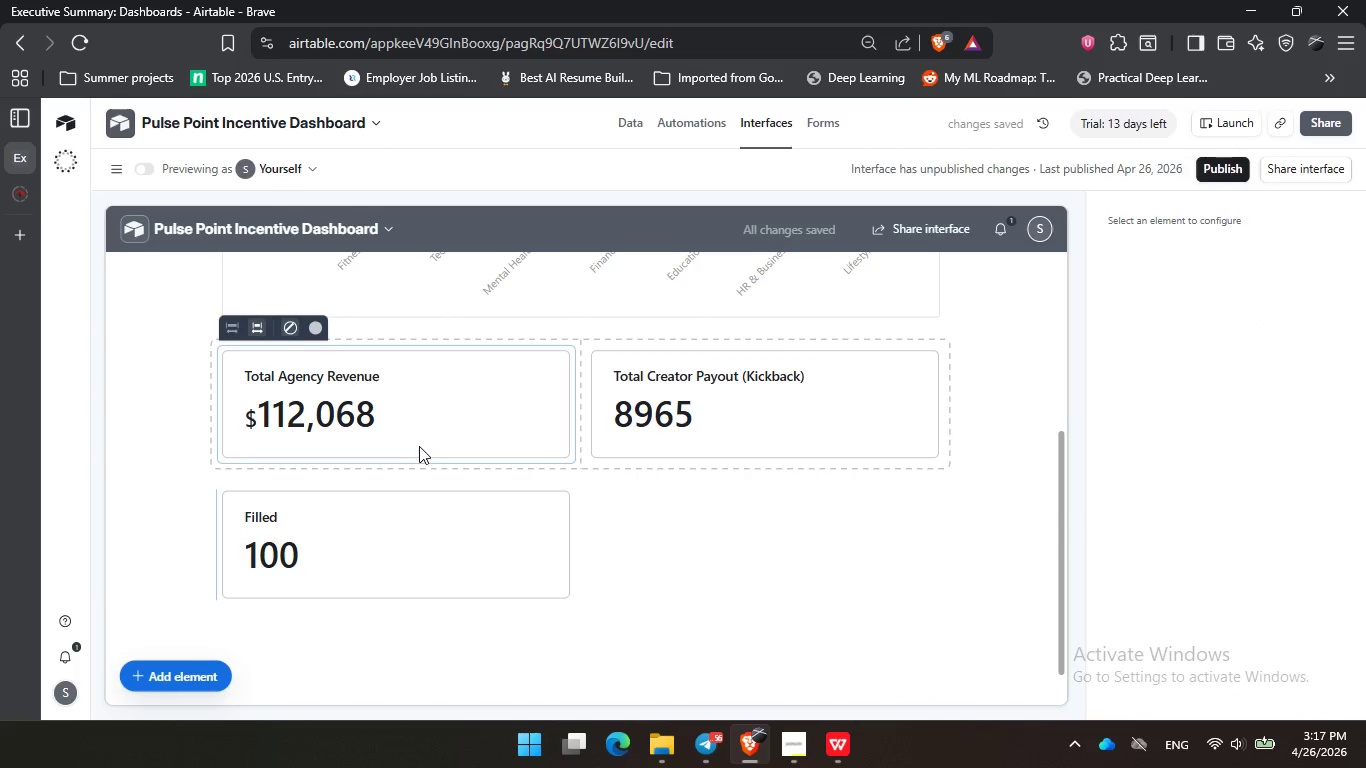 
left_click([438, 502])
 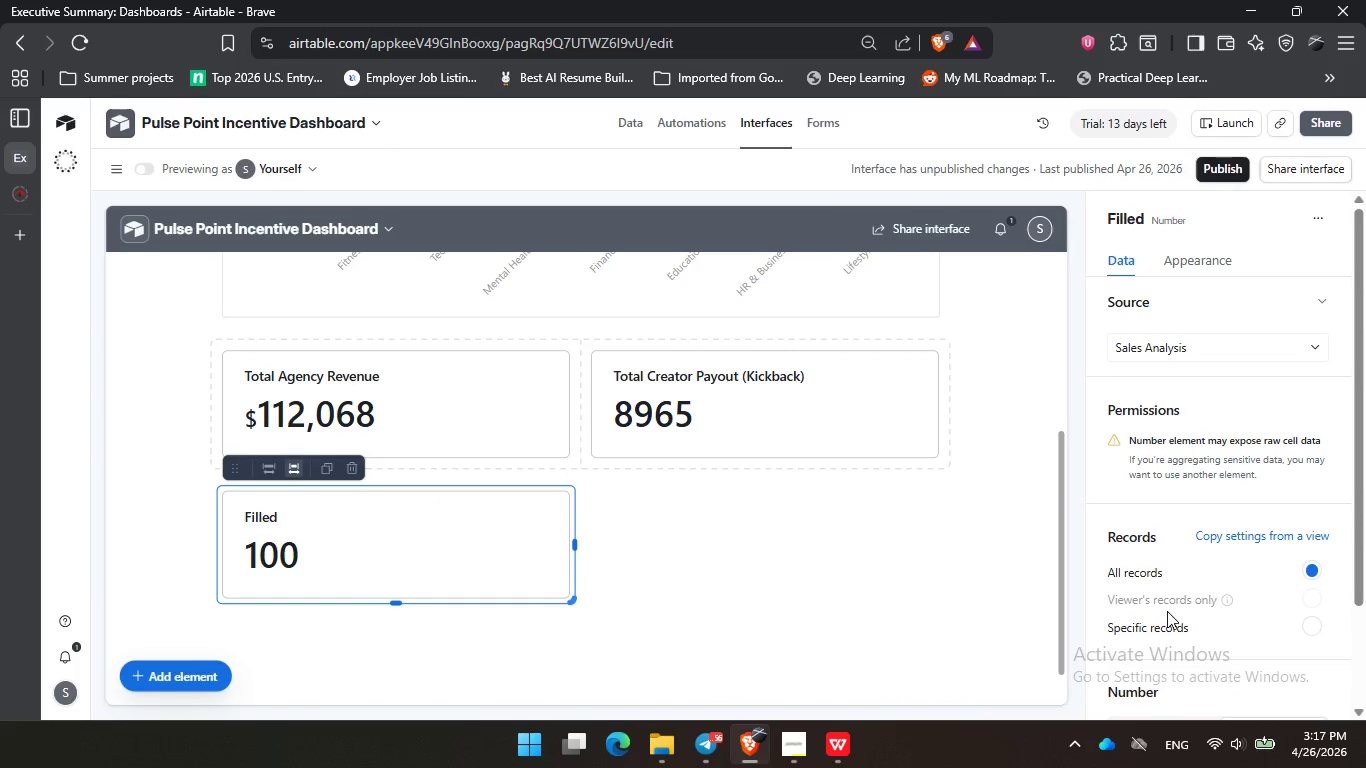 
scroll: coordinate [1178, 582], scroll_direction: up, amount: 2.0
 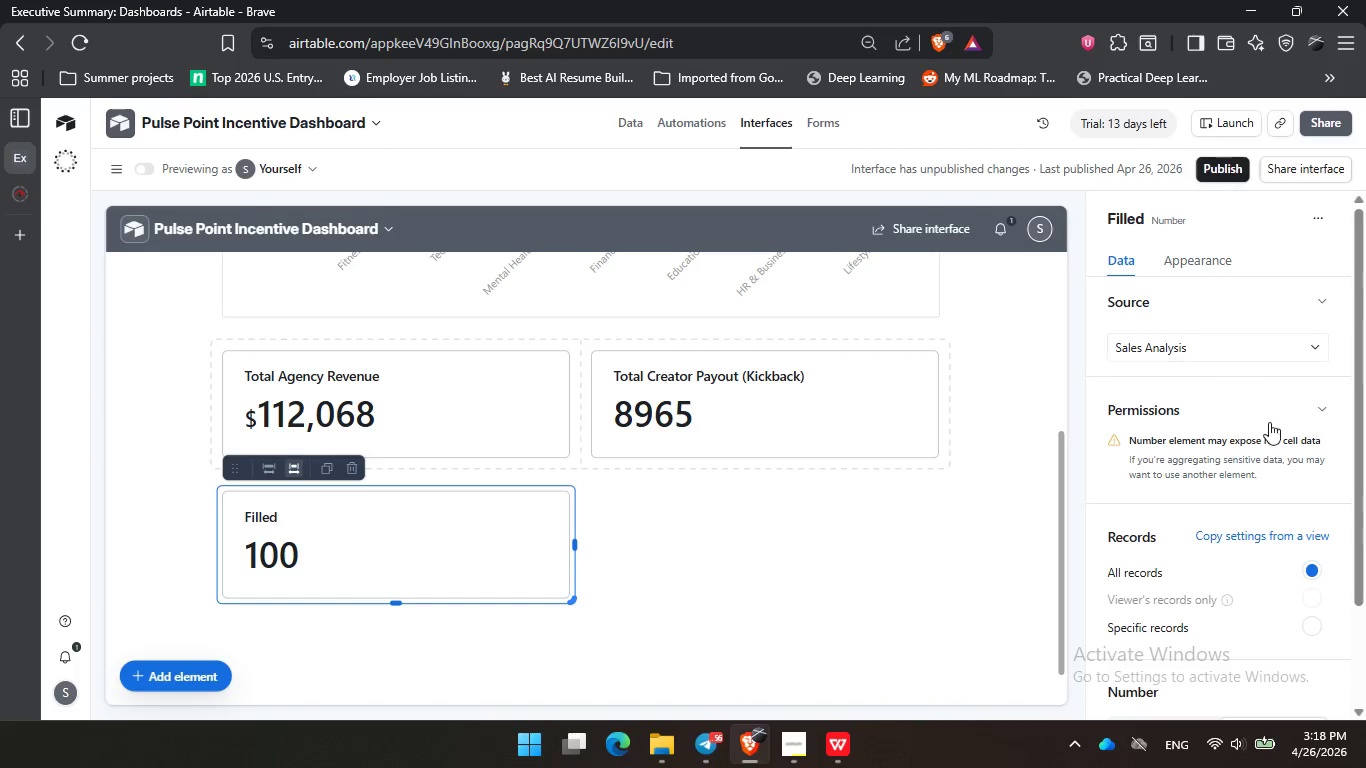 
scroll: coordinate [1266, 461], scroll_direction: down, amount: 2.0
 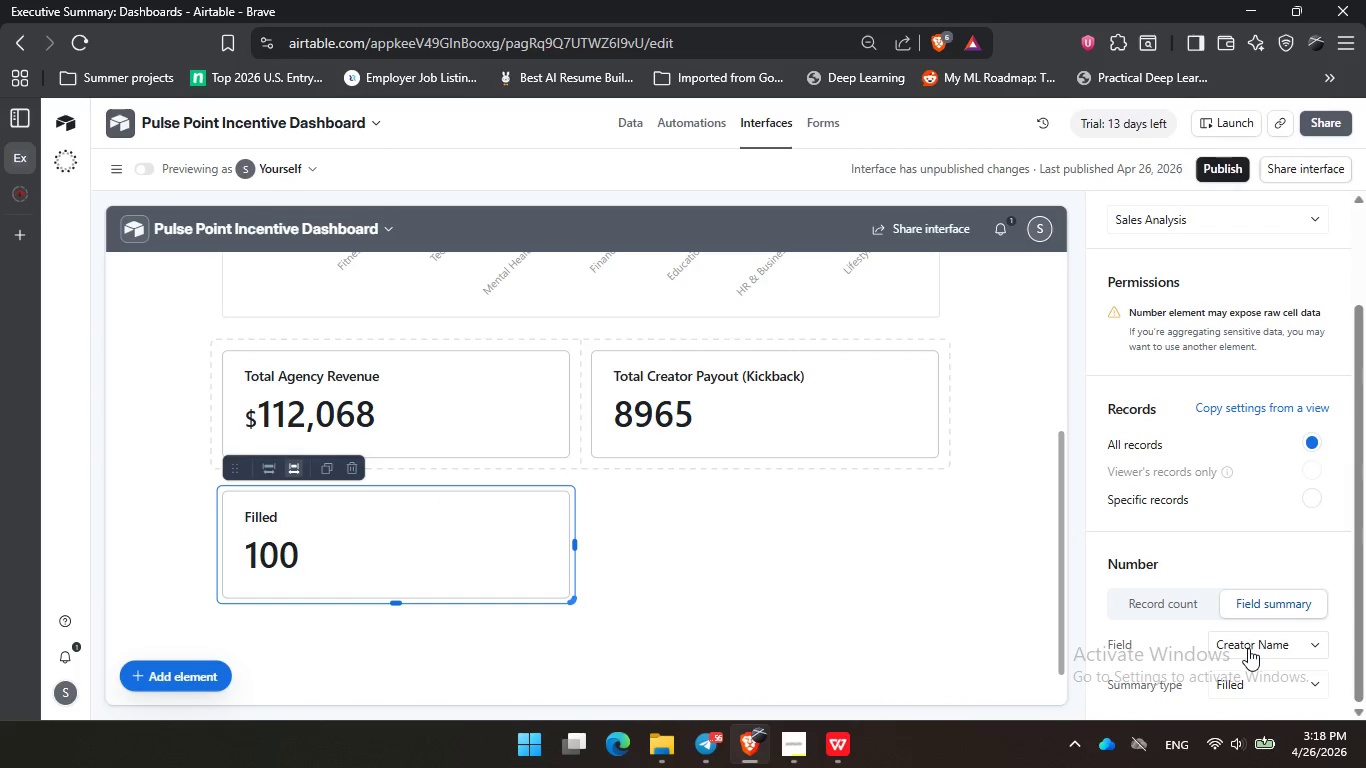 
left_click([1248, 644])
 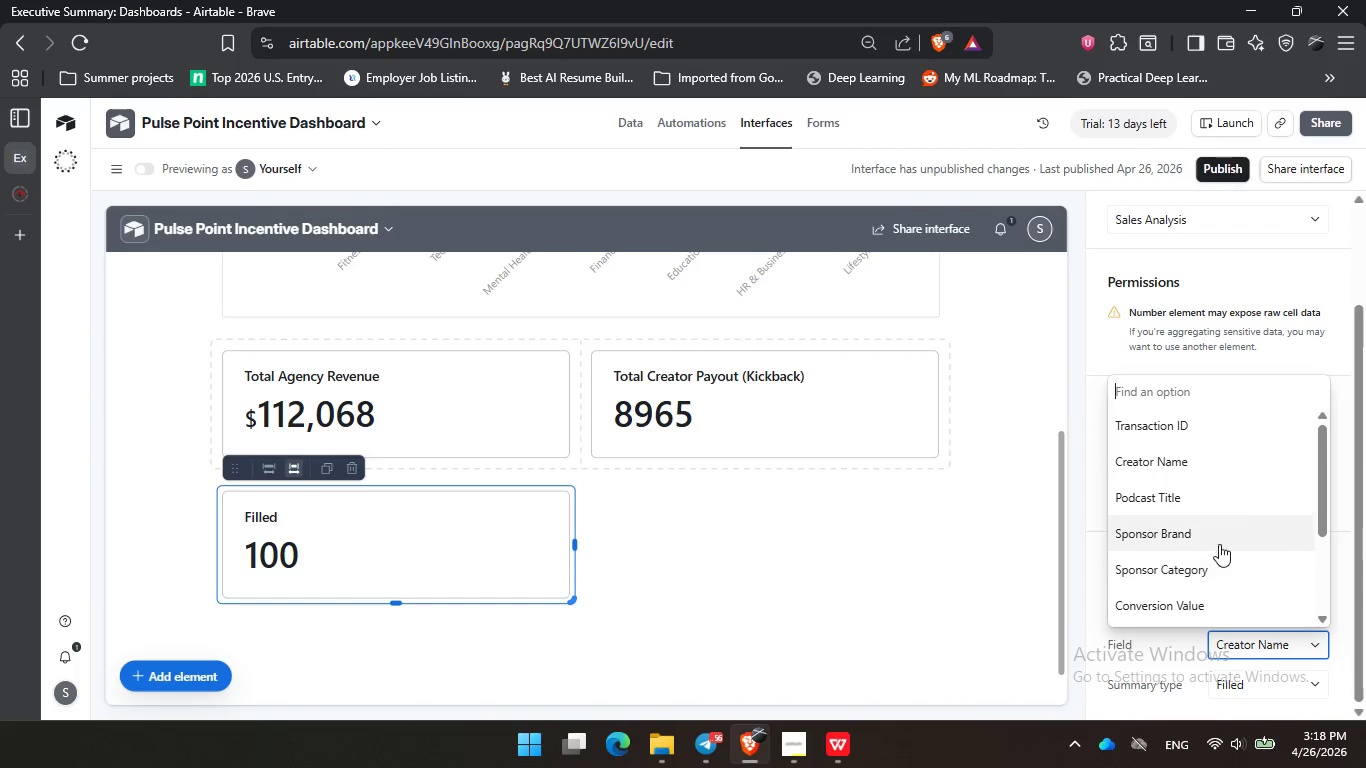 
scroll: coordinate [1219, 543], scroll_direction: up, amount: 1.0
 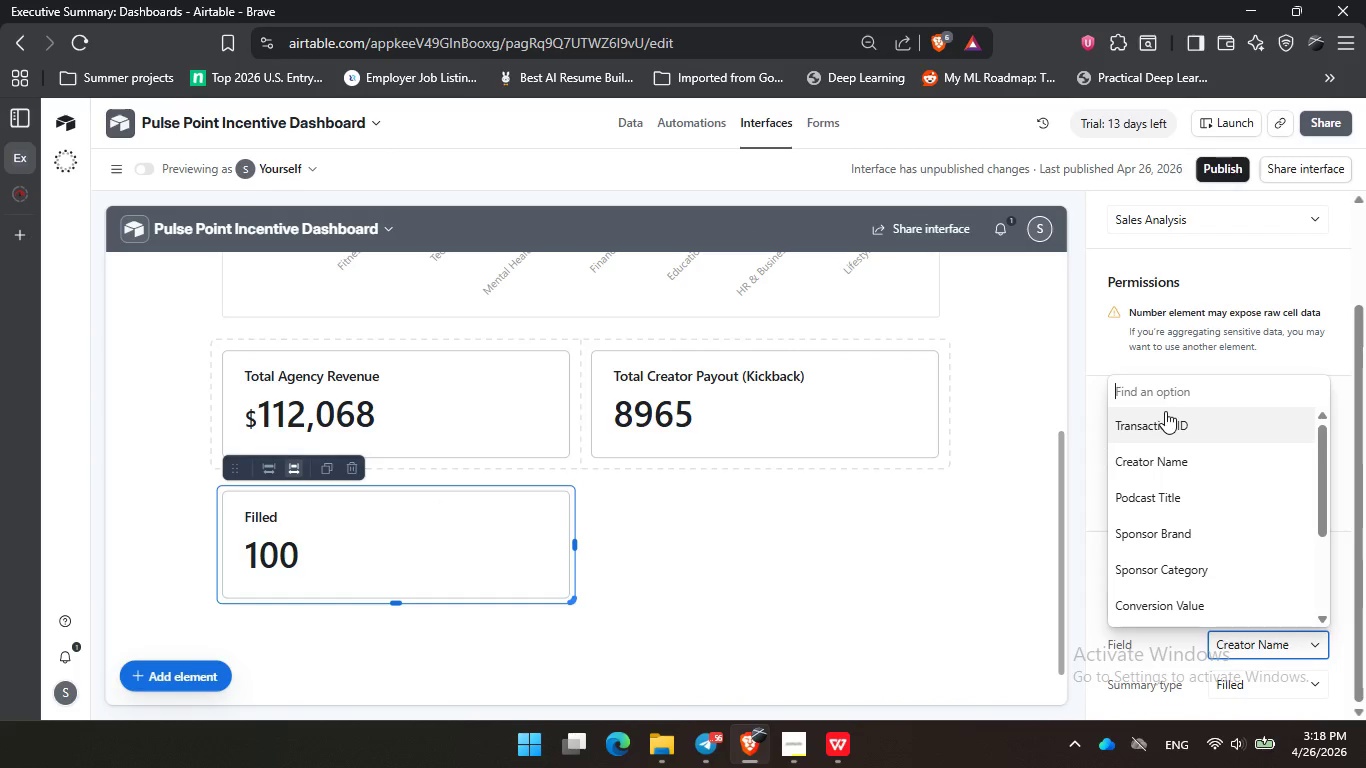 
left_click([1165, 411])
 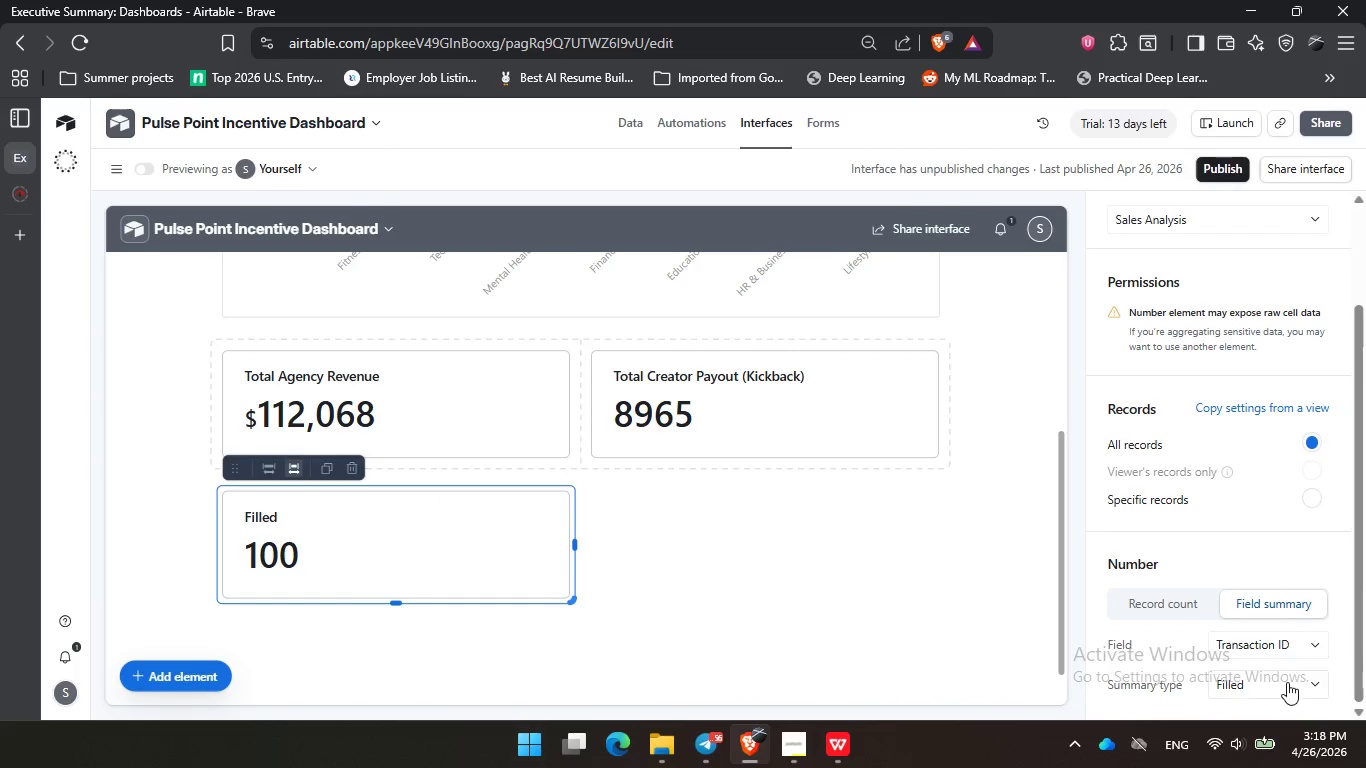 
left_click([1287, 682])
 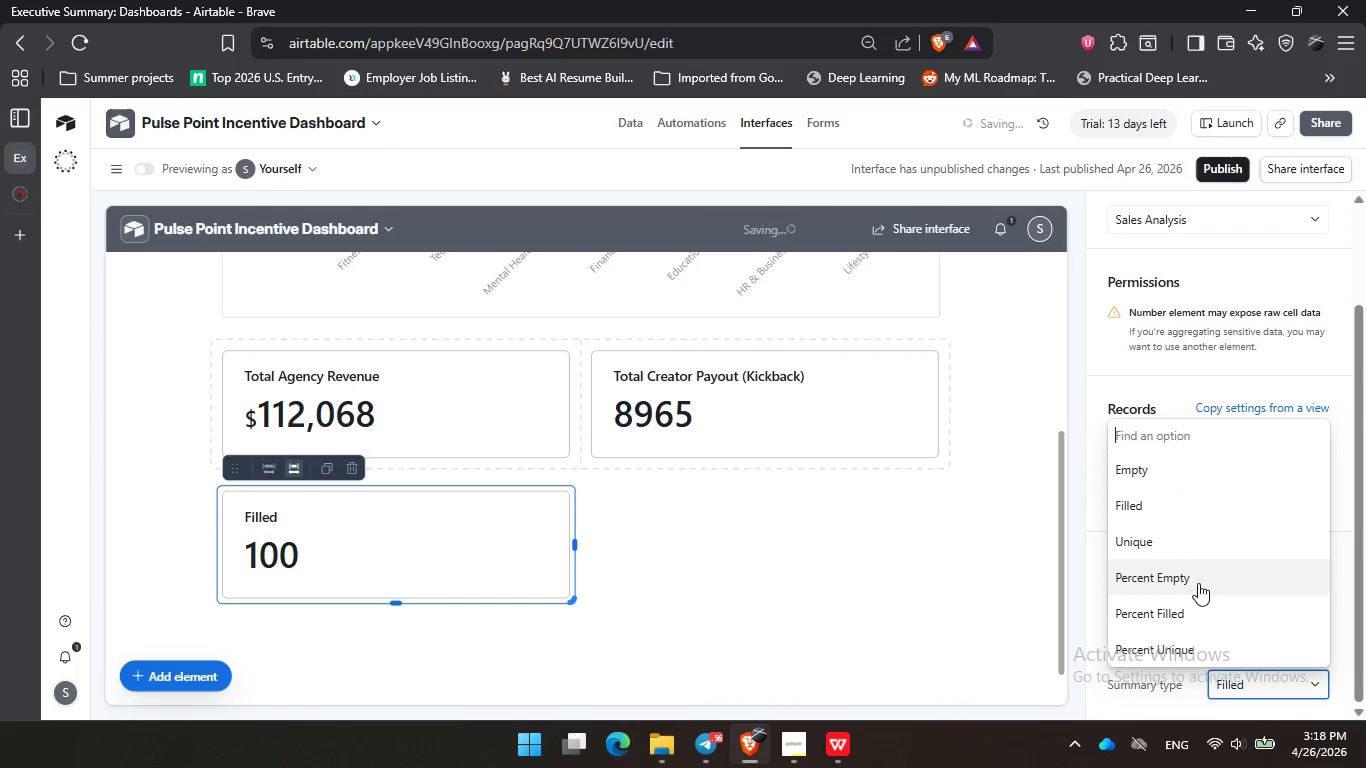 
scroll: coordinate [1198, 577], scroll_direction: up, amount: 2.0
 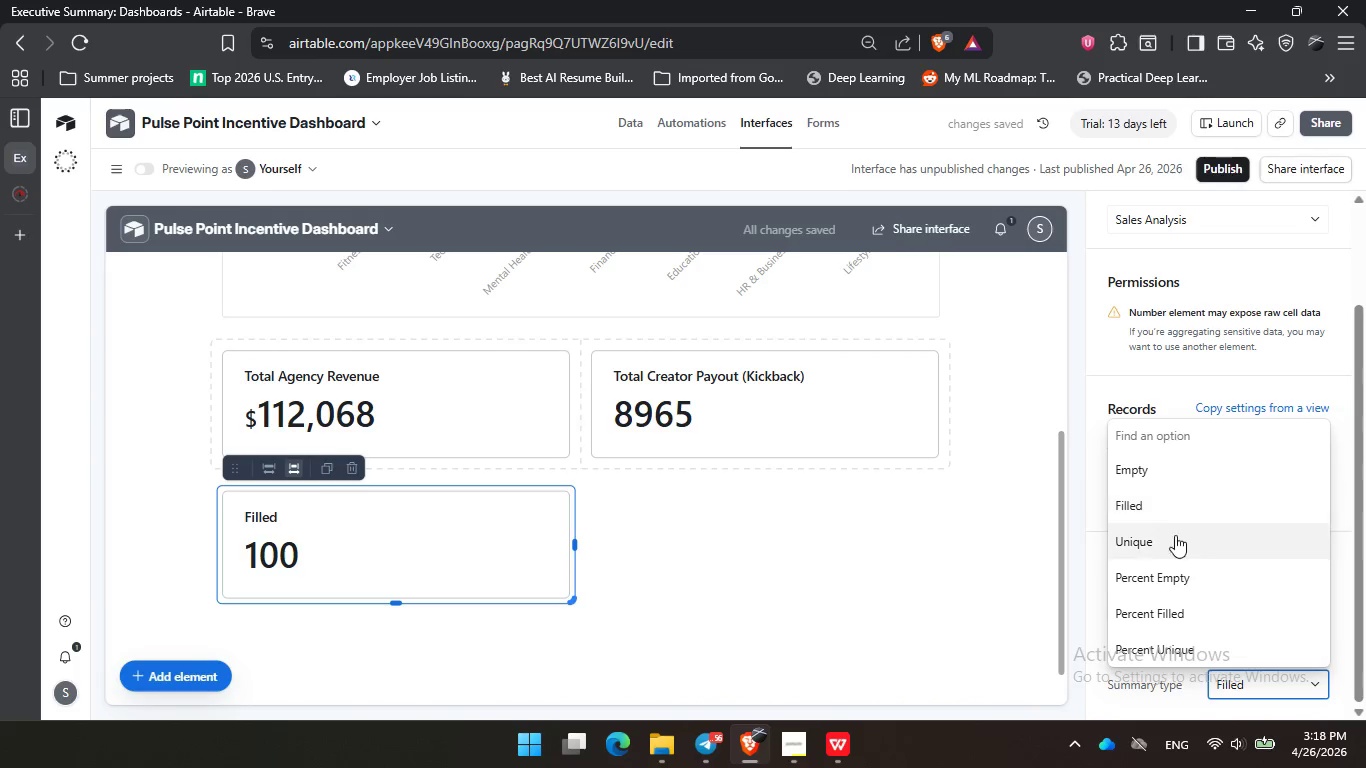 
left_click([1176, 538])
 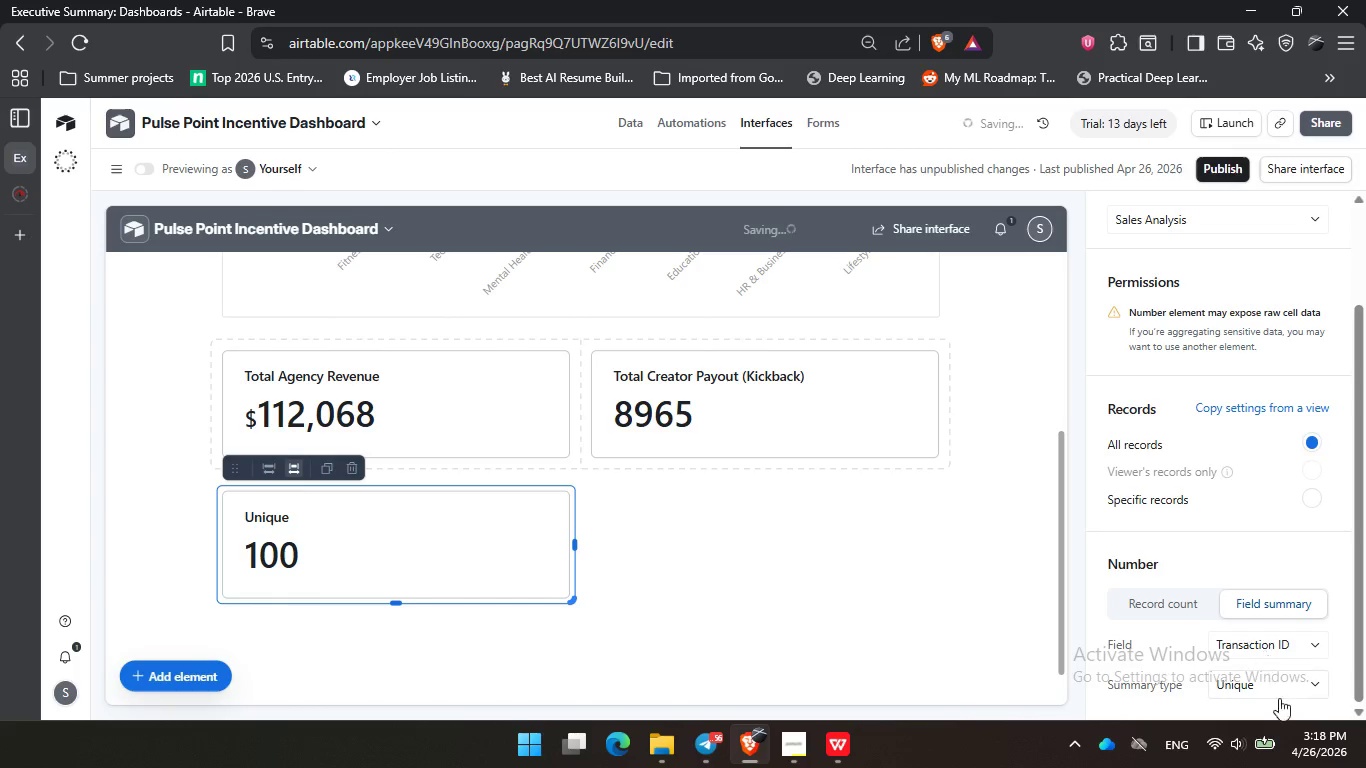 
left_click([1296, 676])
 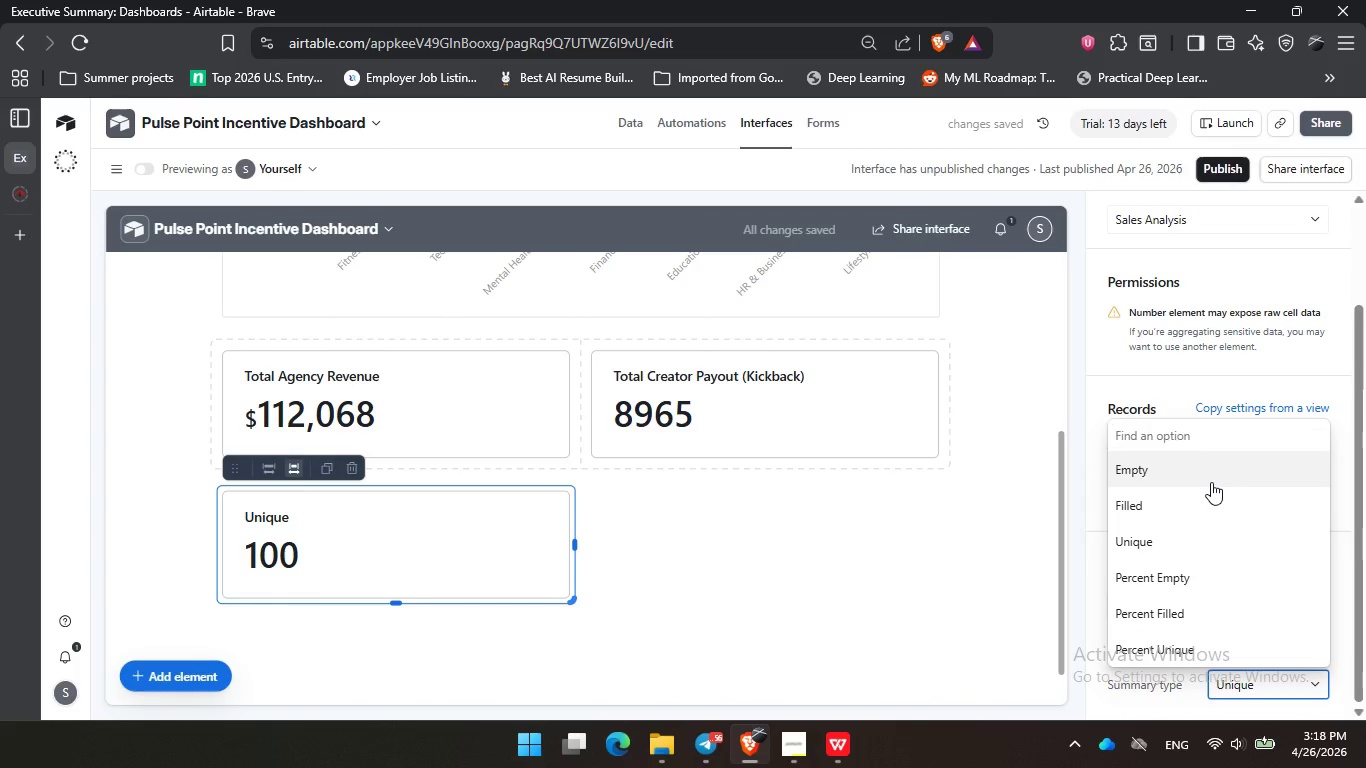 
scroll: coordinate [1232, 338], scroll_direction: up, amount: 3.0
 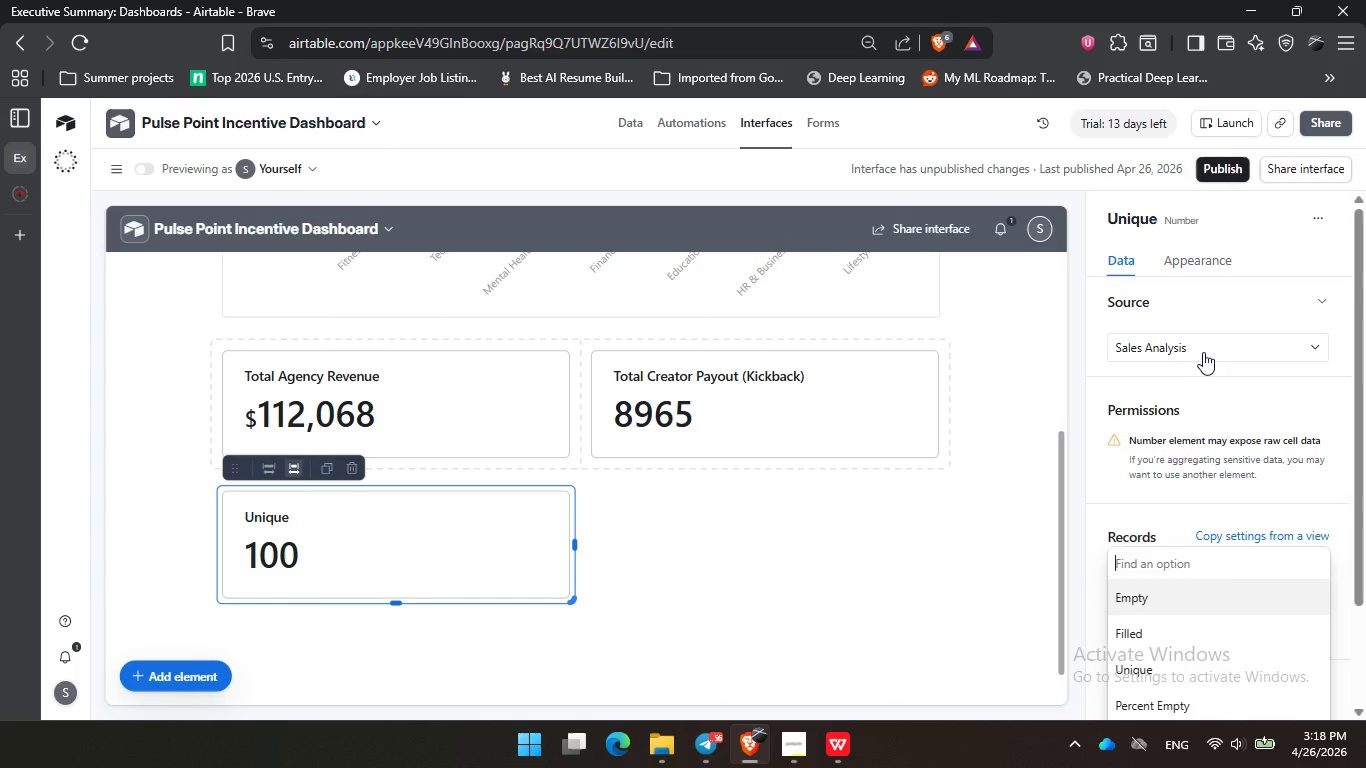 
left_click([1203, 352])
 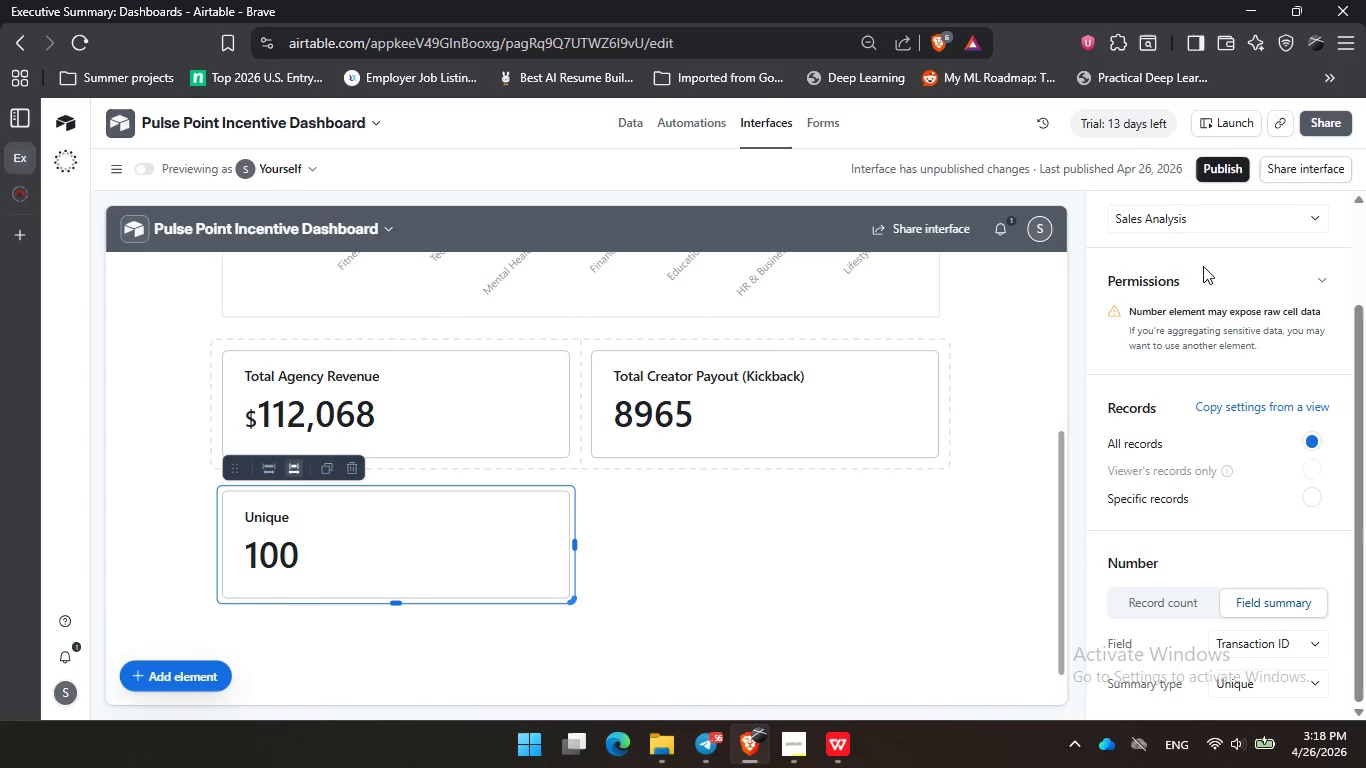 
left_click([1190, 215])
 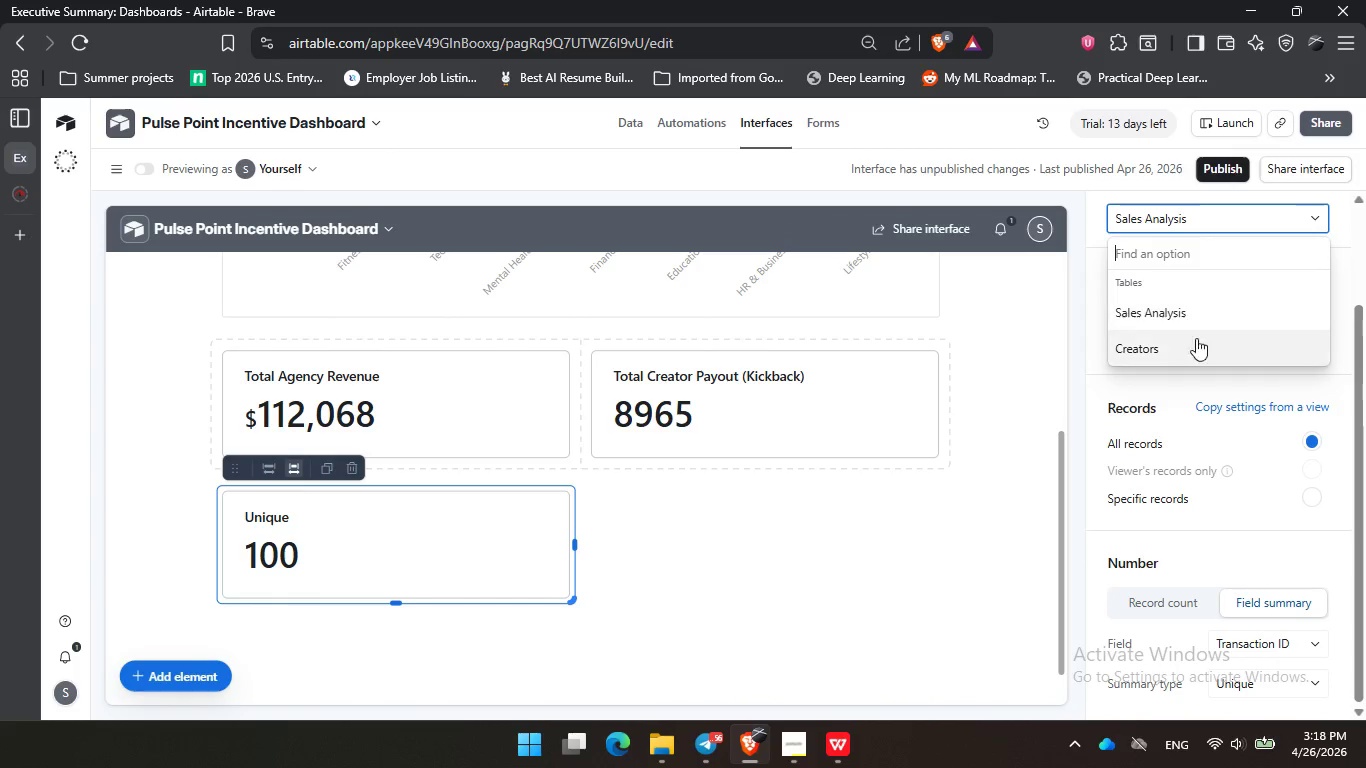 
left_click([1197, 351])
 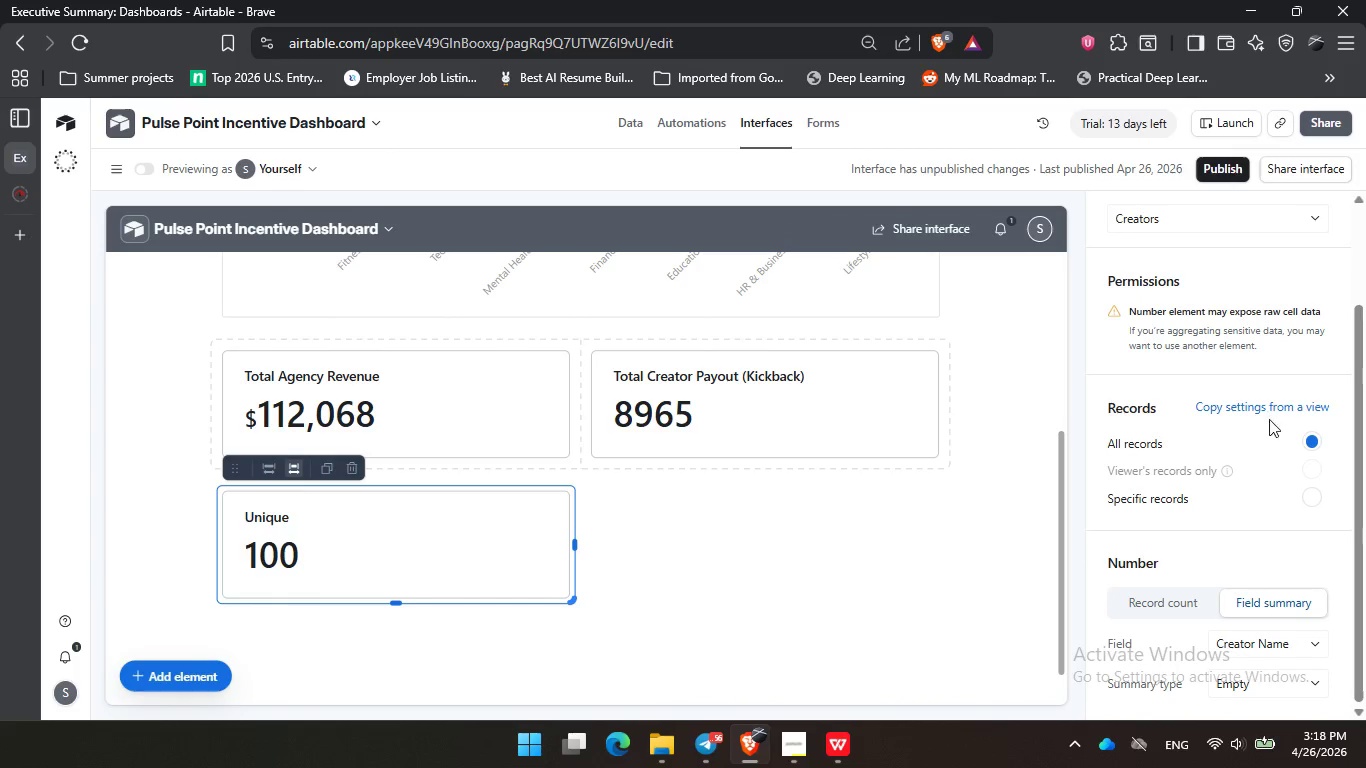 
scroll: coordinate [1269, 430], scroll_direction: down, amount: 6.0
 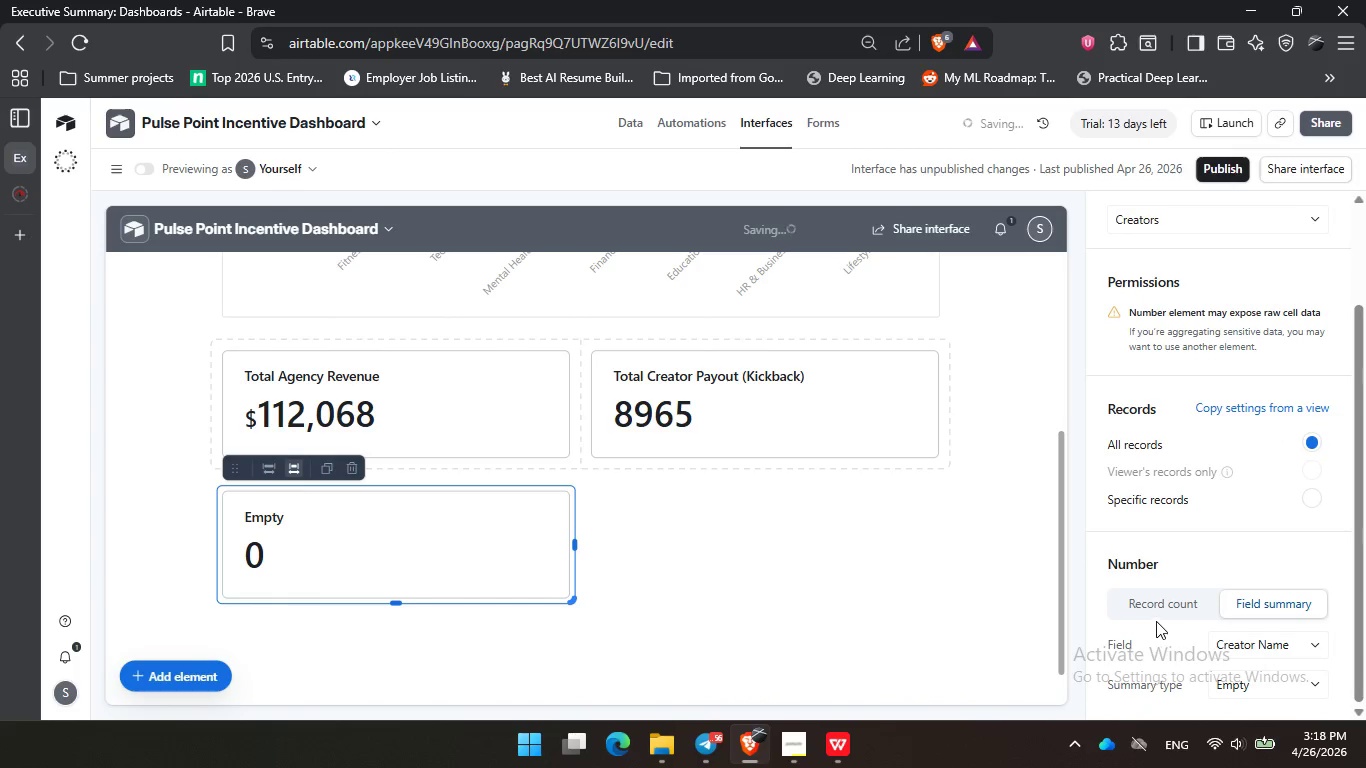 
left_click([1154, 601])
 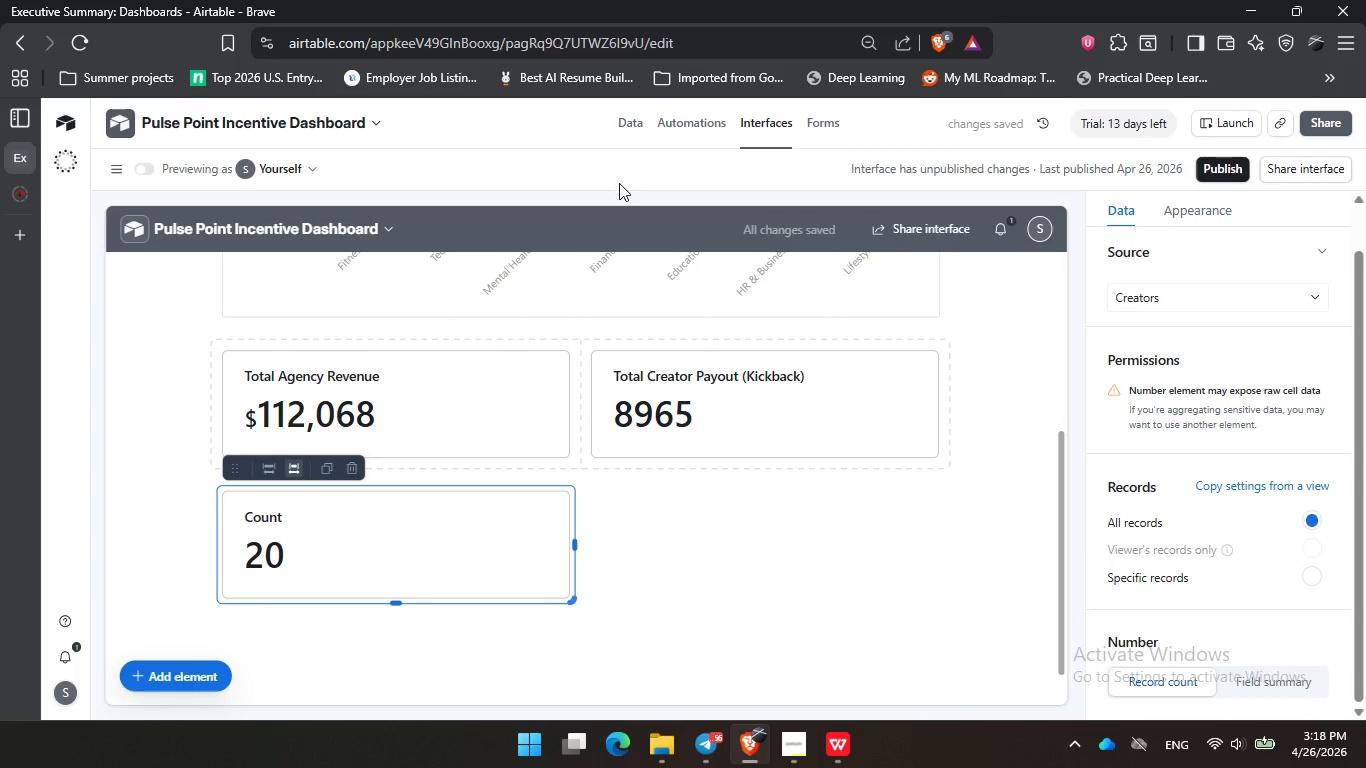 
left_click([626, 129])
 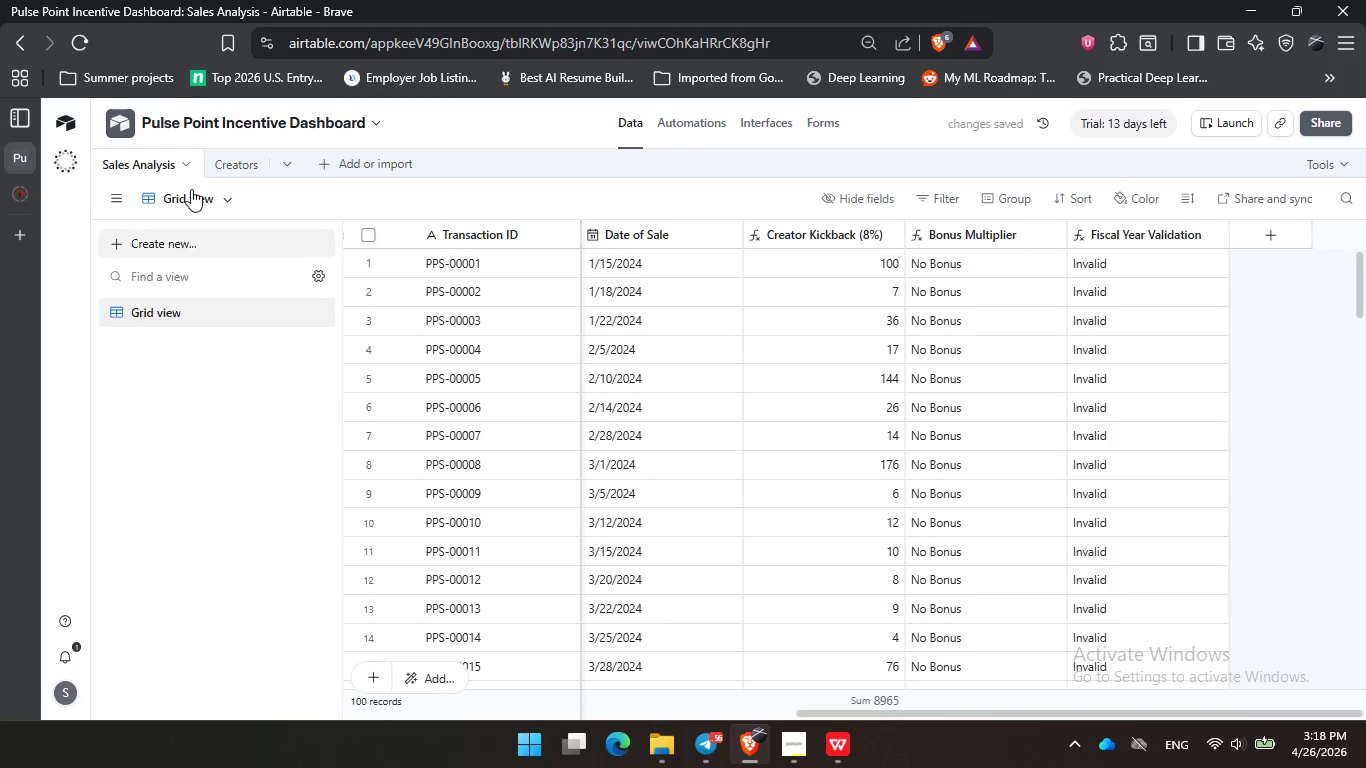 
left_click([245, 165])
 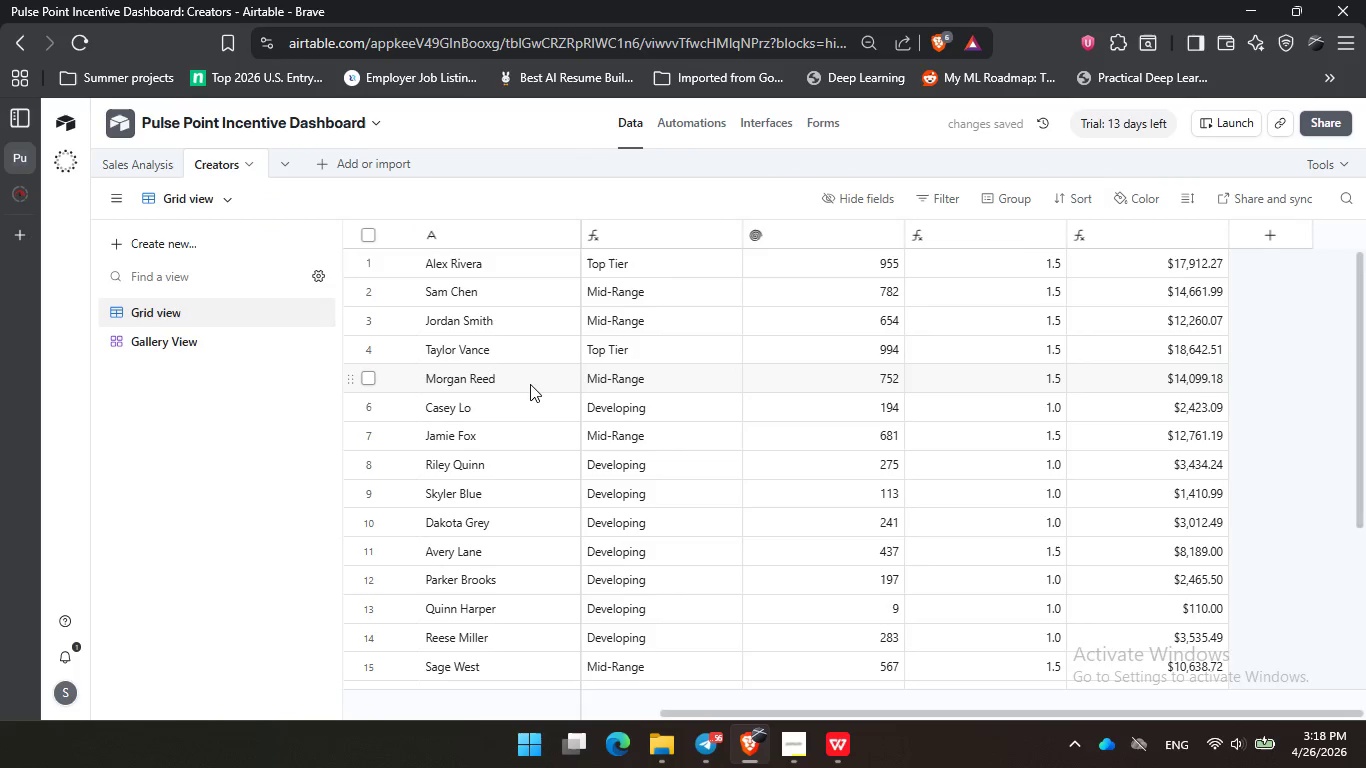 
scroll: coordinate [530, 384], scroll_direction: none, amount: 0.0
 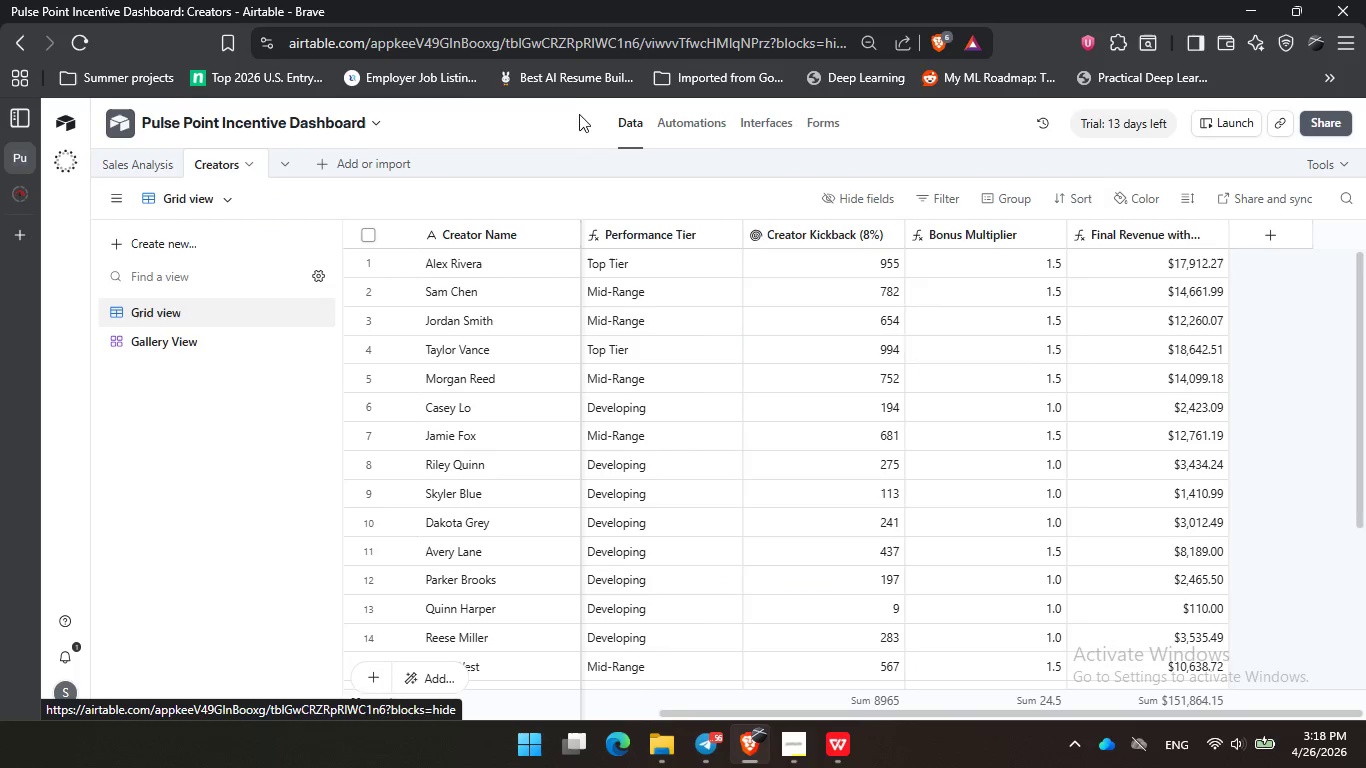 
left_click([758, 128])
 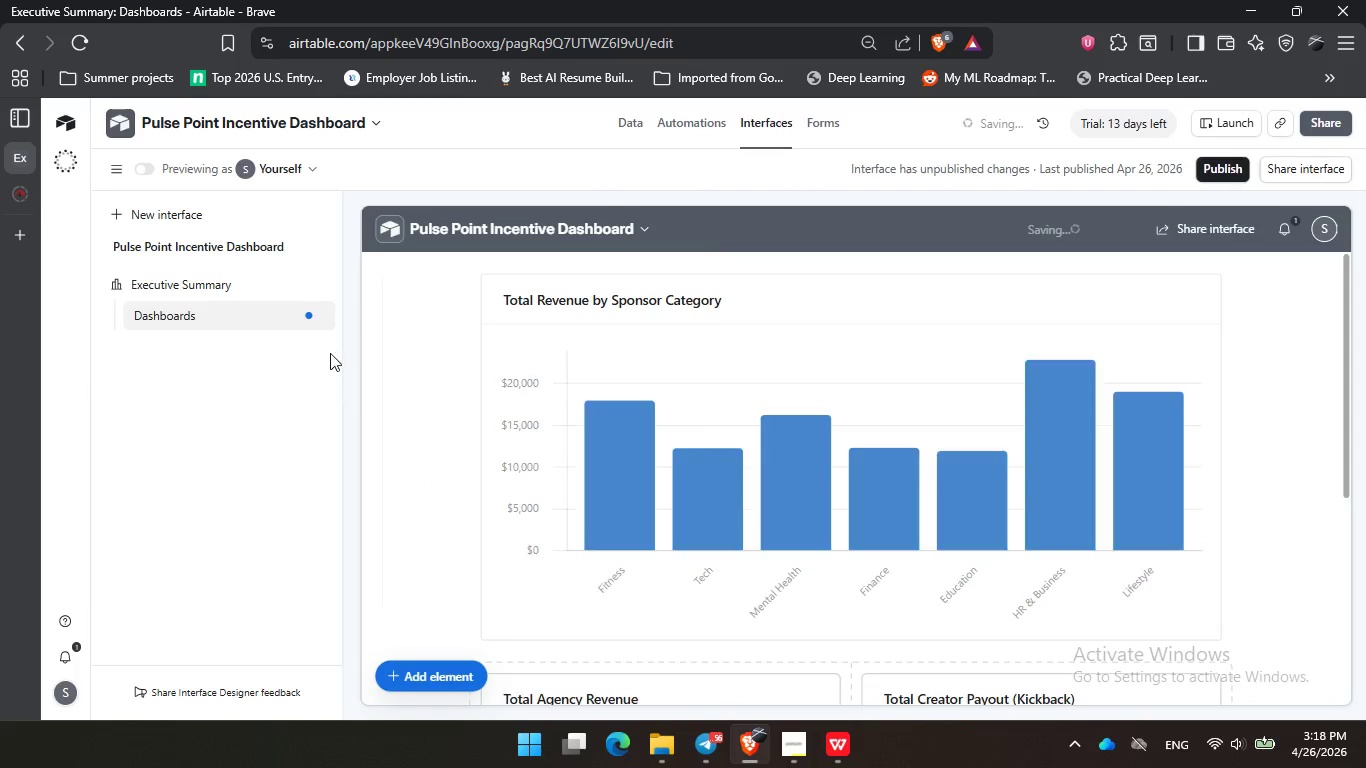 
left_click([118, 176])
 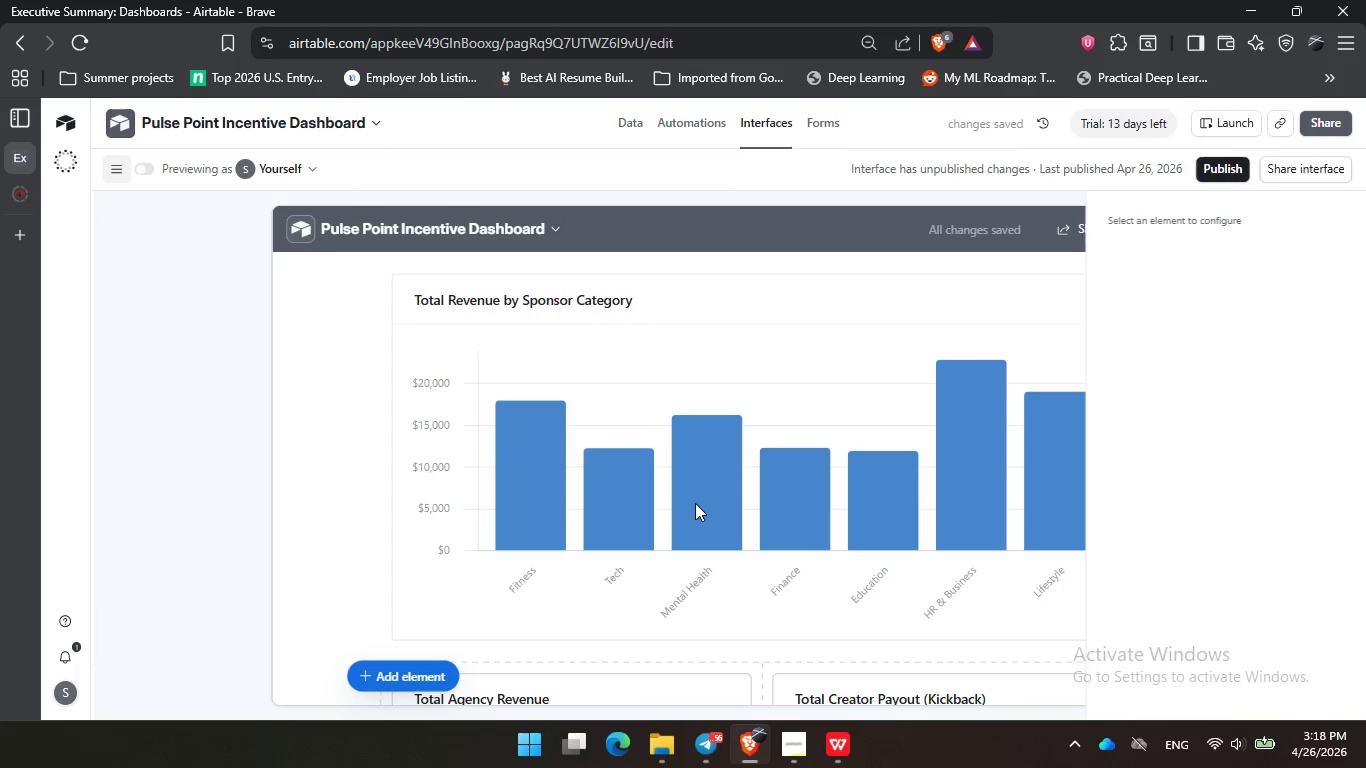 
scroll: coordinate [695, 503], scroll_direction: down, amount: 4.0
 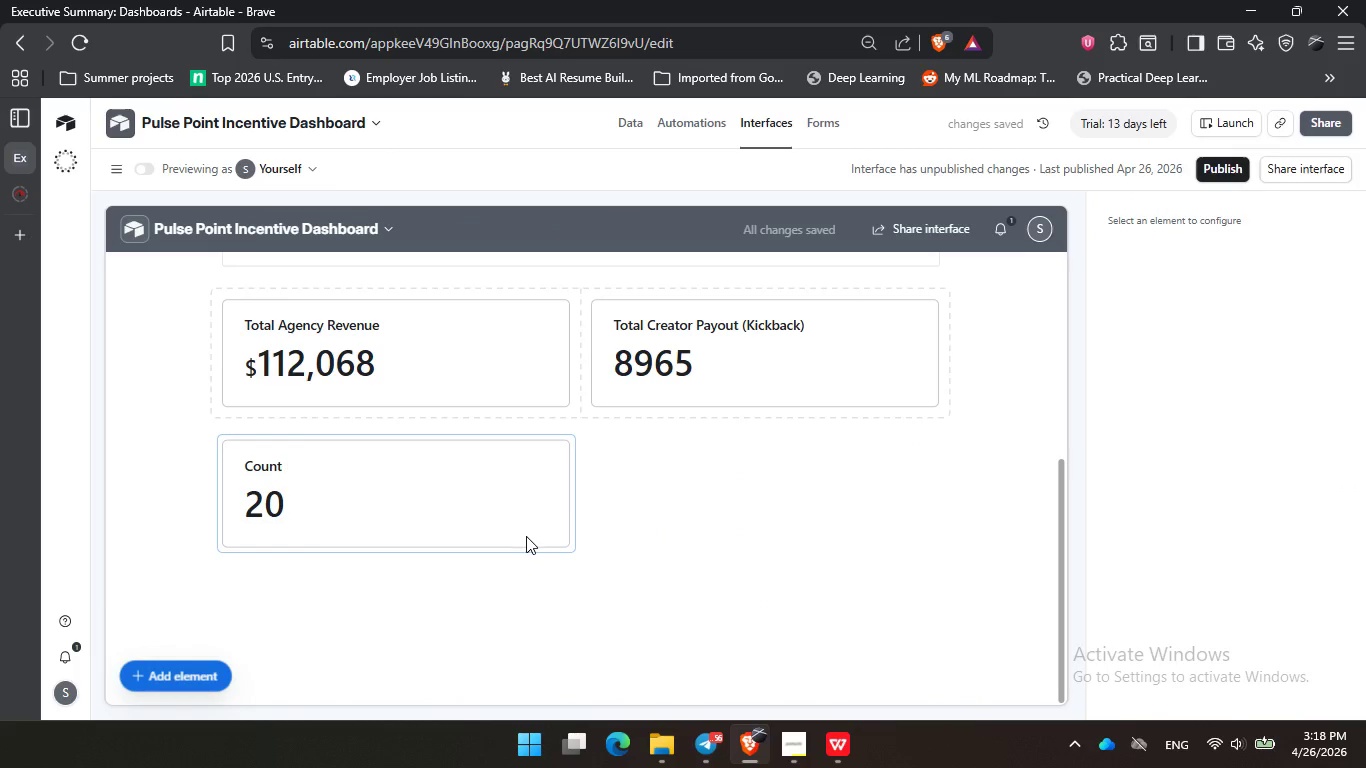 
left_click([460, 494])
 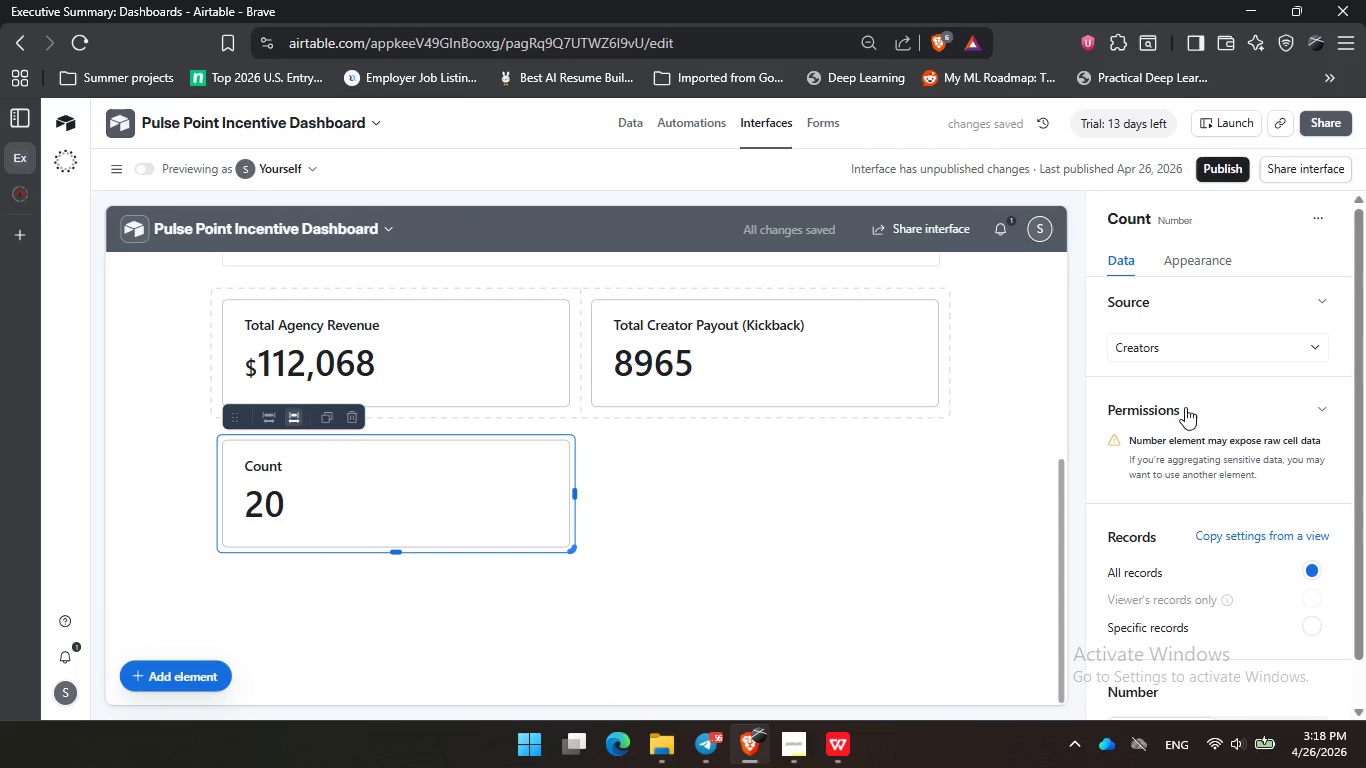 
scroll: coordinate [1317, 537], scroll_direction: down, amount: 7.0
 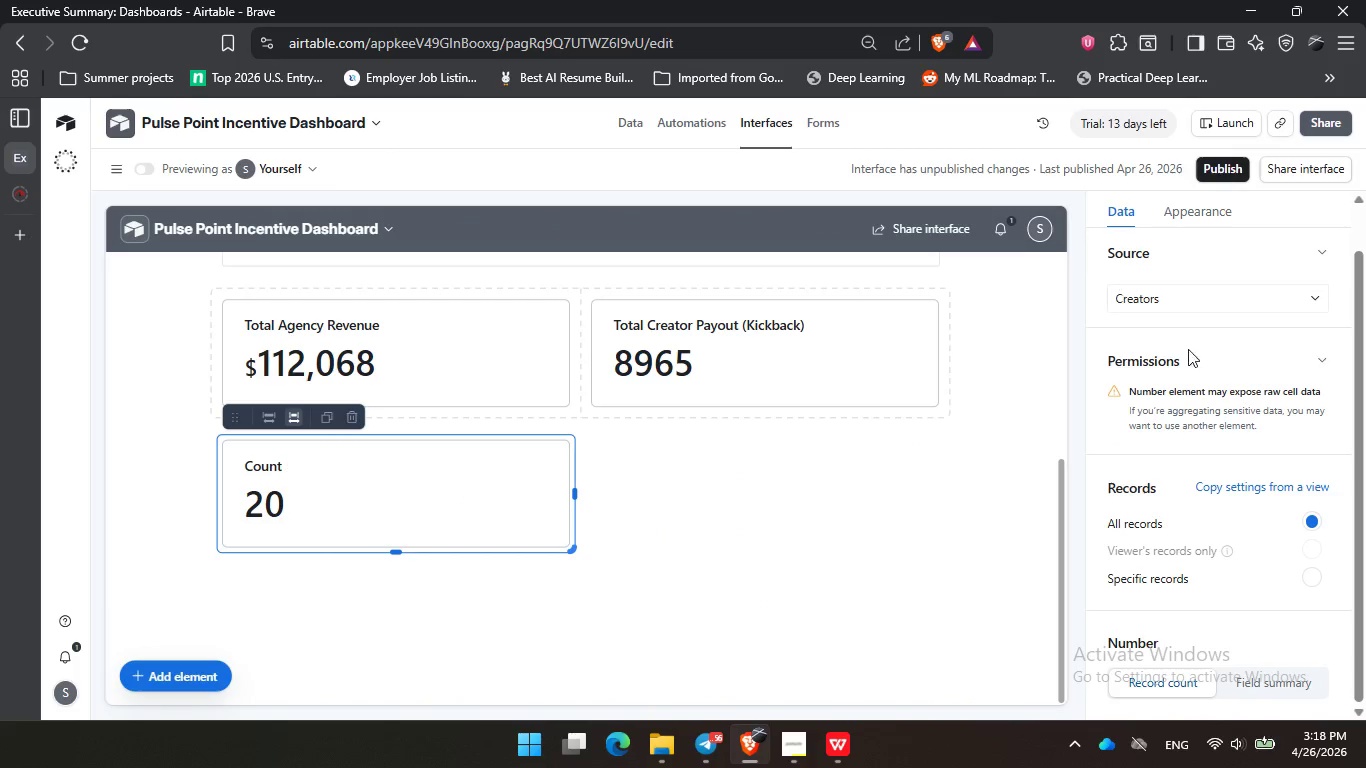 
scroll: coordinate [1166, 189], scroll_direction: up, amount: 3.0
 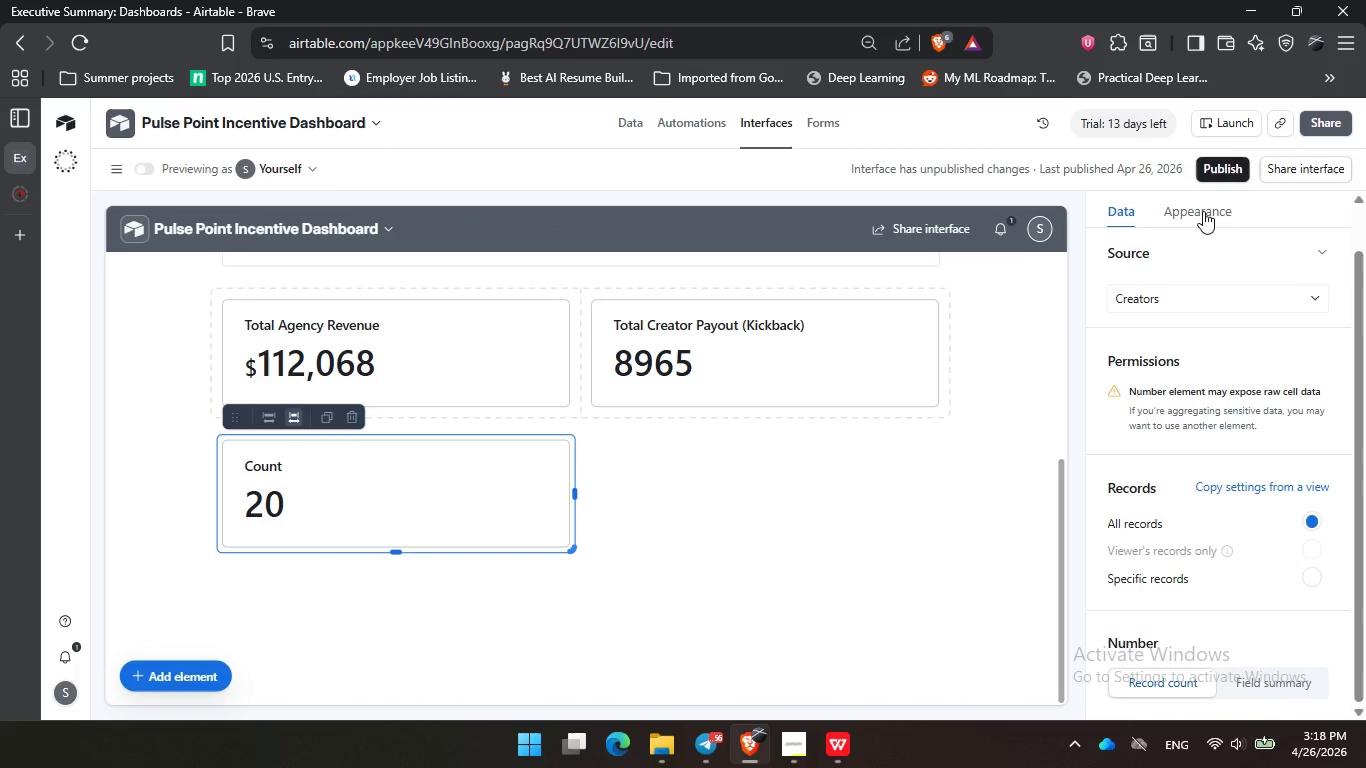 
left_click([1203, 211])
 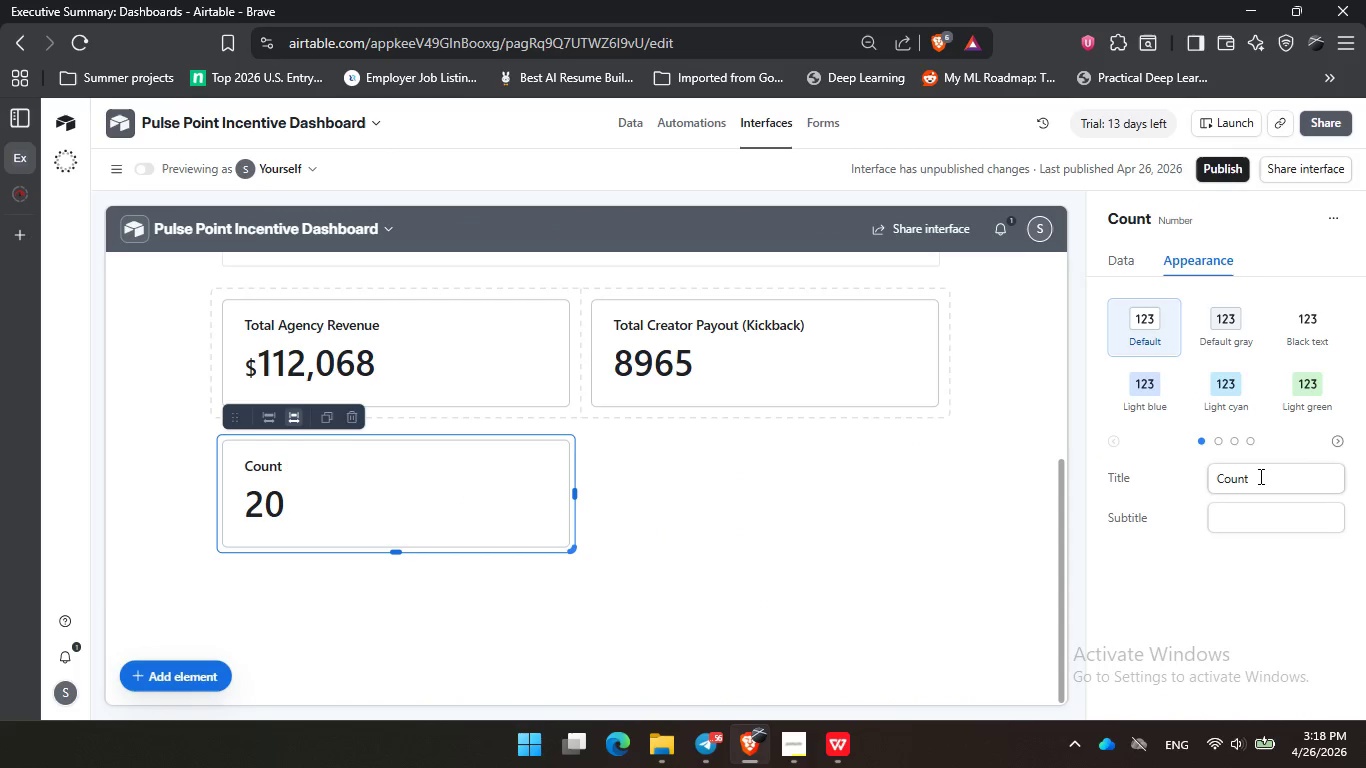 
left_click_drag(start_coordinate=[1259, 476], to_coordinate=[1177, 493])
 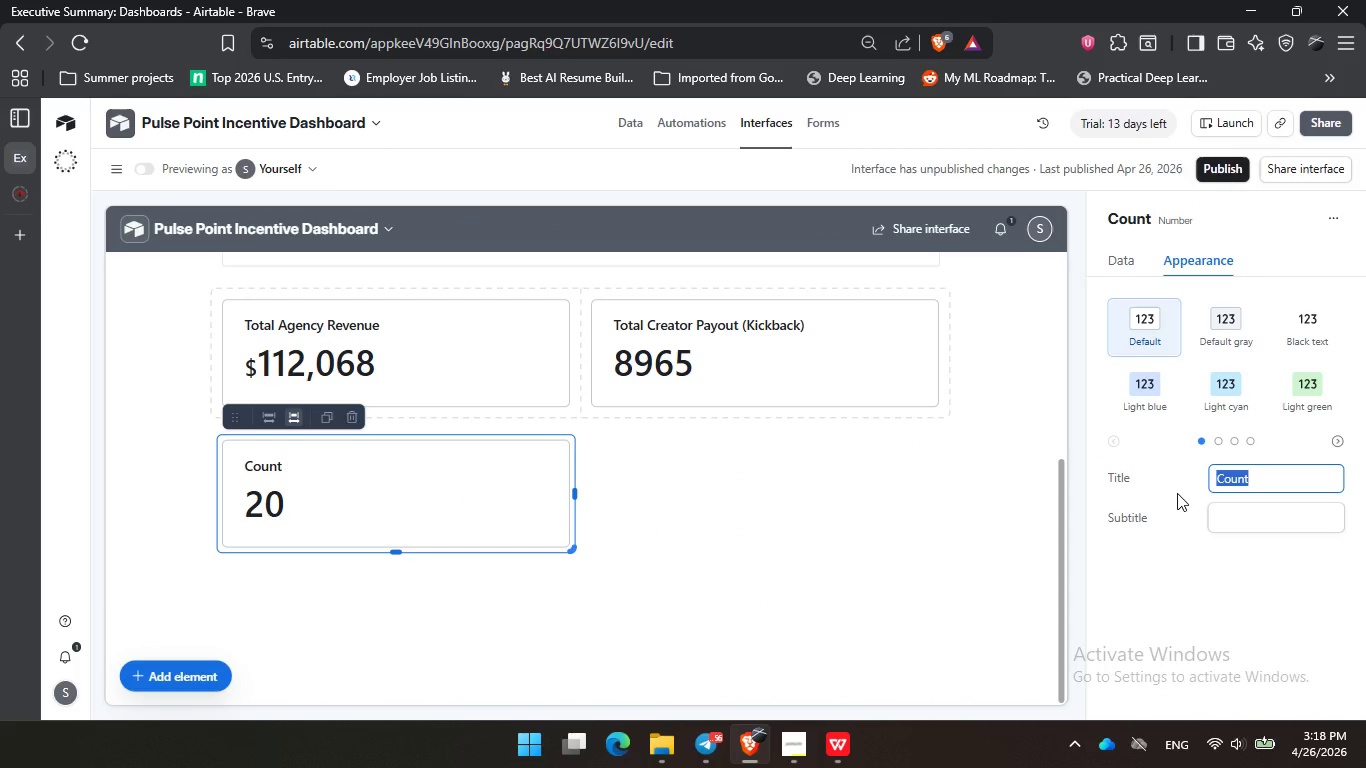 
type(Number of Active Creators)
 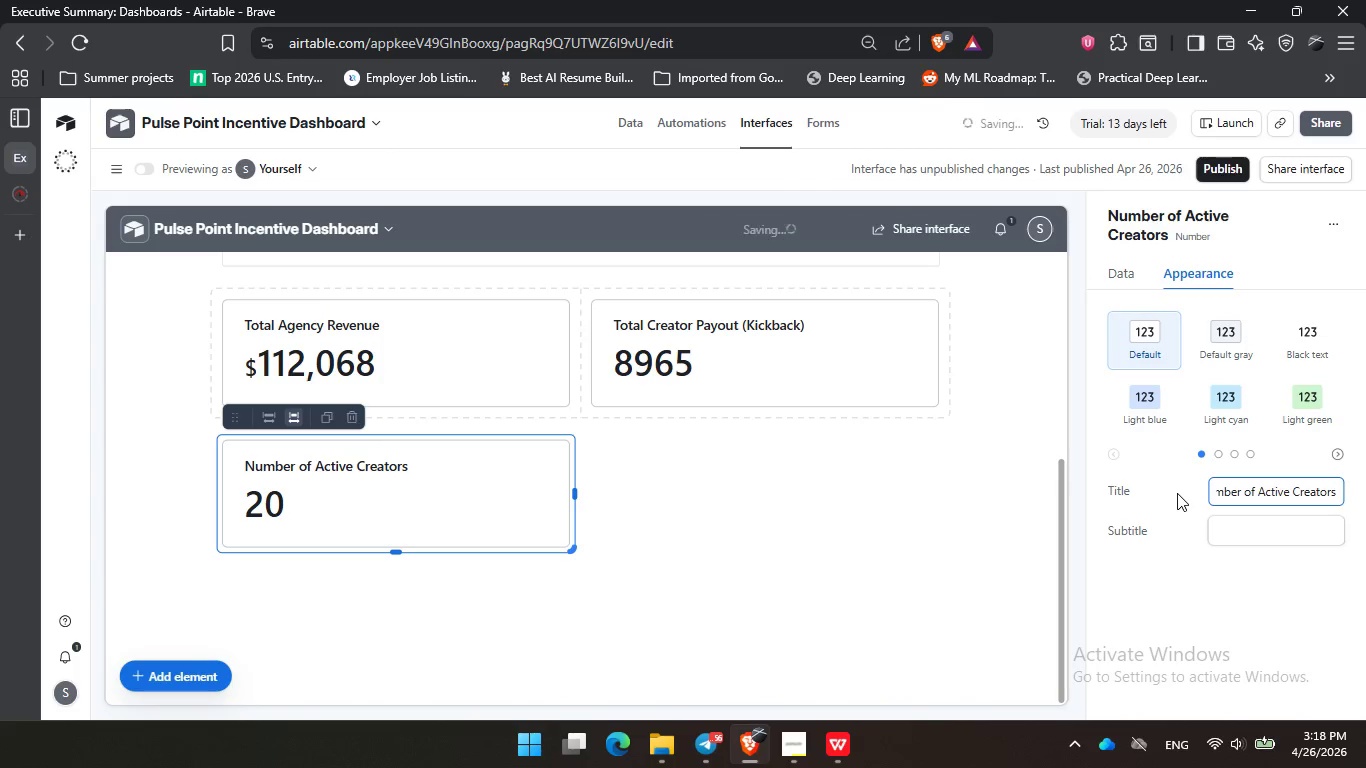 
left_click([779, 526])
 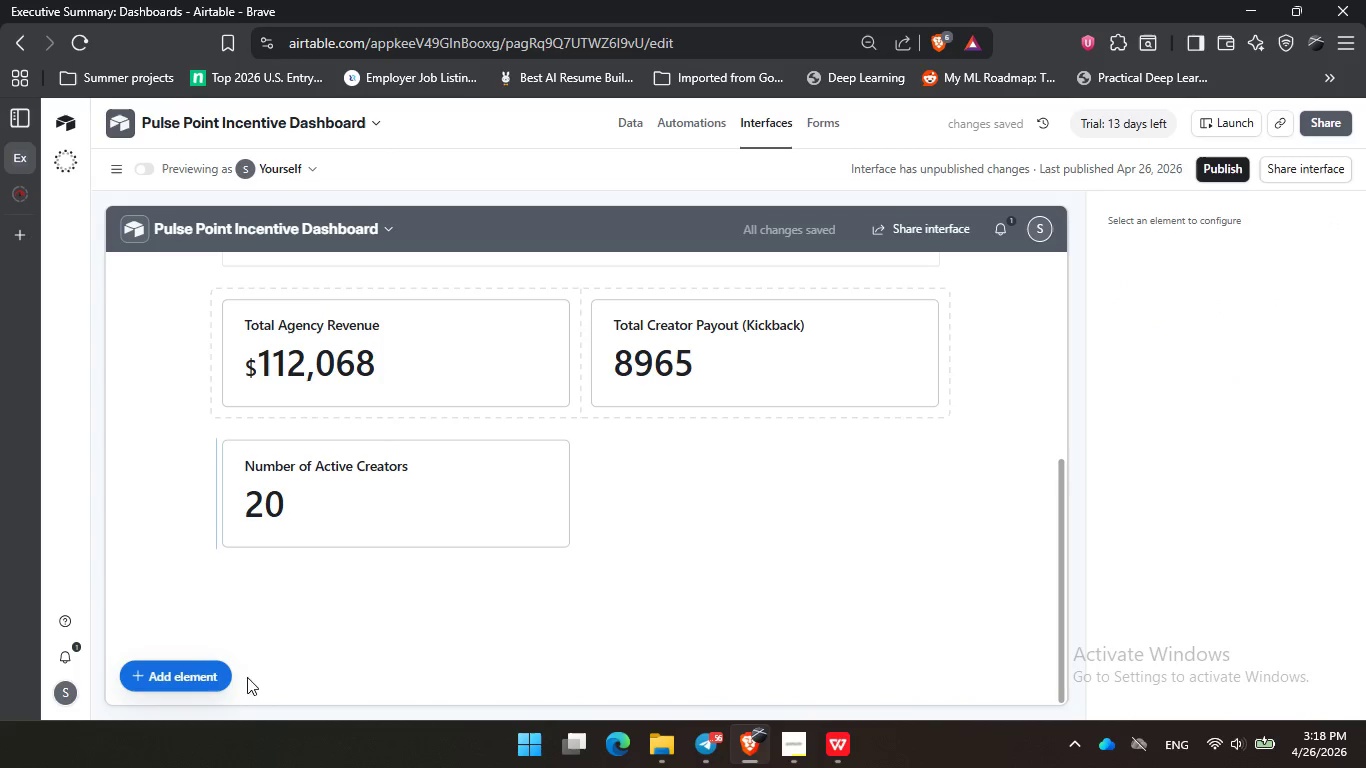 
left_click([203, 663])
 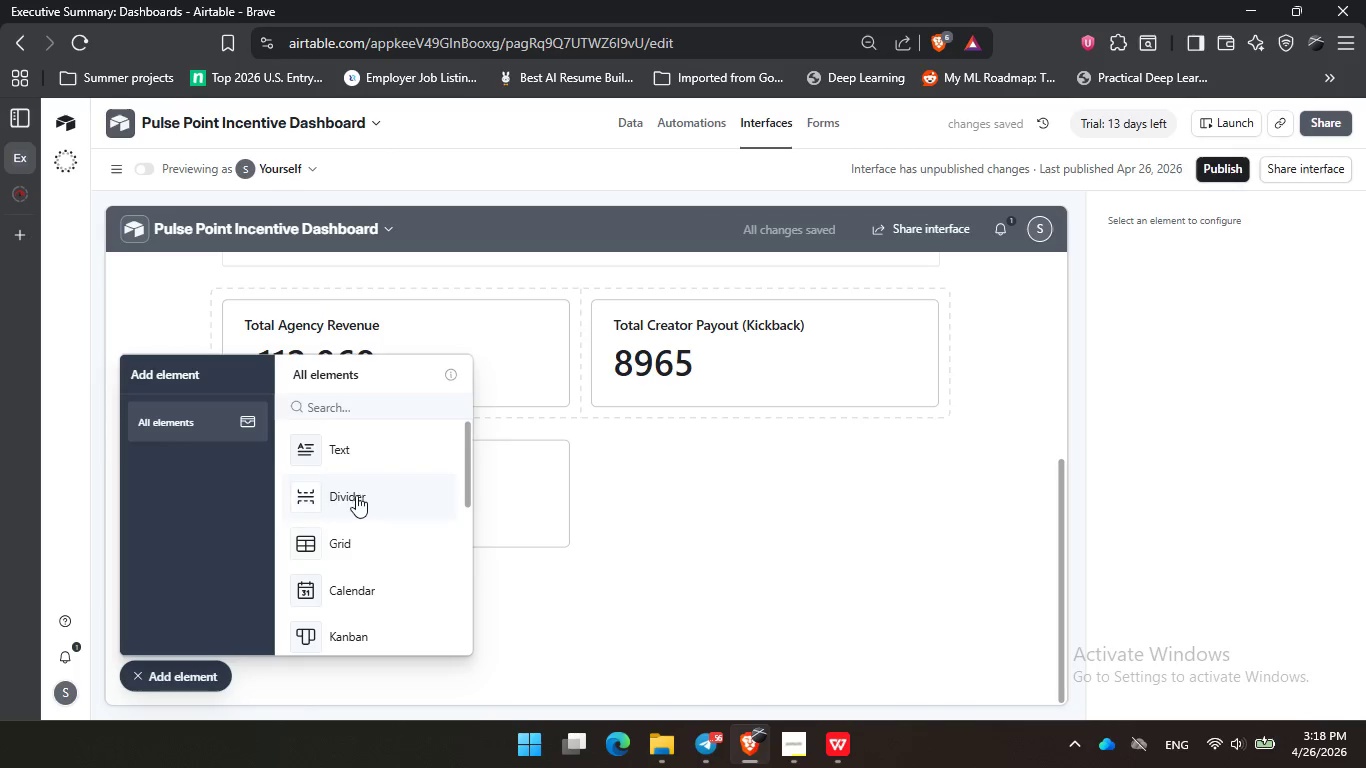 
left_click([344, 409])
 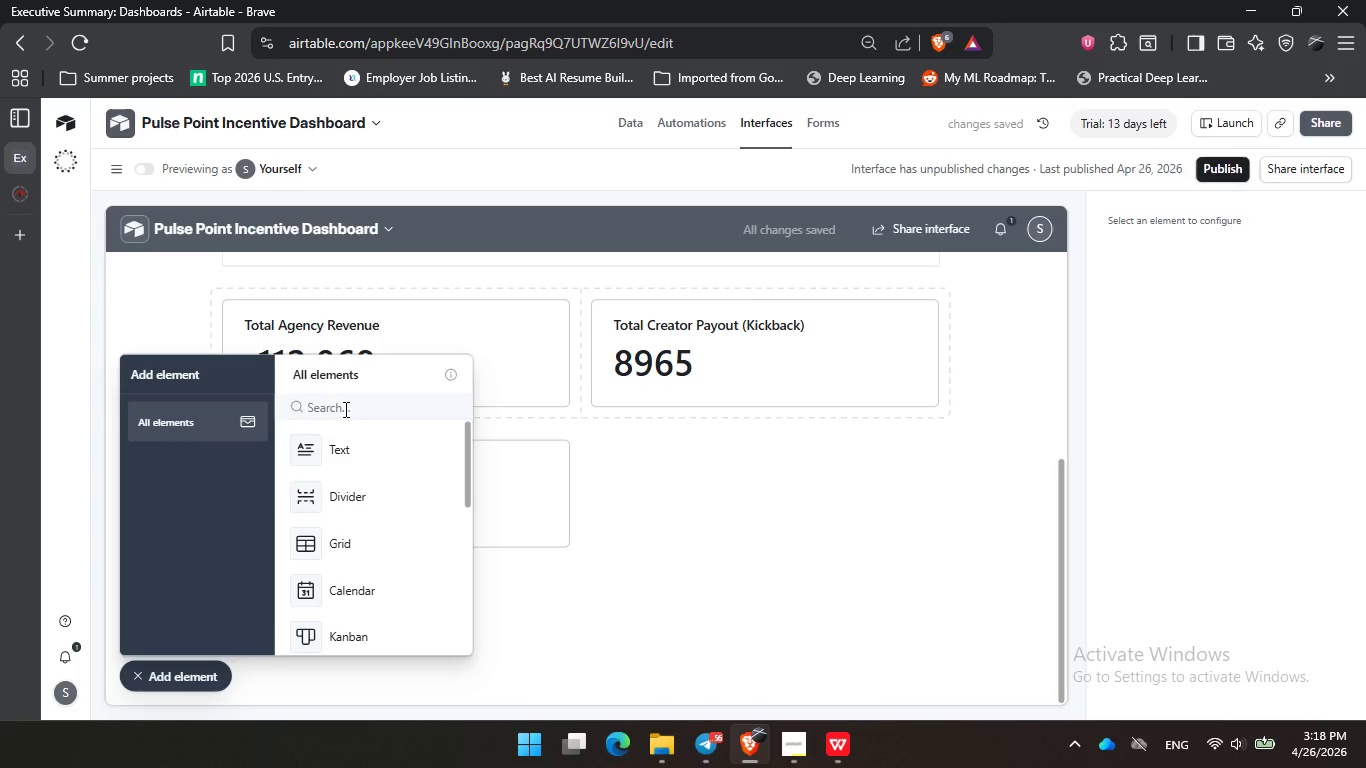 
type(nu)
 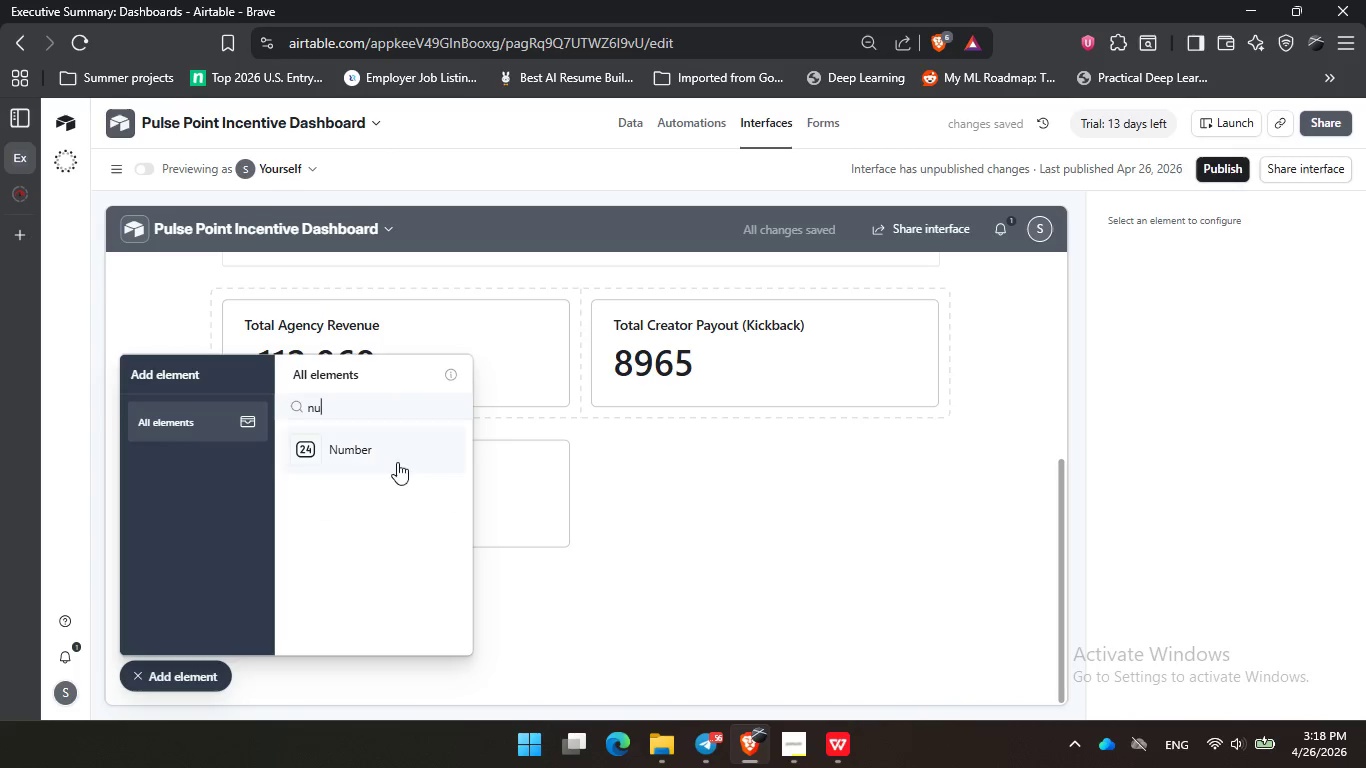 
left_click([397, 454])
 